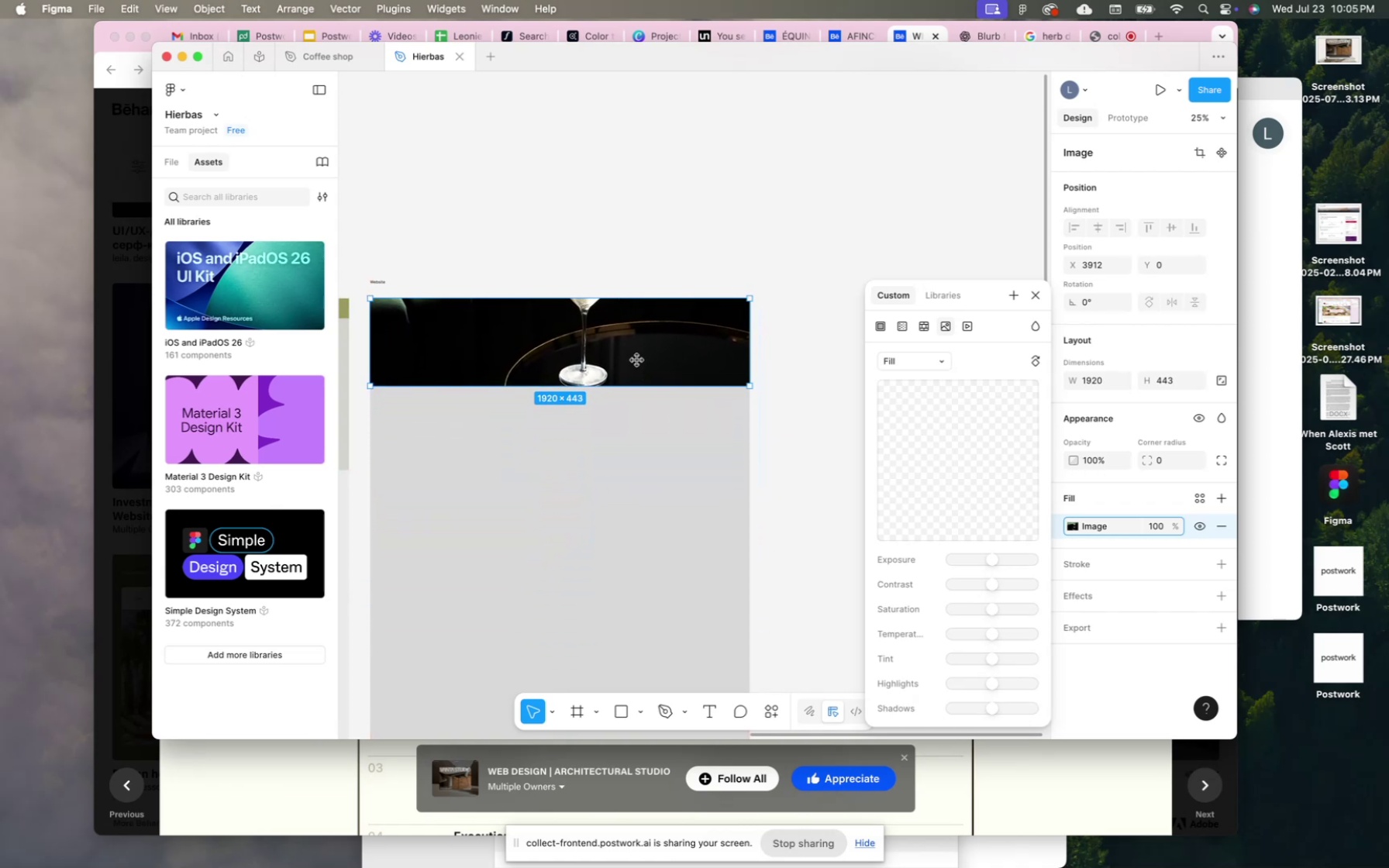 
double_click([637, 360])
 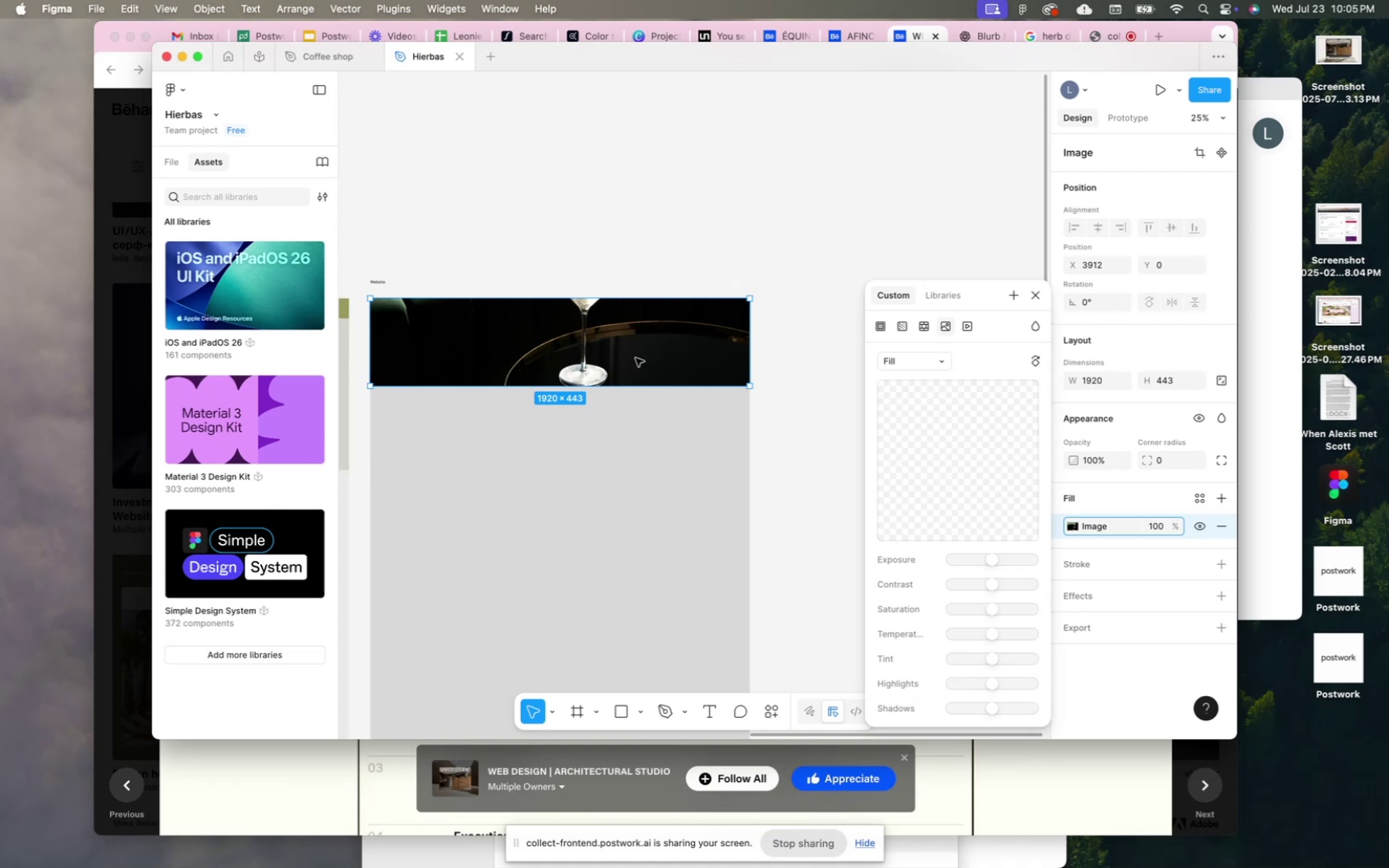 
left_click_drag(start_coordinate=[632, 350], to_coordinate=[638, 386])
 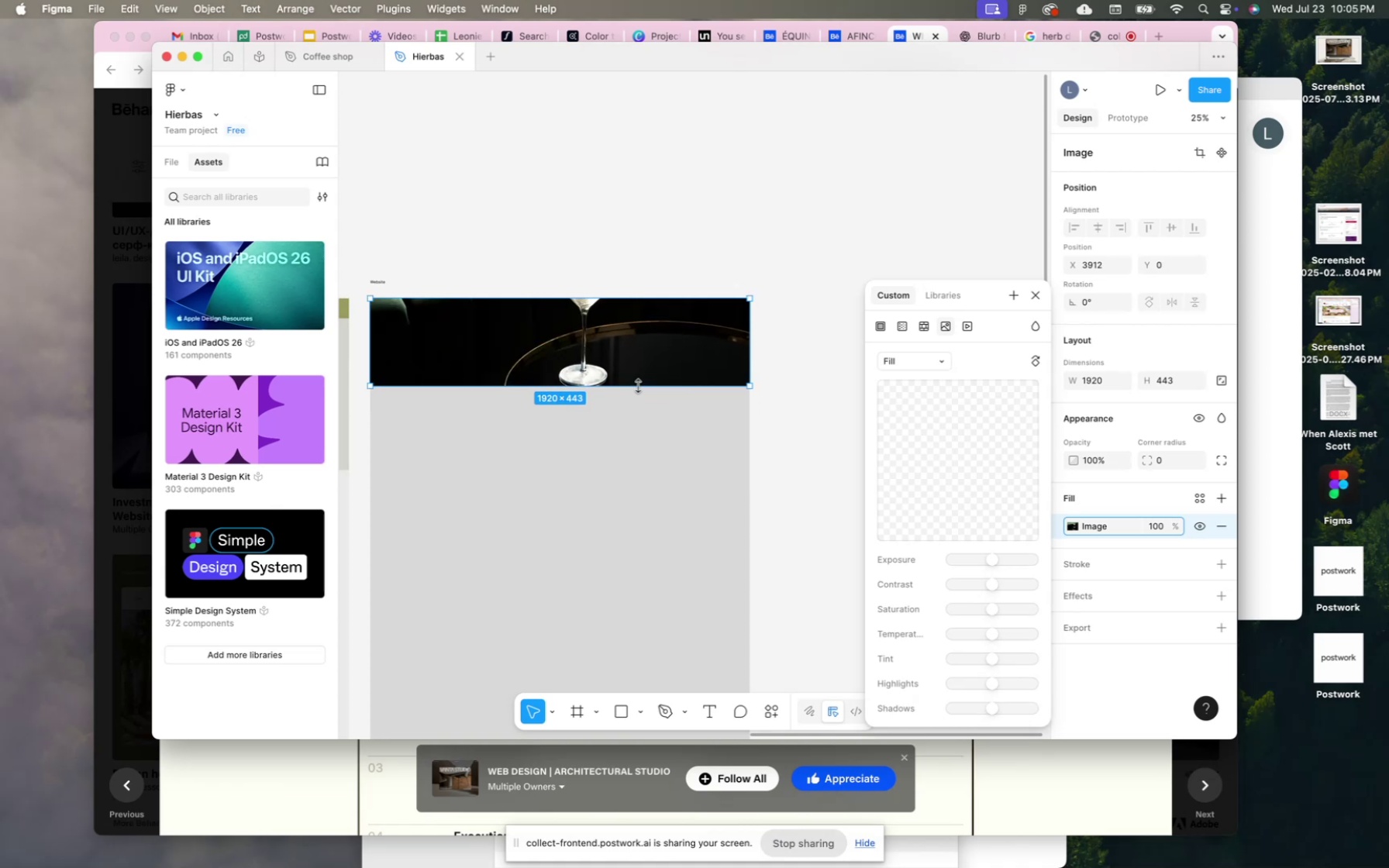 
hold_key(key=ShiftLeft, duration=0.48)
 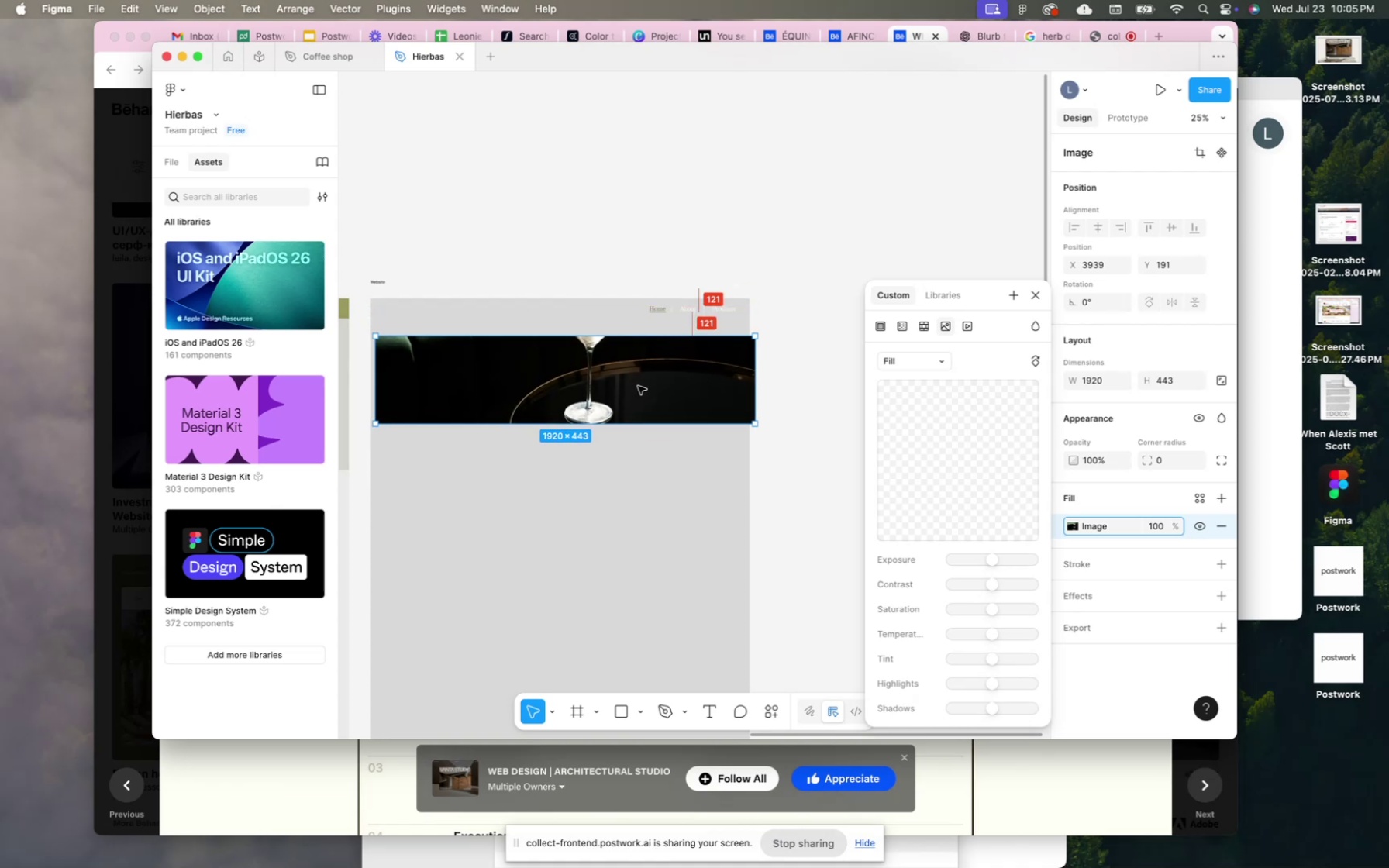 
key(Meta+Z)
 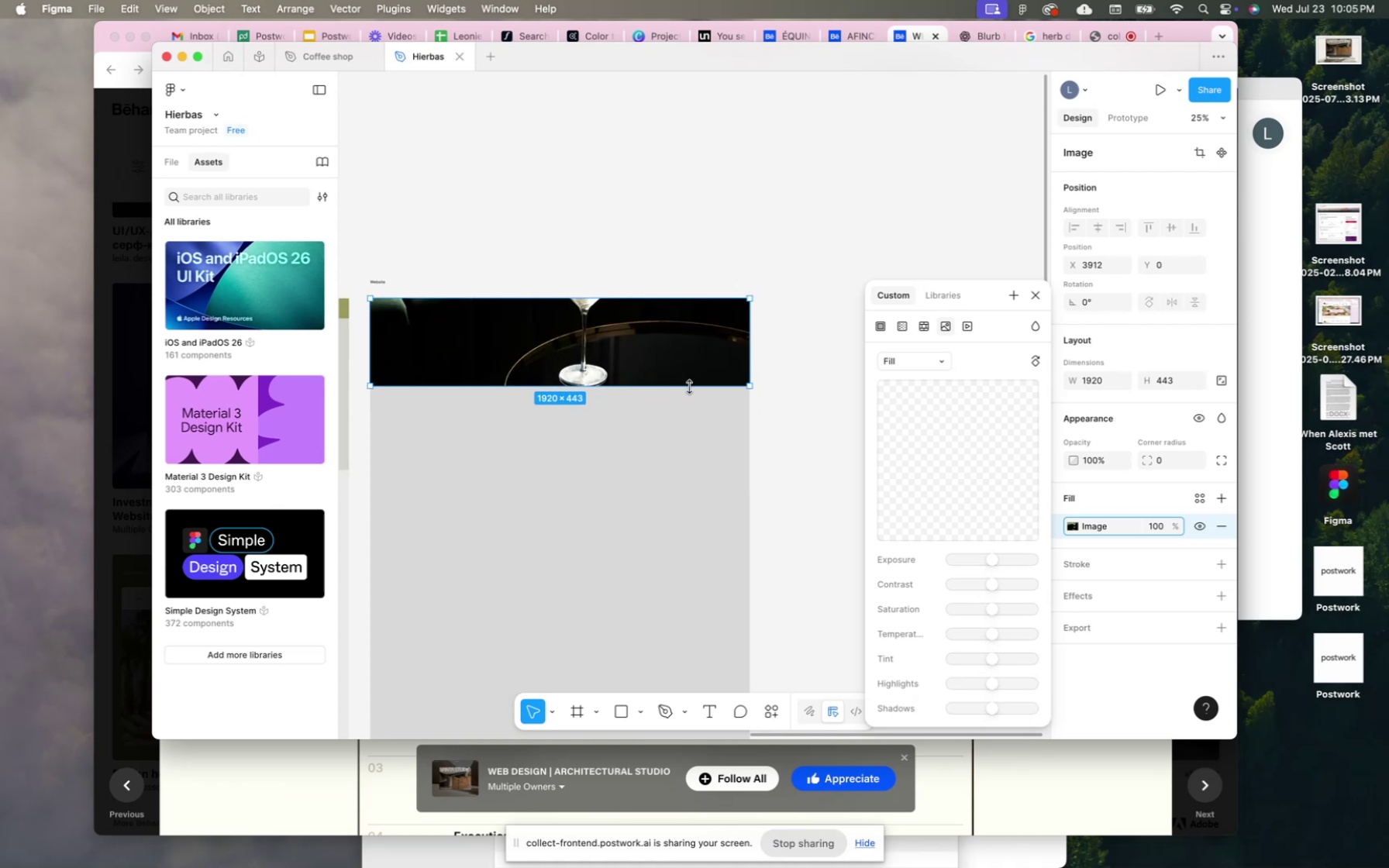 
left_click_drag(start_coordinate=[689, 388], to_coordinate=[695, 542])
 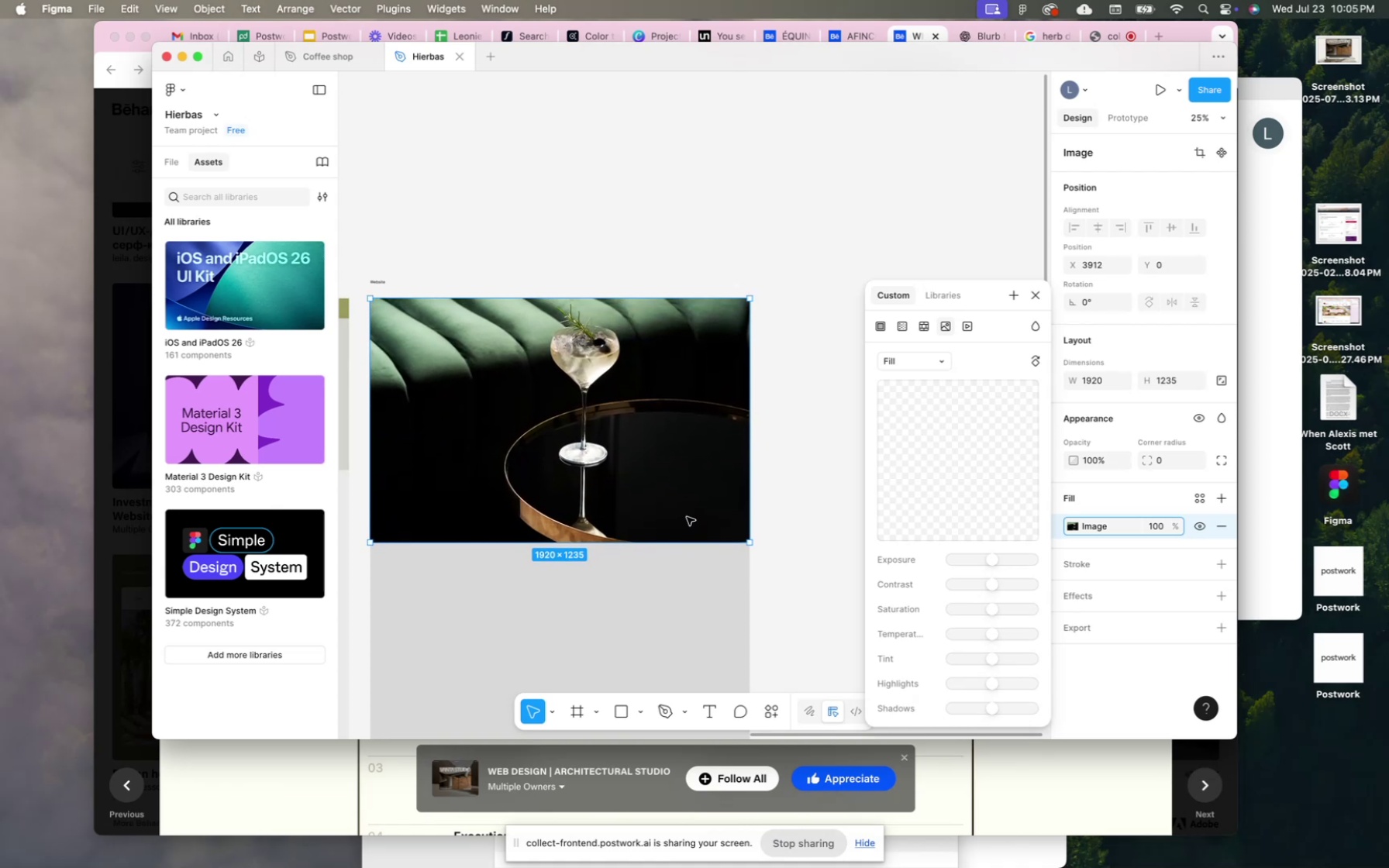 
right_click([687, 517])
 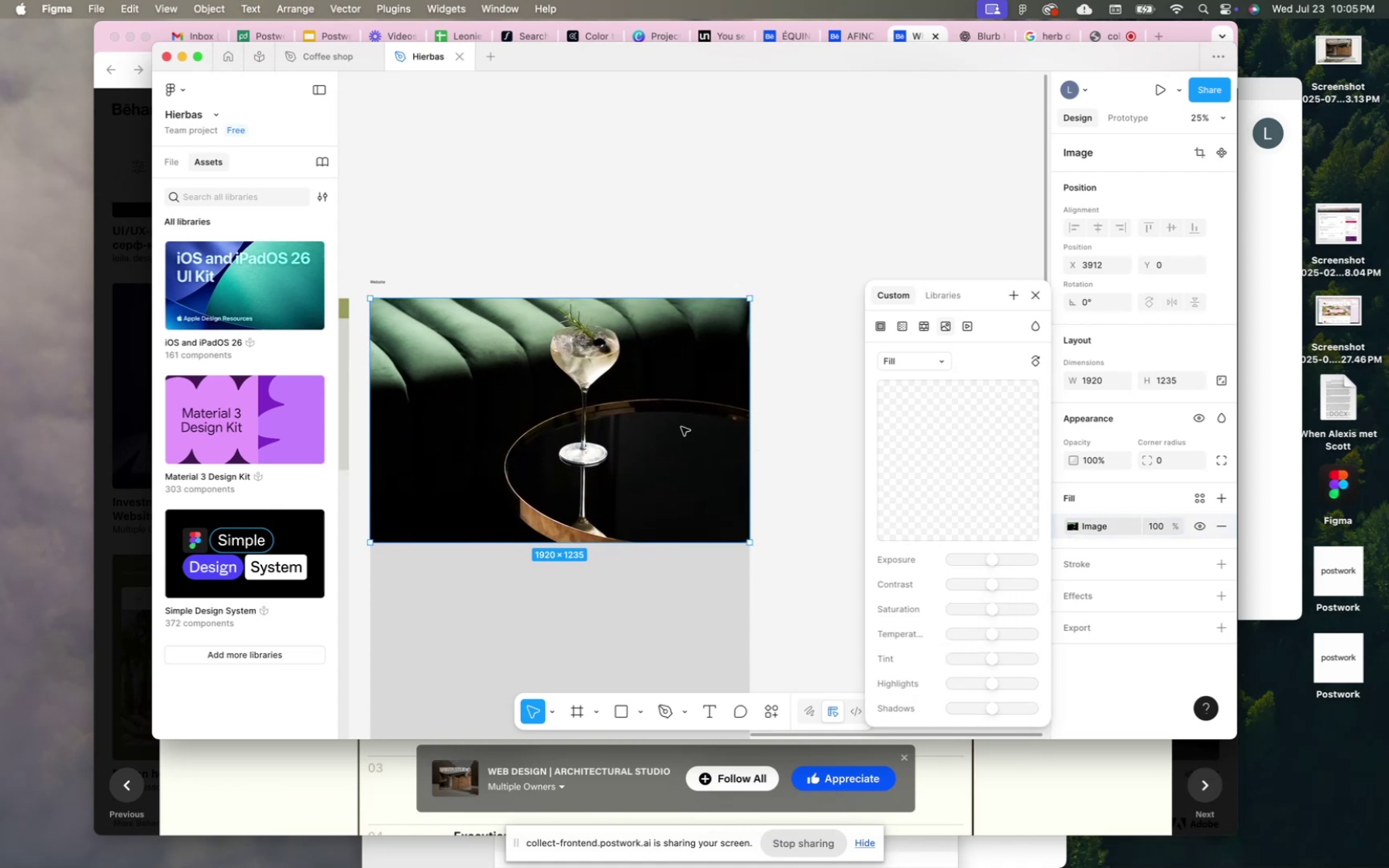 
left_click([779, 339])
 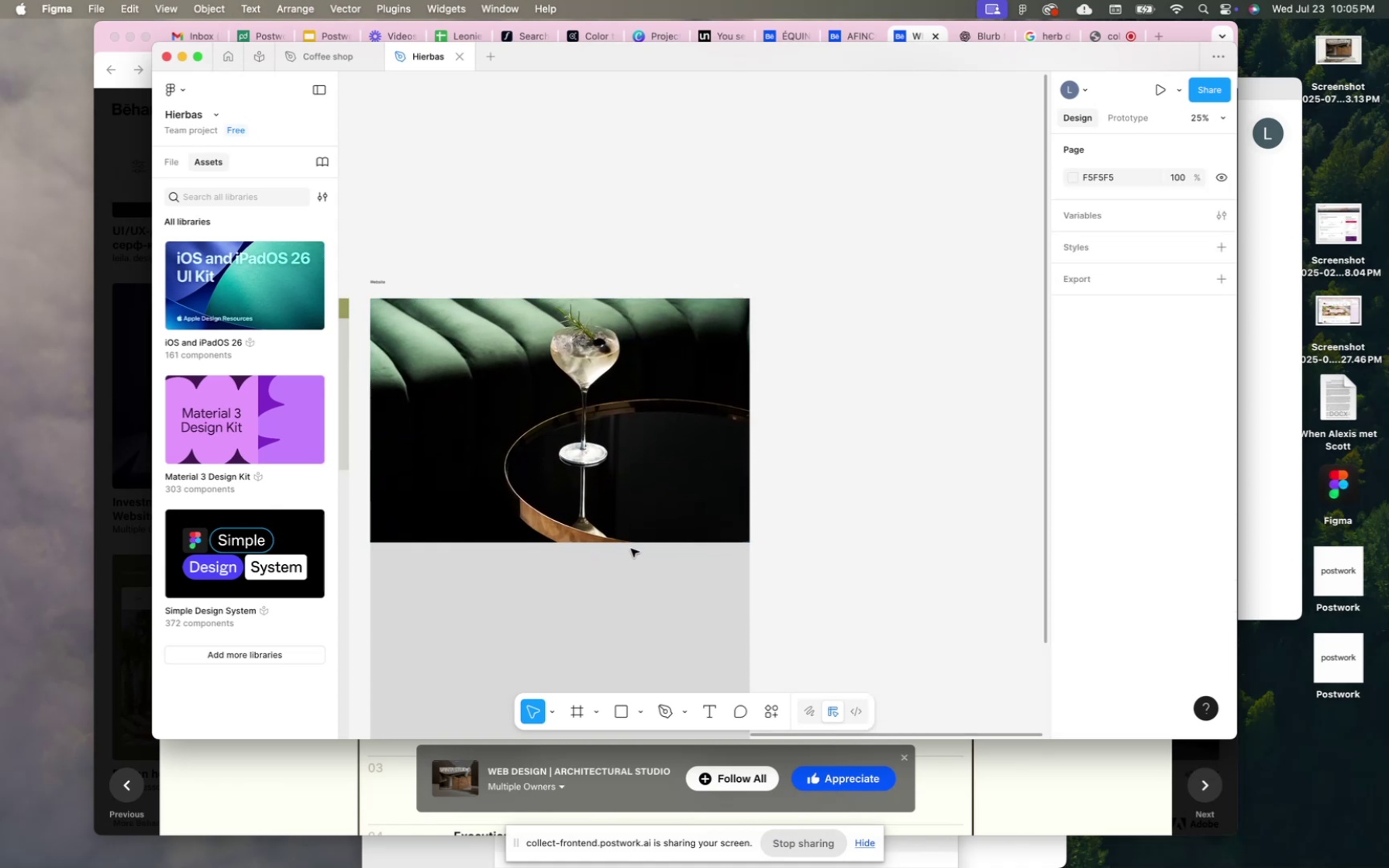 
right_click([639, 509])
 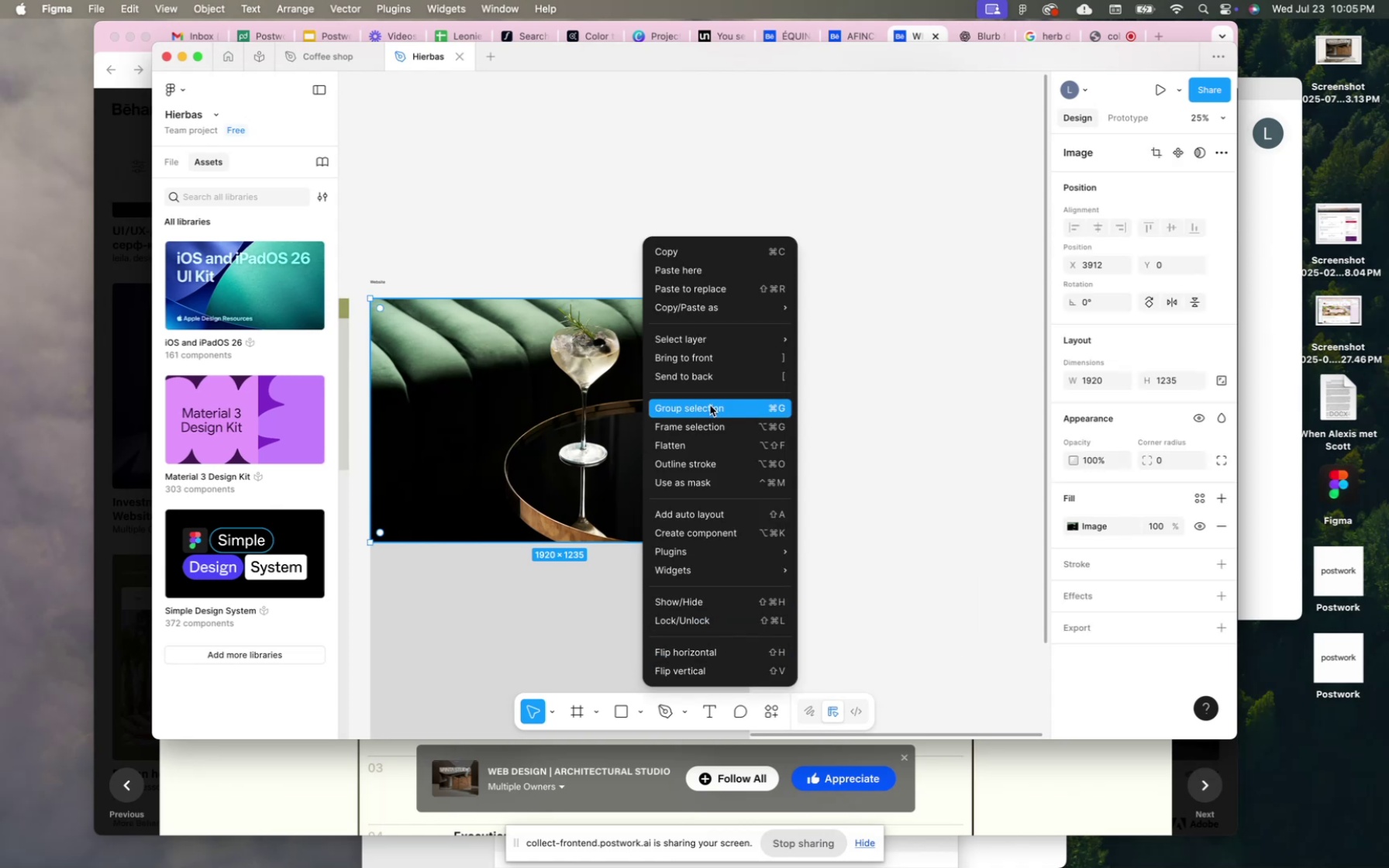 
left_click([715, 379])
 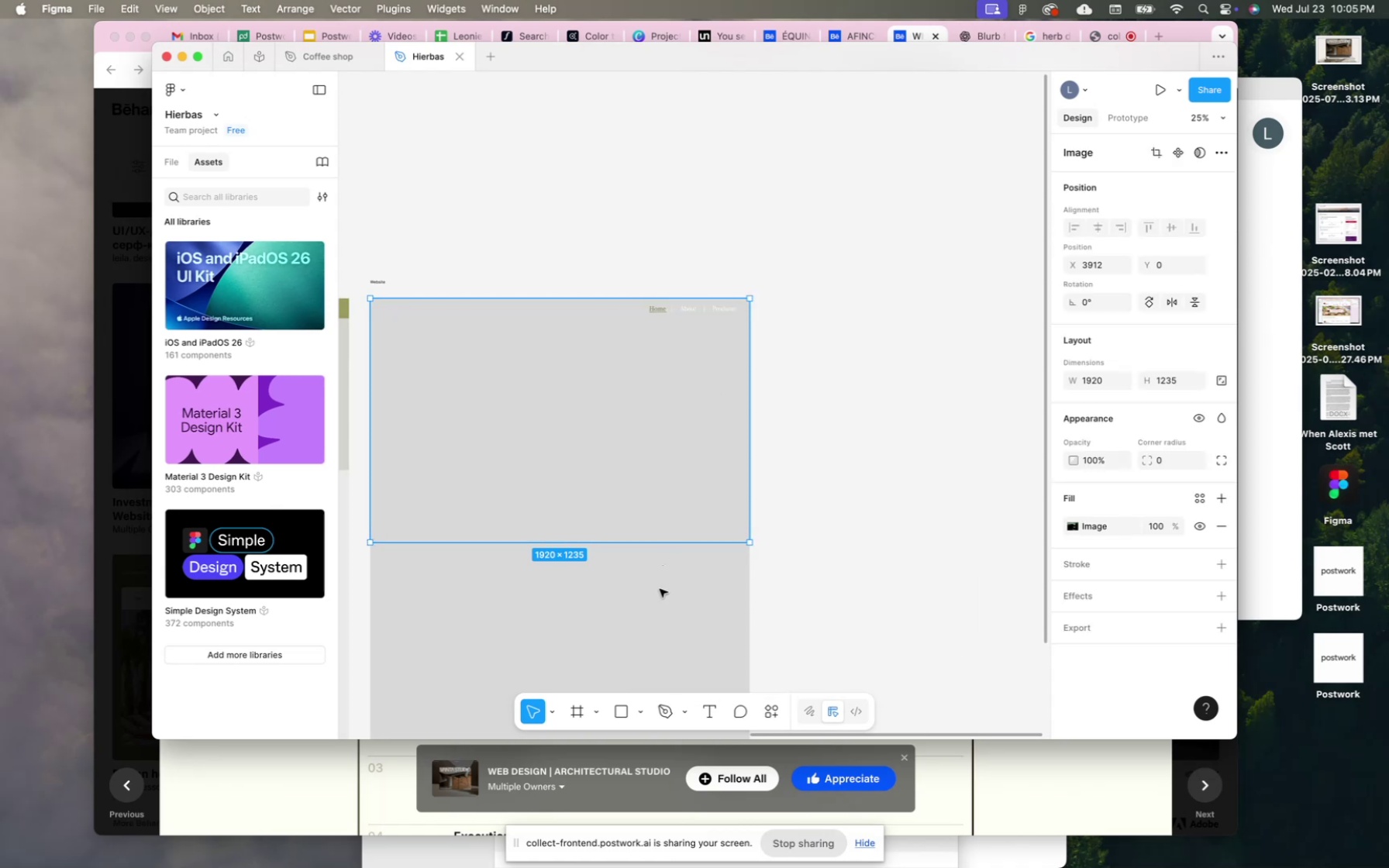 
left_click([657, 603])
 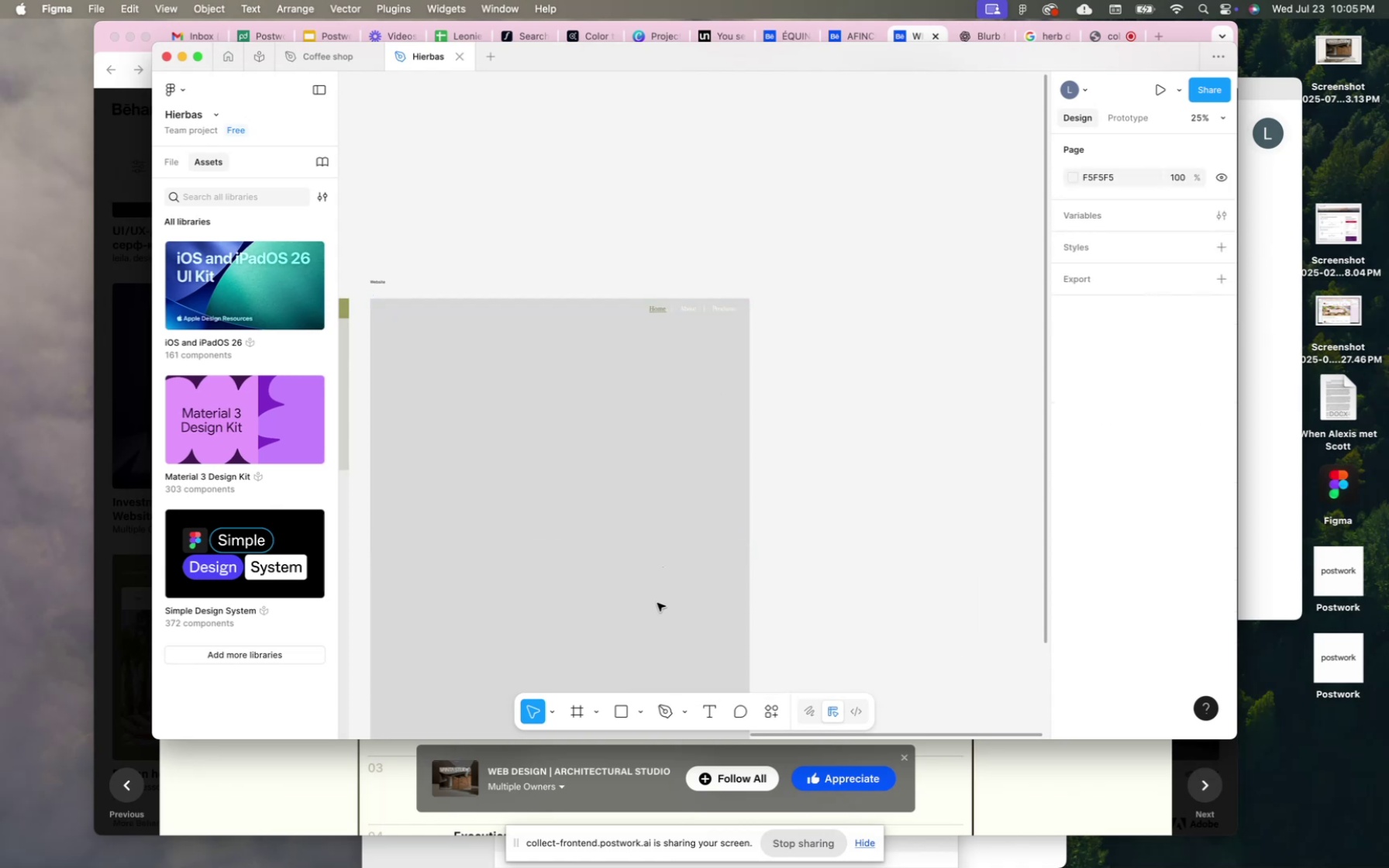 
right_click([657, 603])
 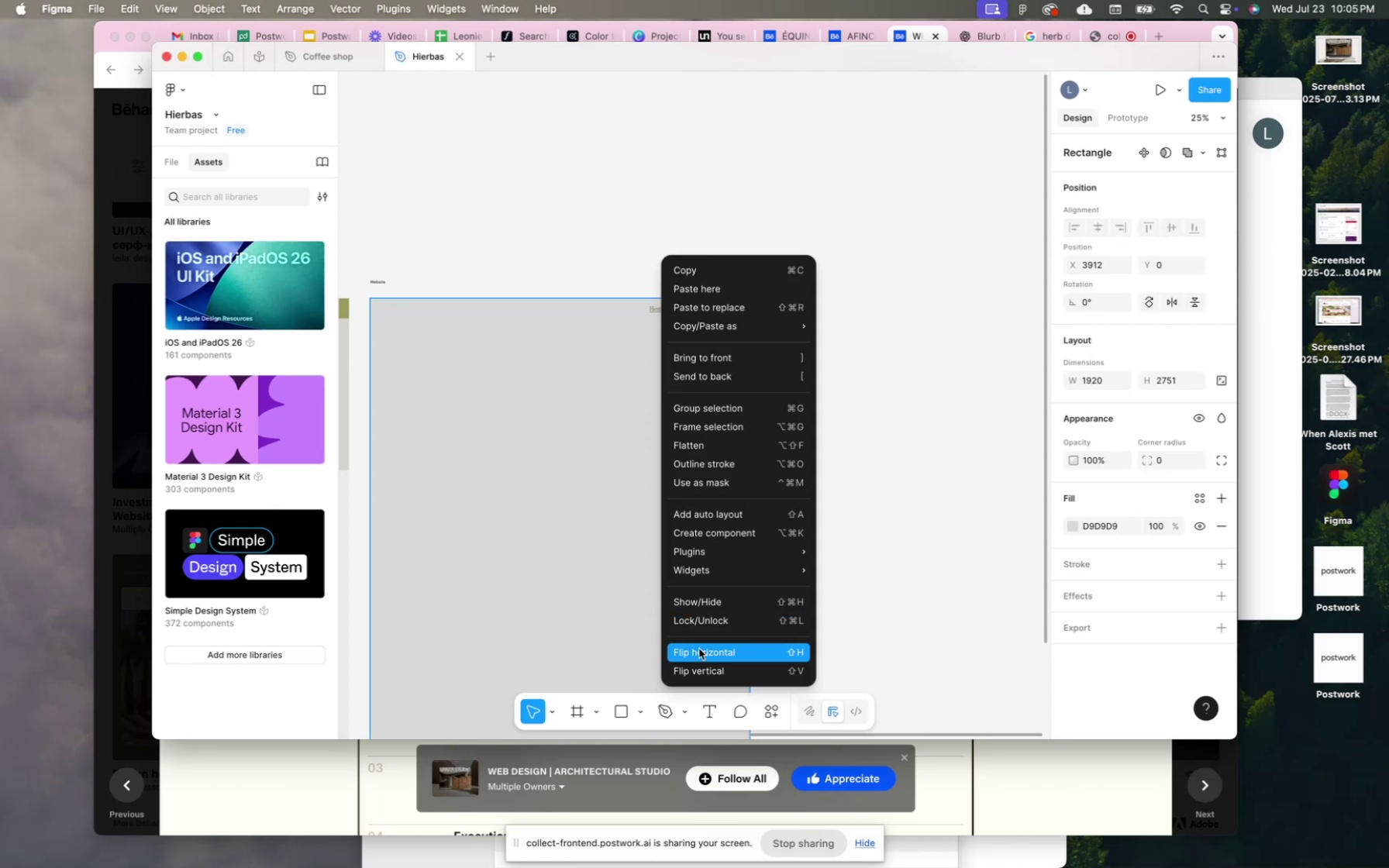 
left_click([701, 621])
 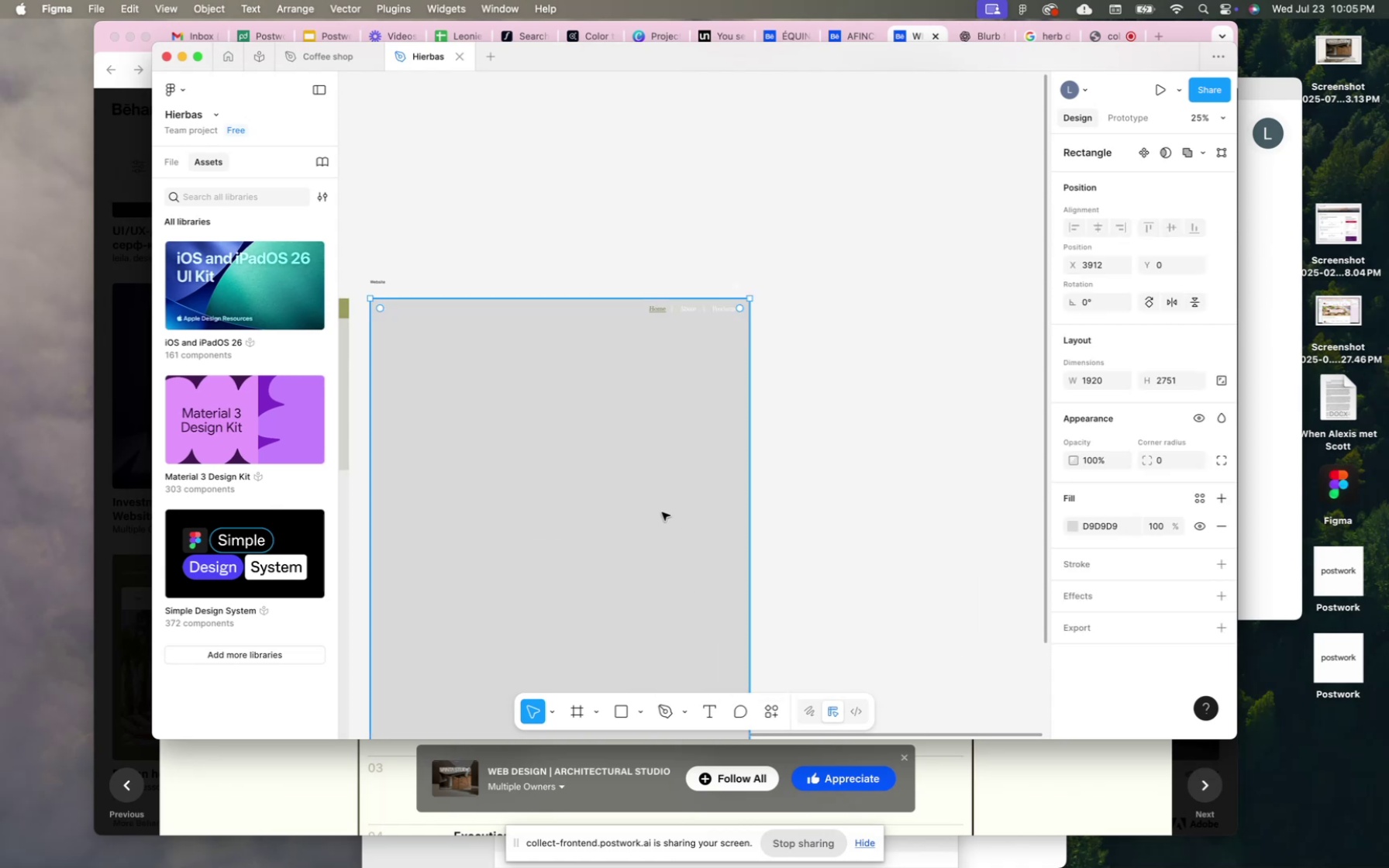 
right_click([662, 512])
 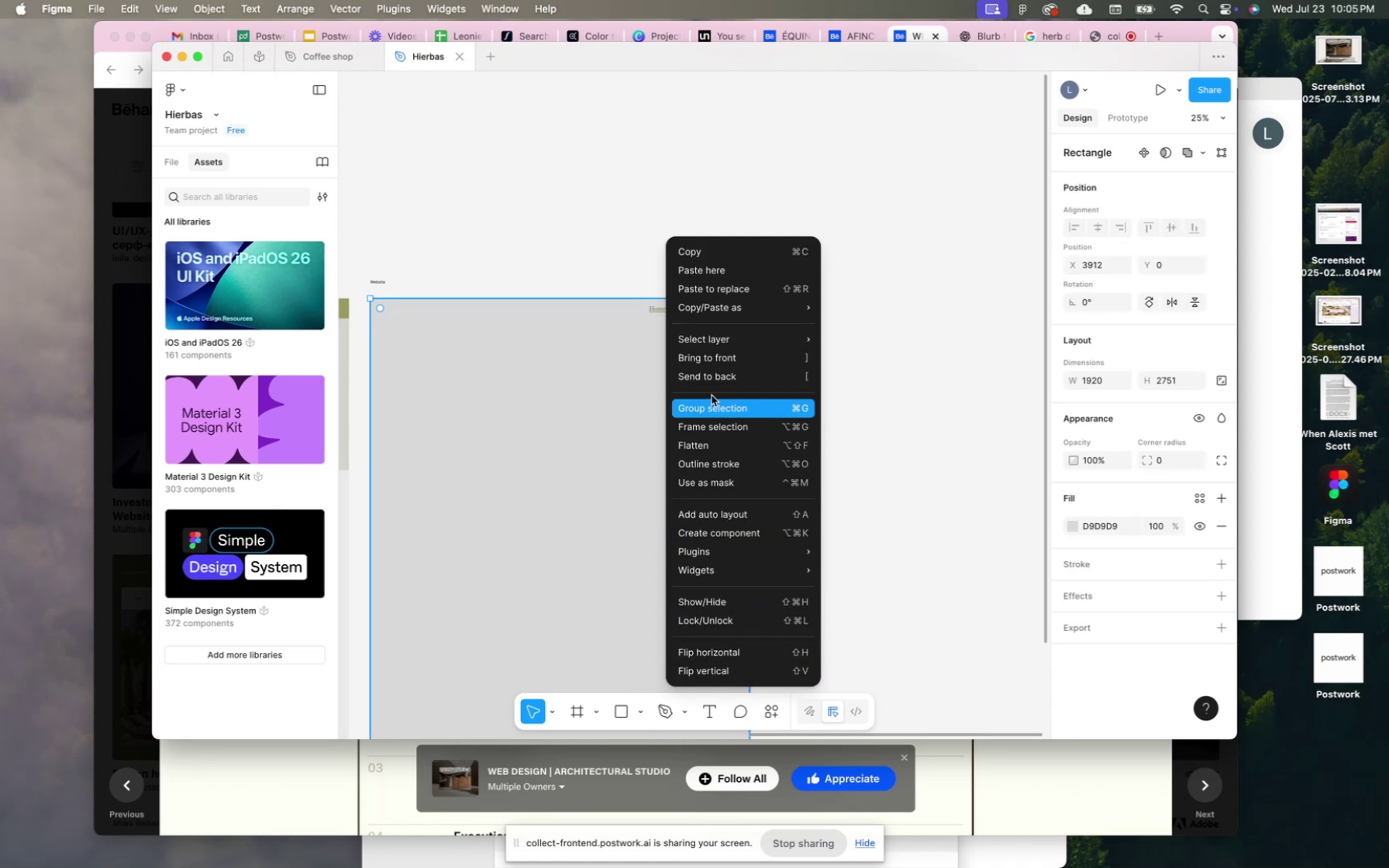 
left_click([722, 377])
 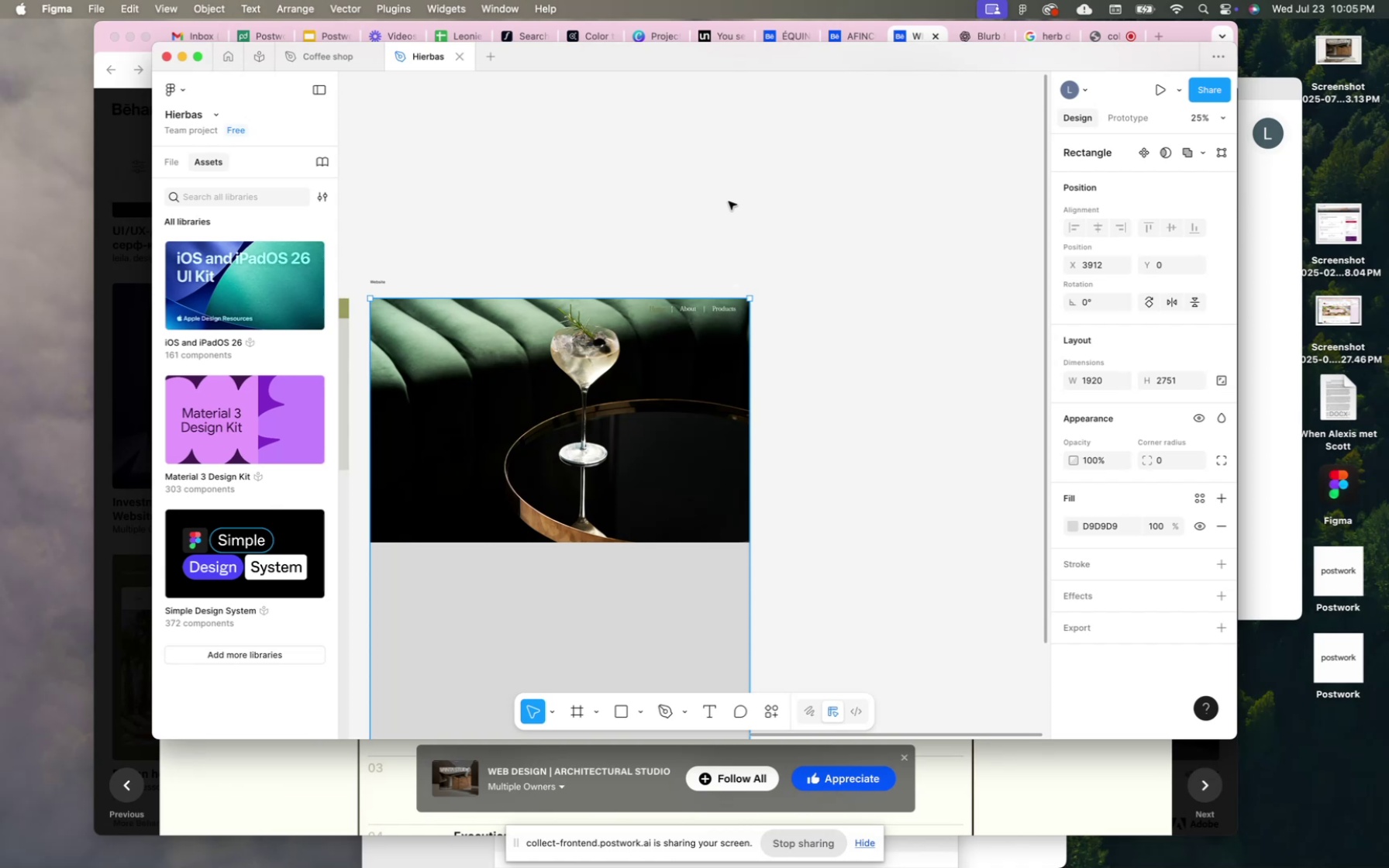 
left_click([729, 202])
 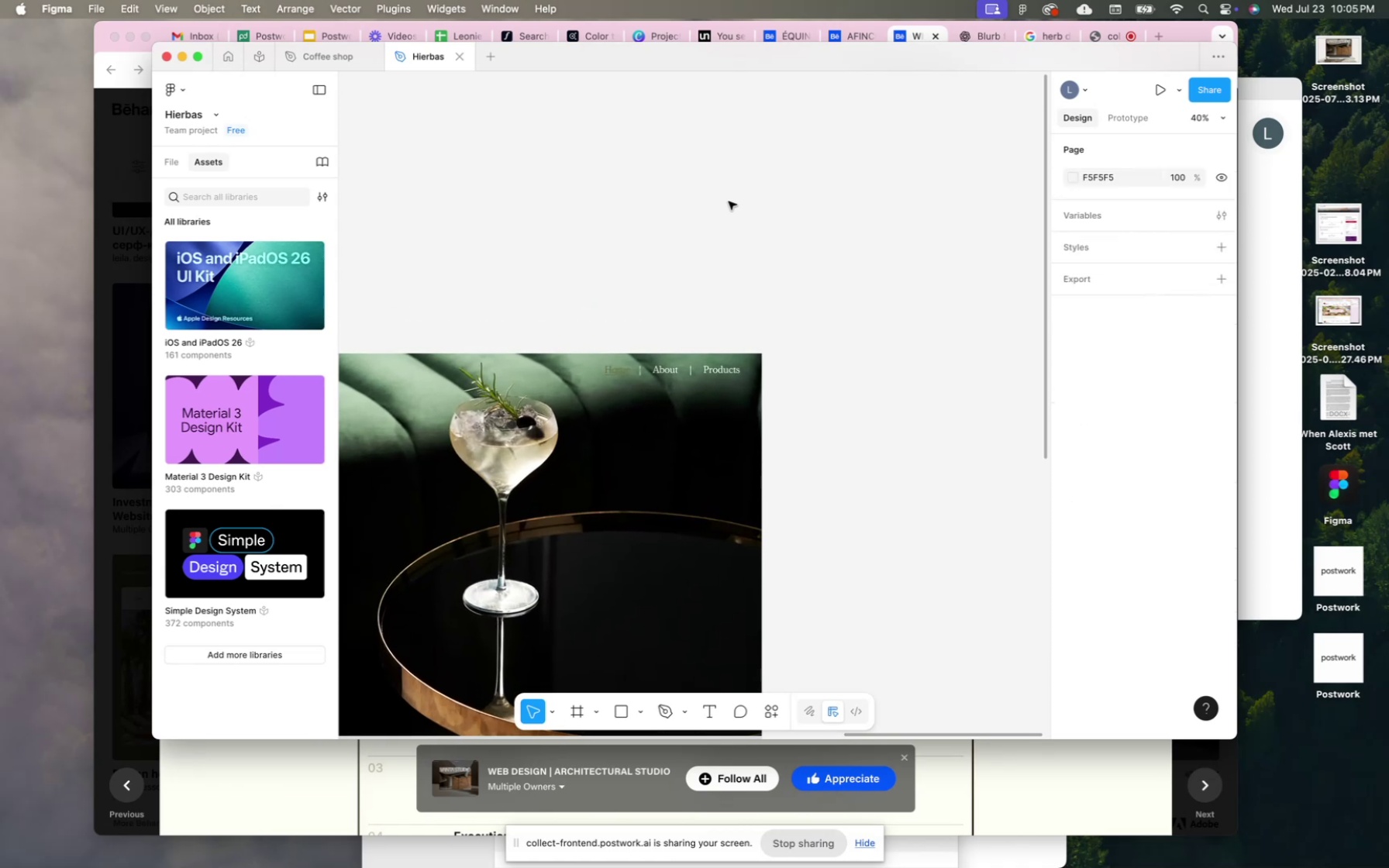 
scroll: coordinate [729, 202], scroll_direction: up, amount: 11.0
 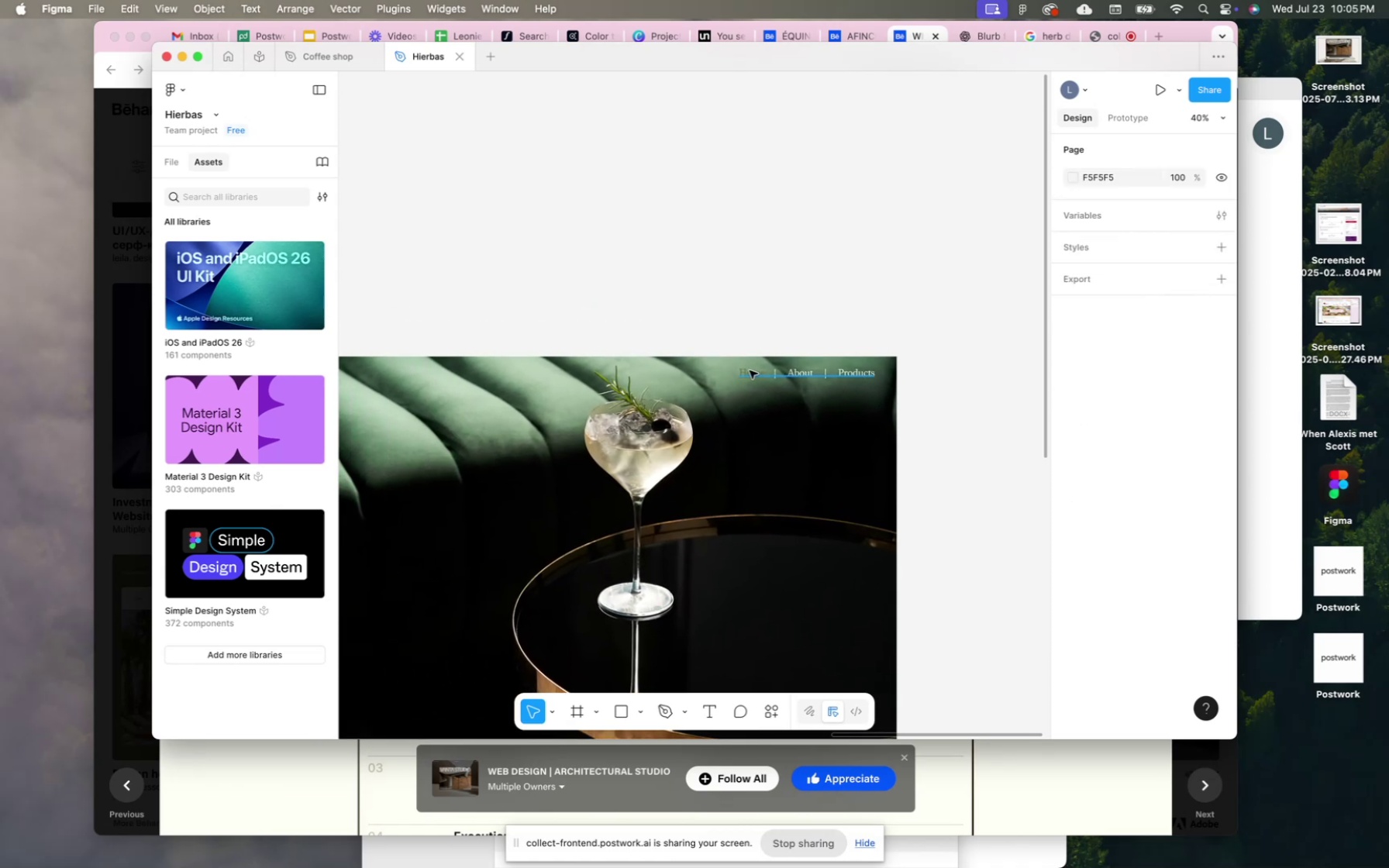 
left_click([760, 379])
 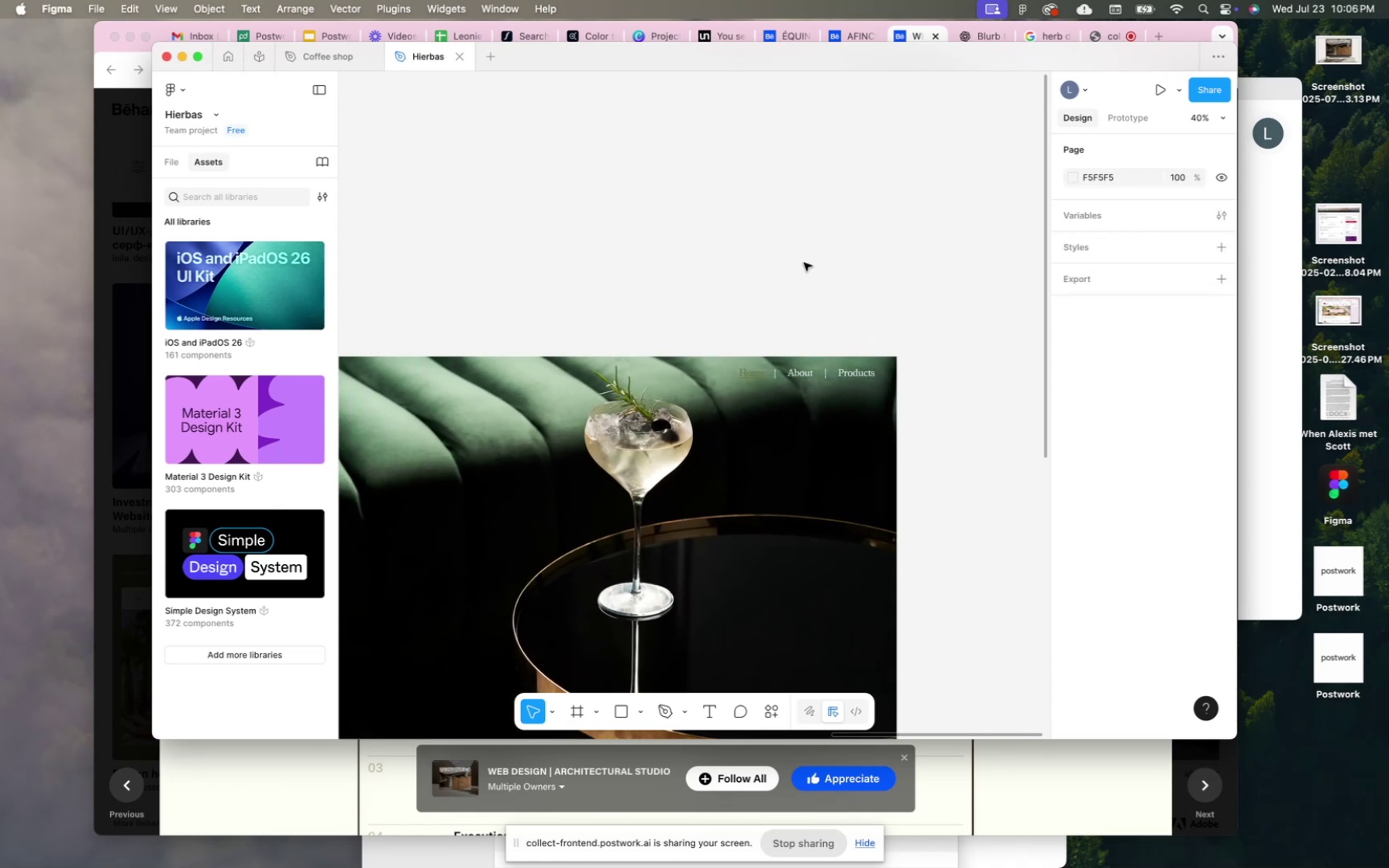 
scroll: coordinate [804, 263], scroll_direction: down, amount: 3.0
 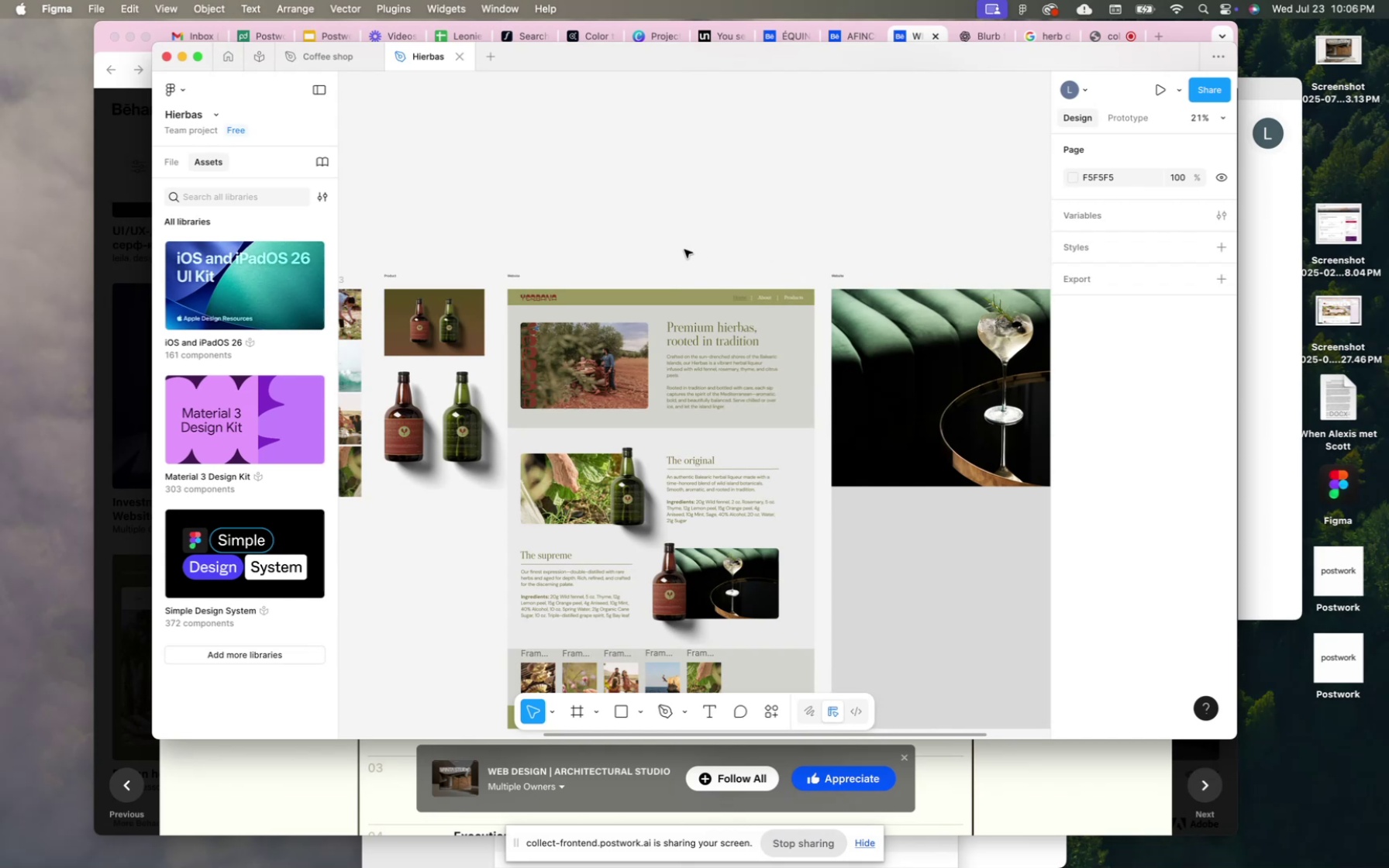 
scroll: coordinate [684, 250], scroll_direction: up, amount: 29.0
 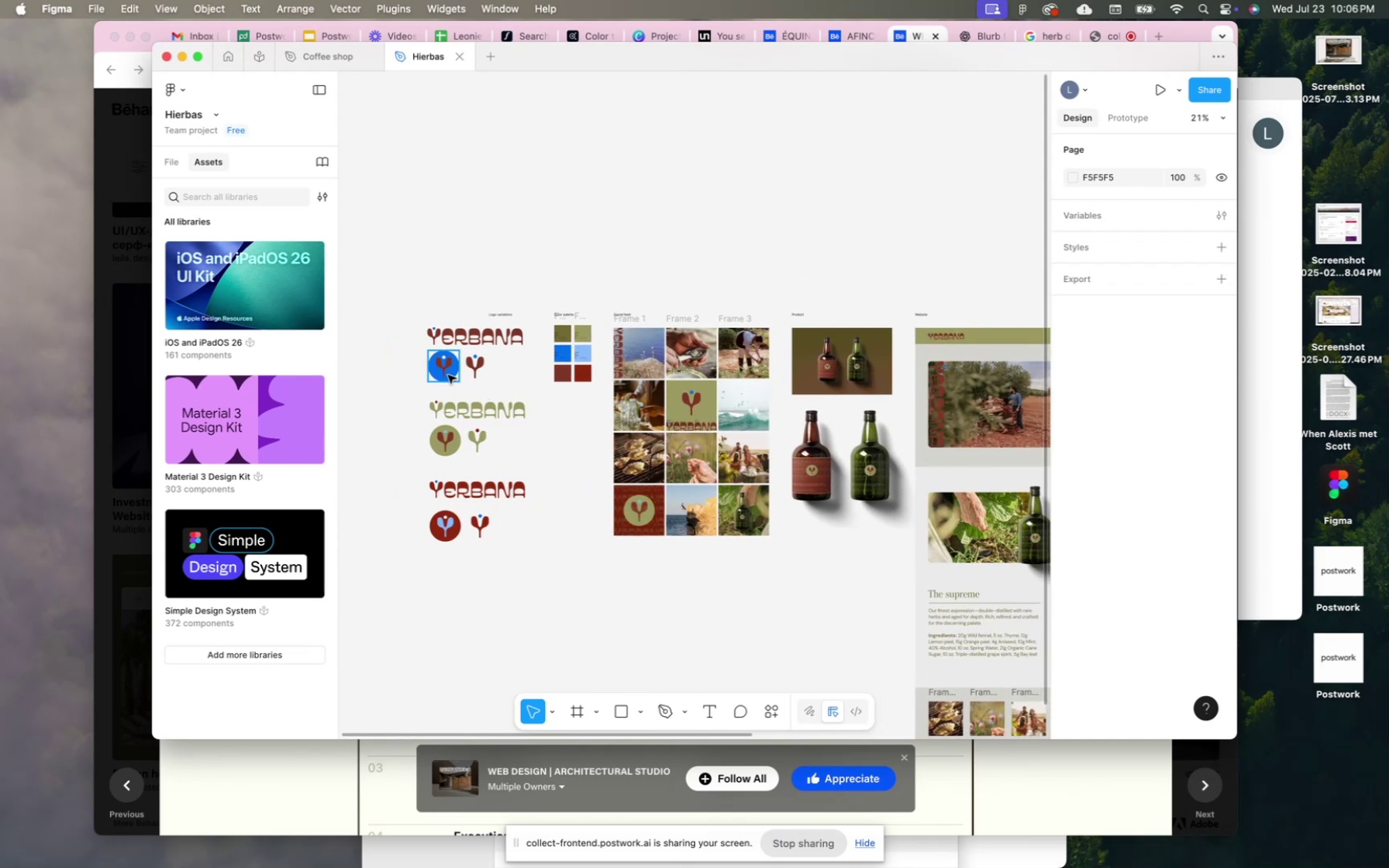 
left_click([448, 374])
 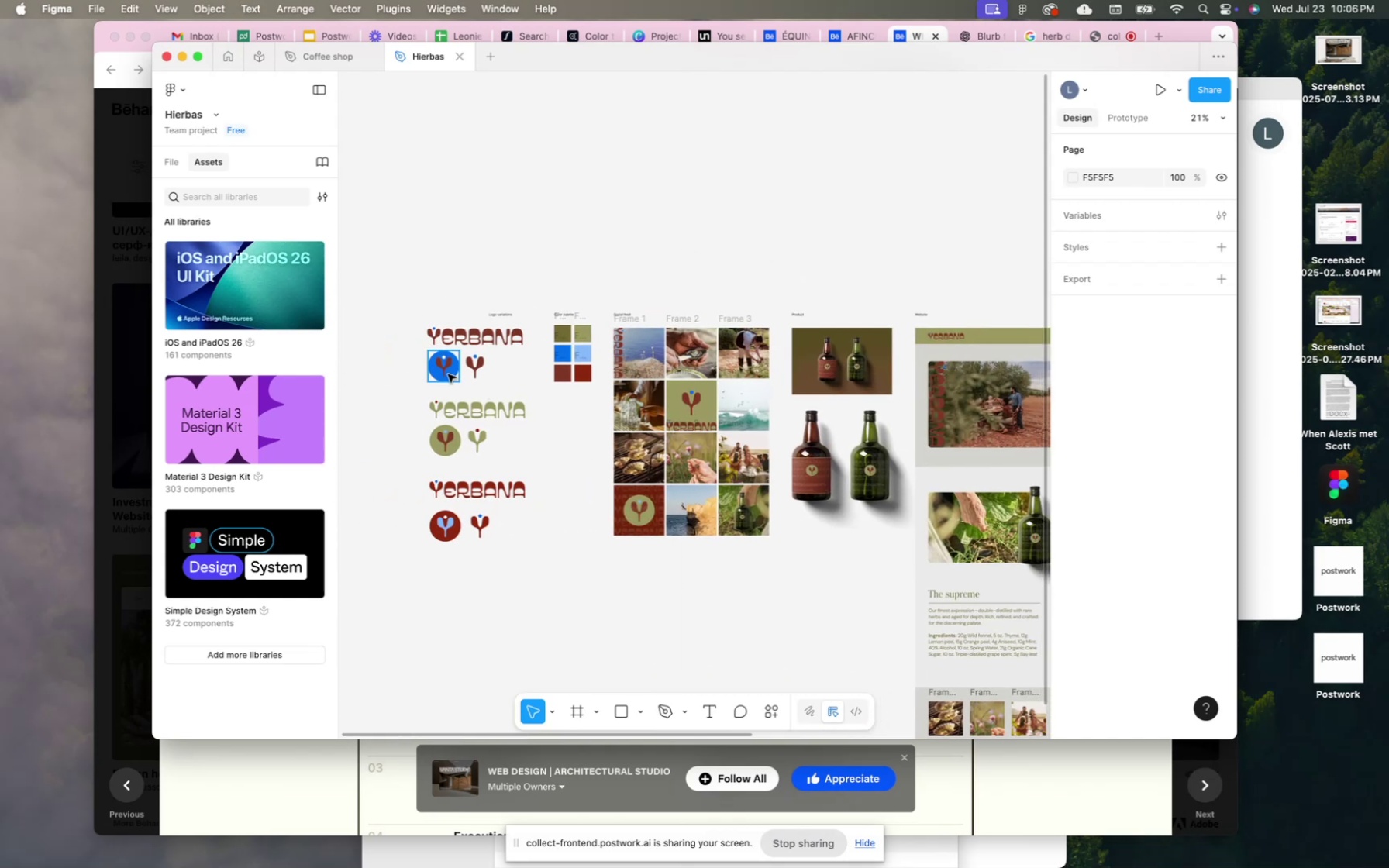 
key(Meta+C)
 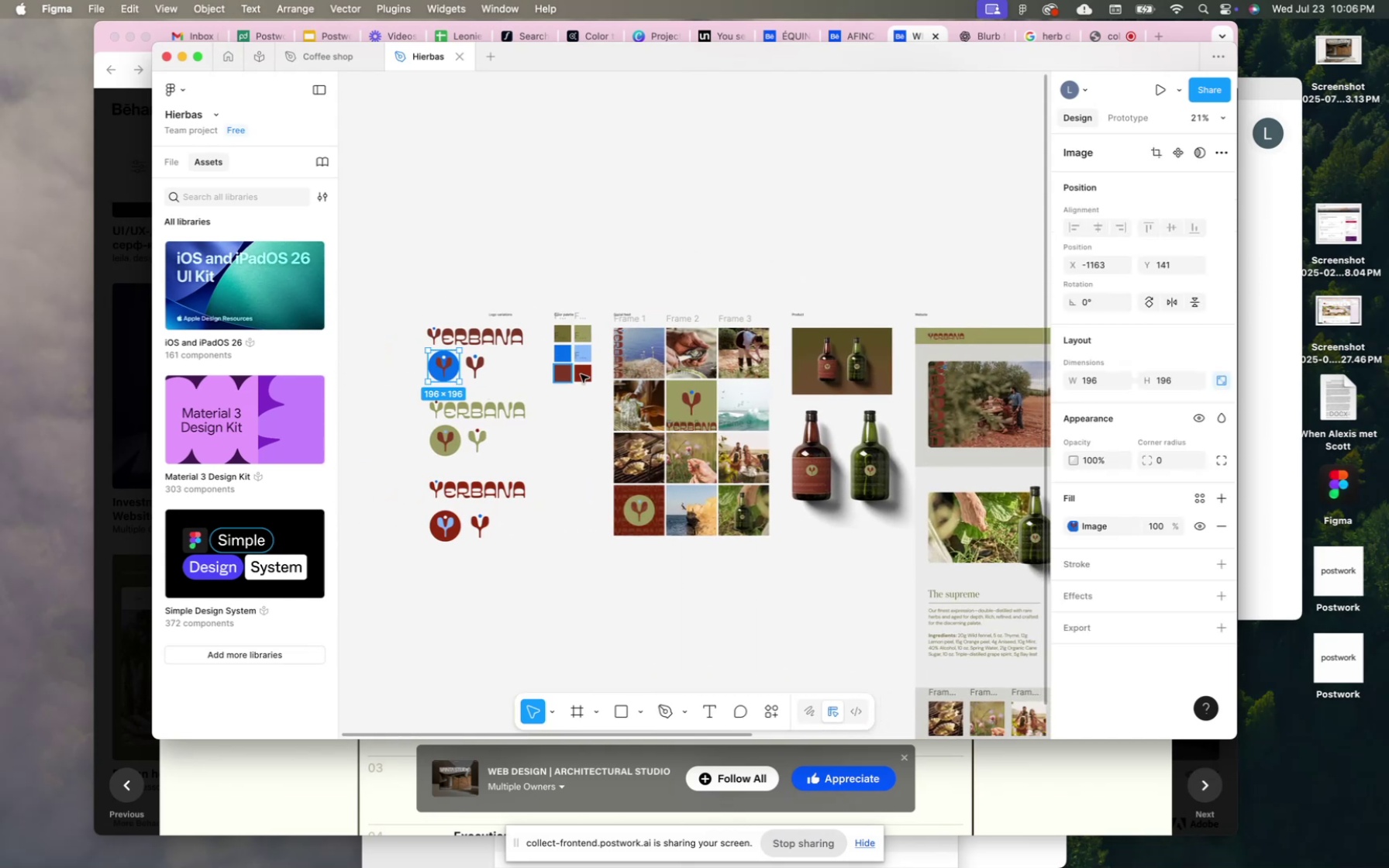 
scroll: coordinate [653, 389], scroll_direction: down, amount: 27.0
 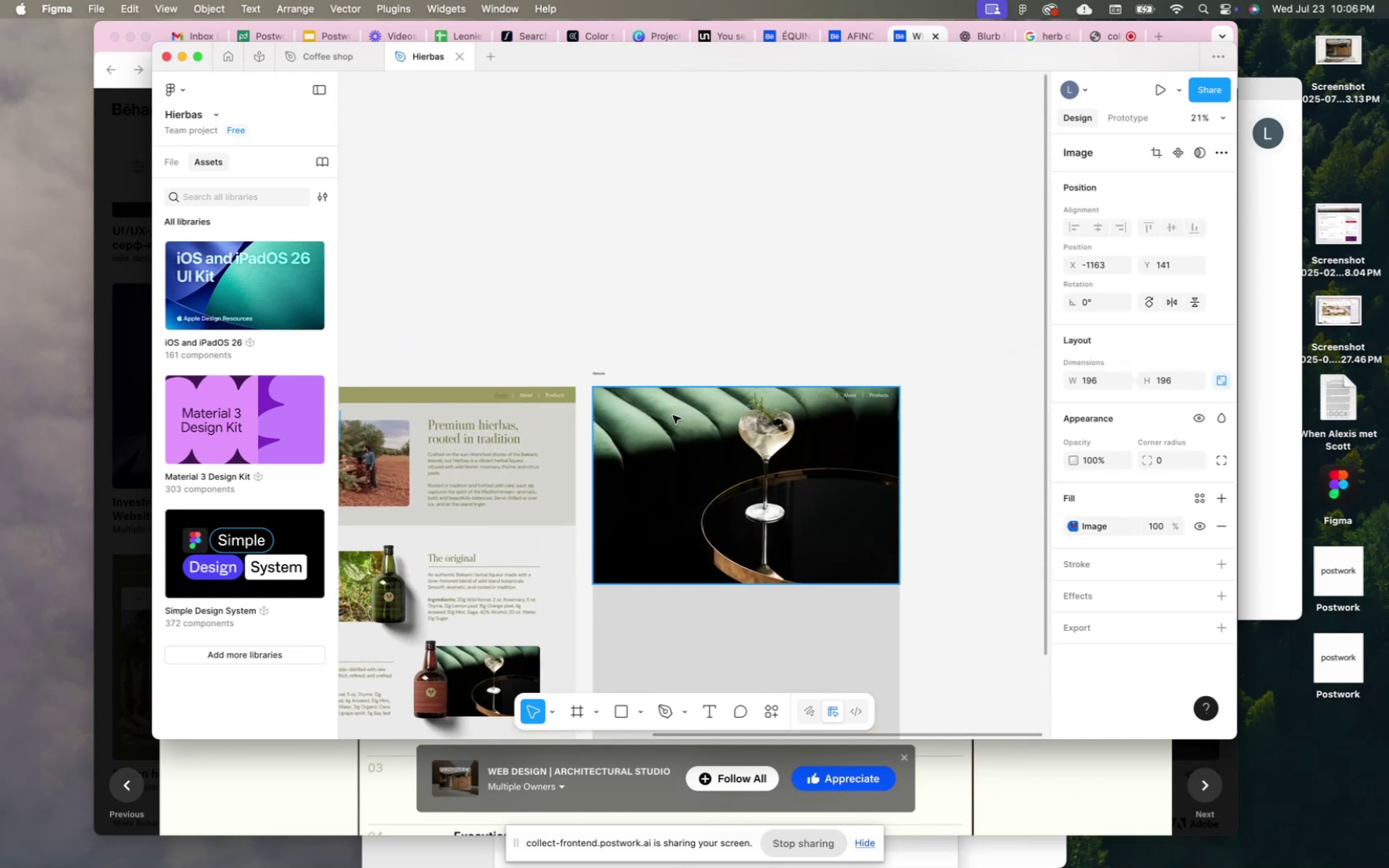 
key(Meta+V)
 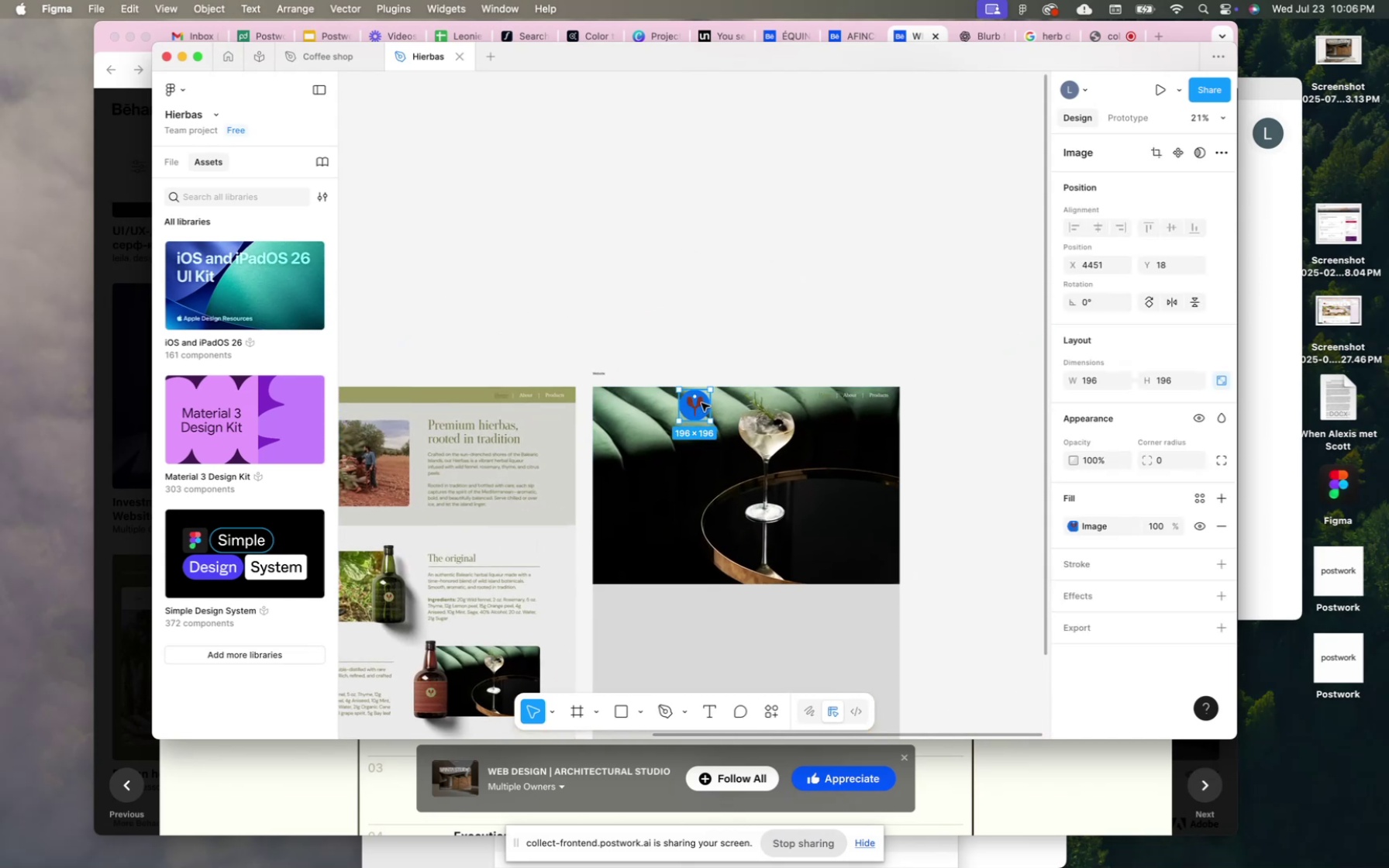 
left_click_drag(start_coordinate=[699, 405], to_coordinate=[626, 408])
 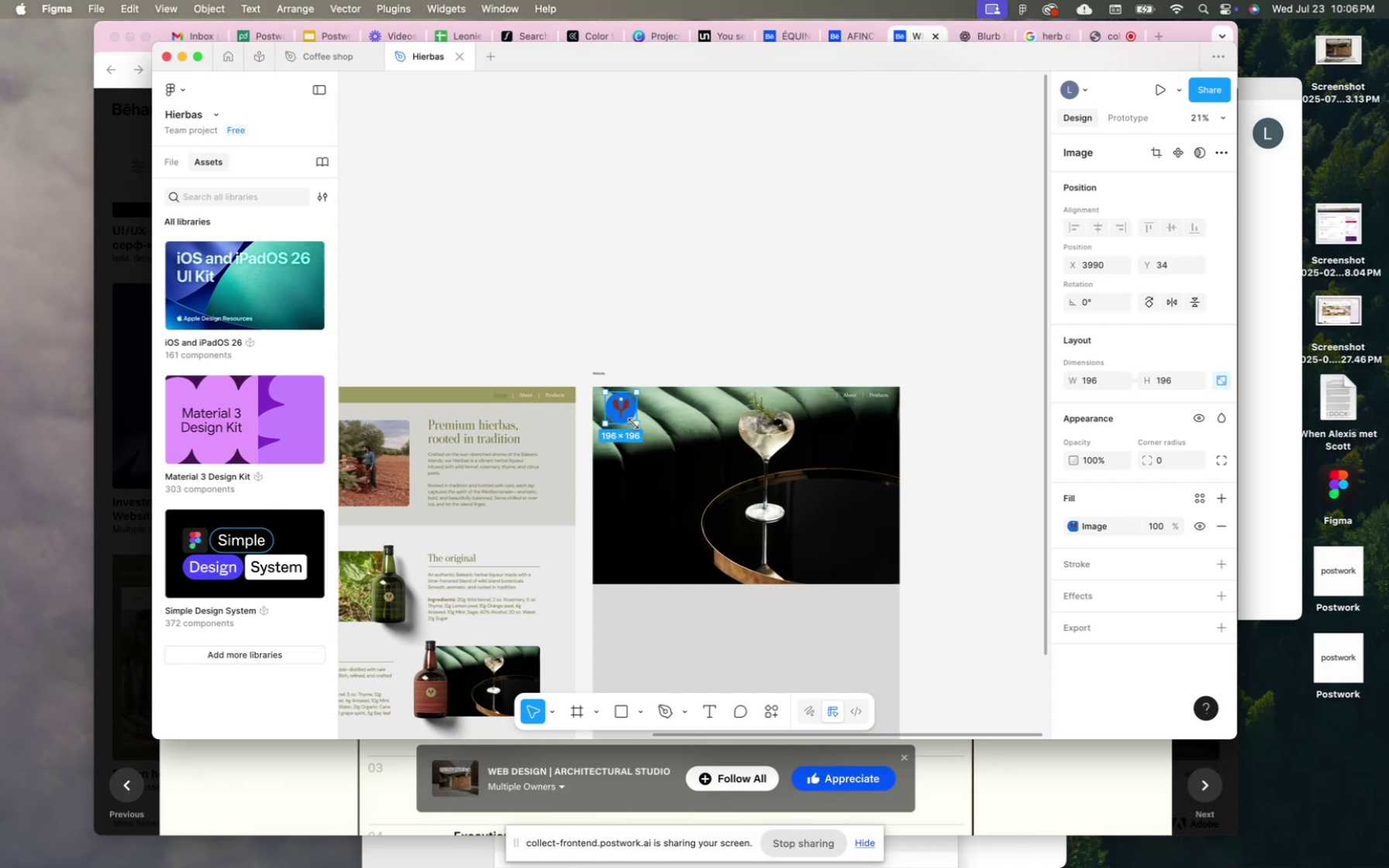 
left_click_drag(start_coordinate=[636, 425], to_coordinate=[624, 414])
 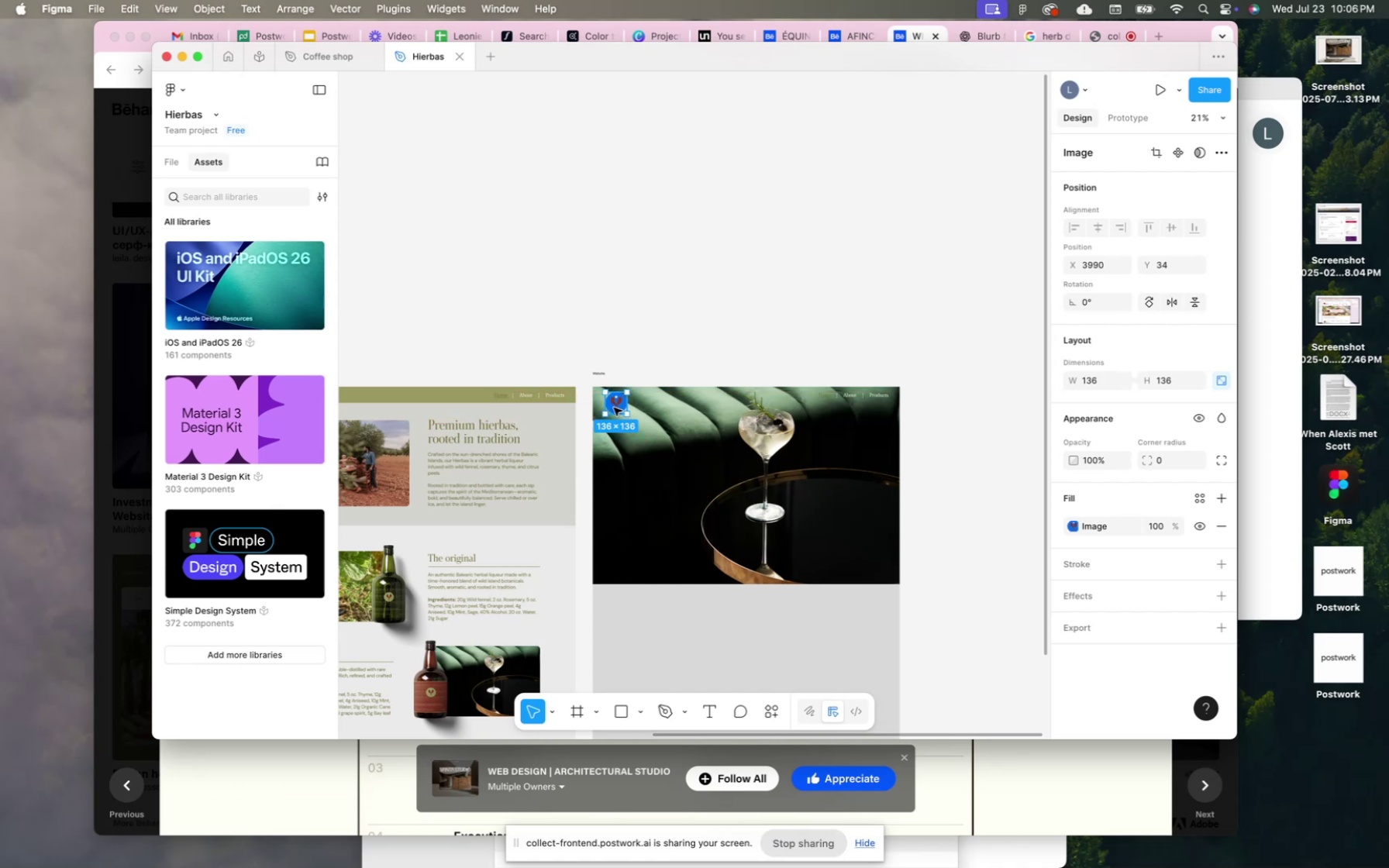 
left_click_drag(start_coordinate=[617, 405], to_coordinate=[613, 405])
 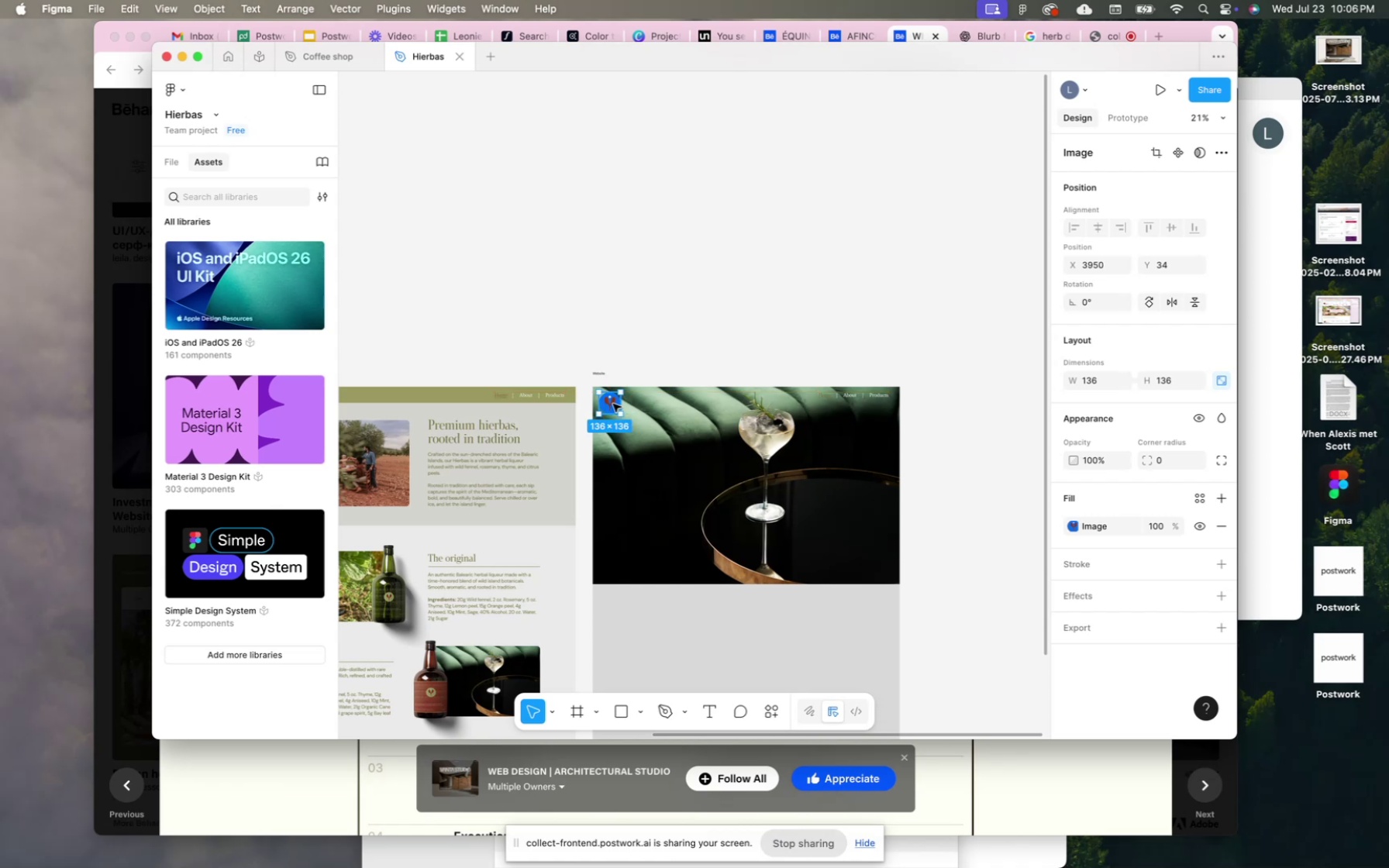 
hold_key(key=ArrowRight, duration=1.5)
 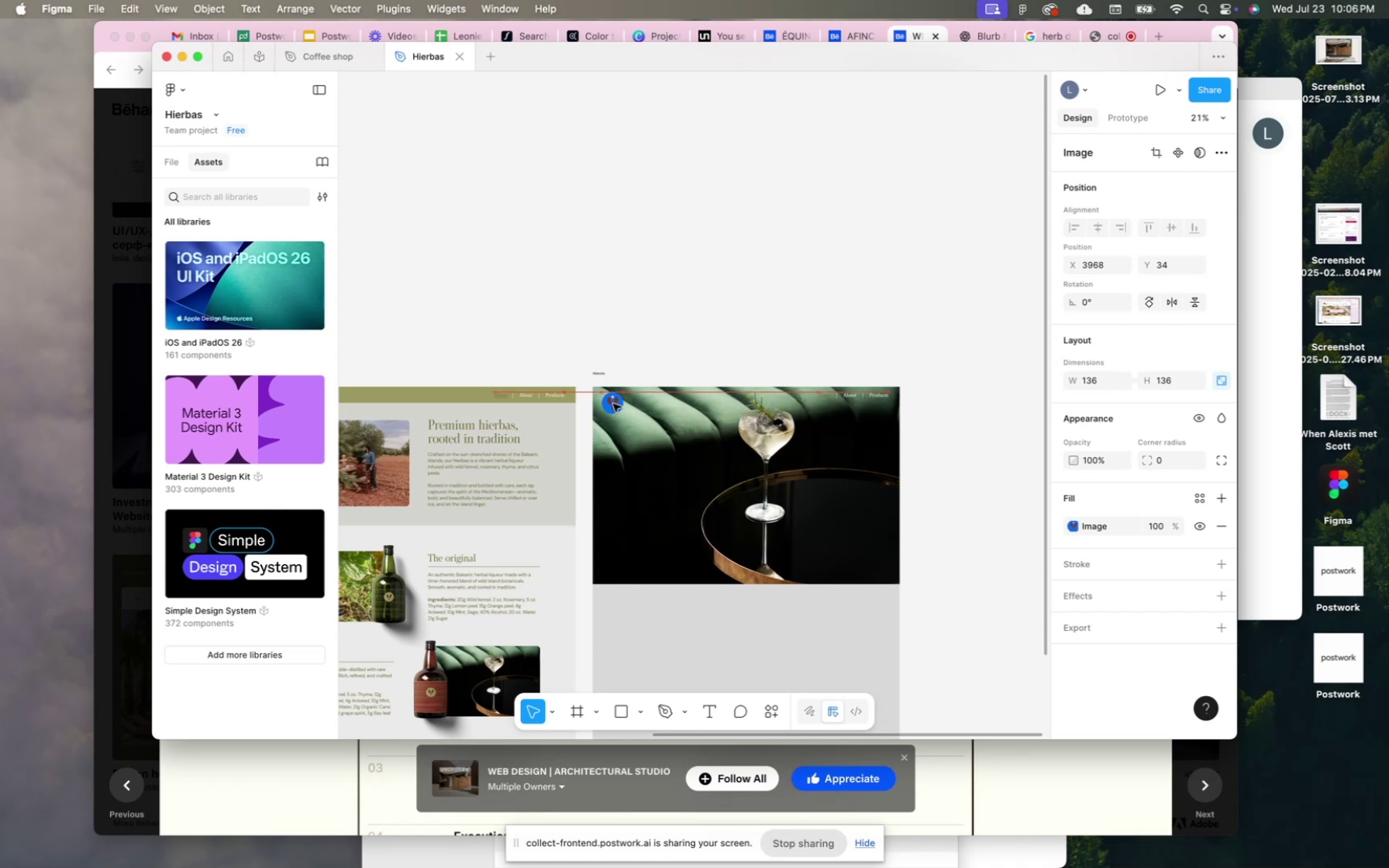 
hold_key(key=ArrowRight, duration=0.51)
 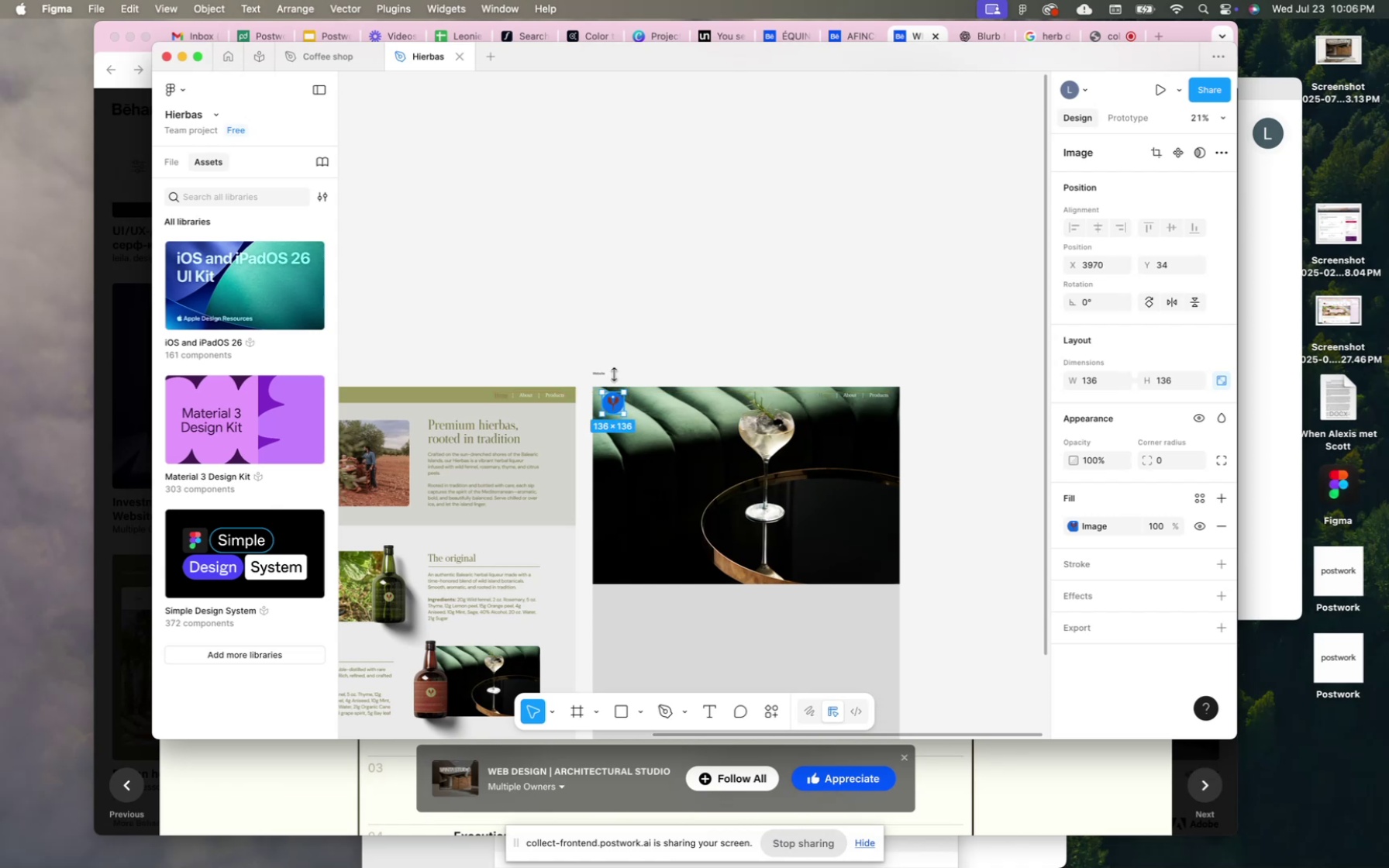 
left_click([606, 329])
 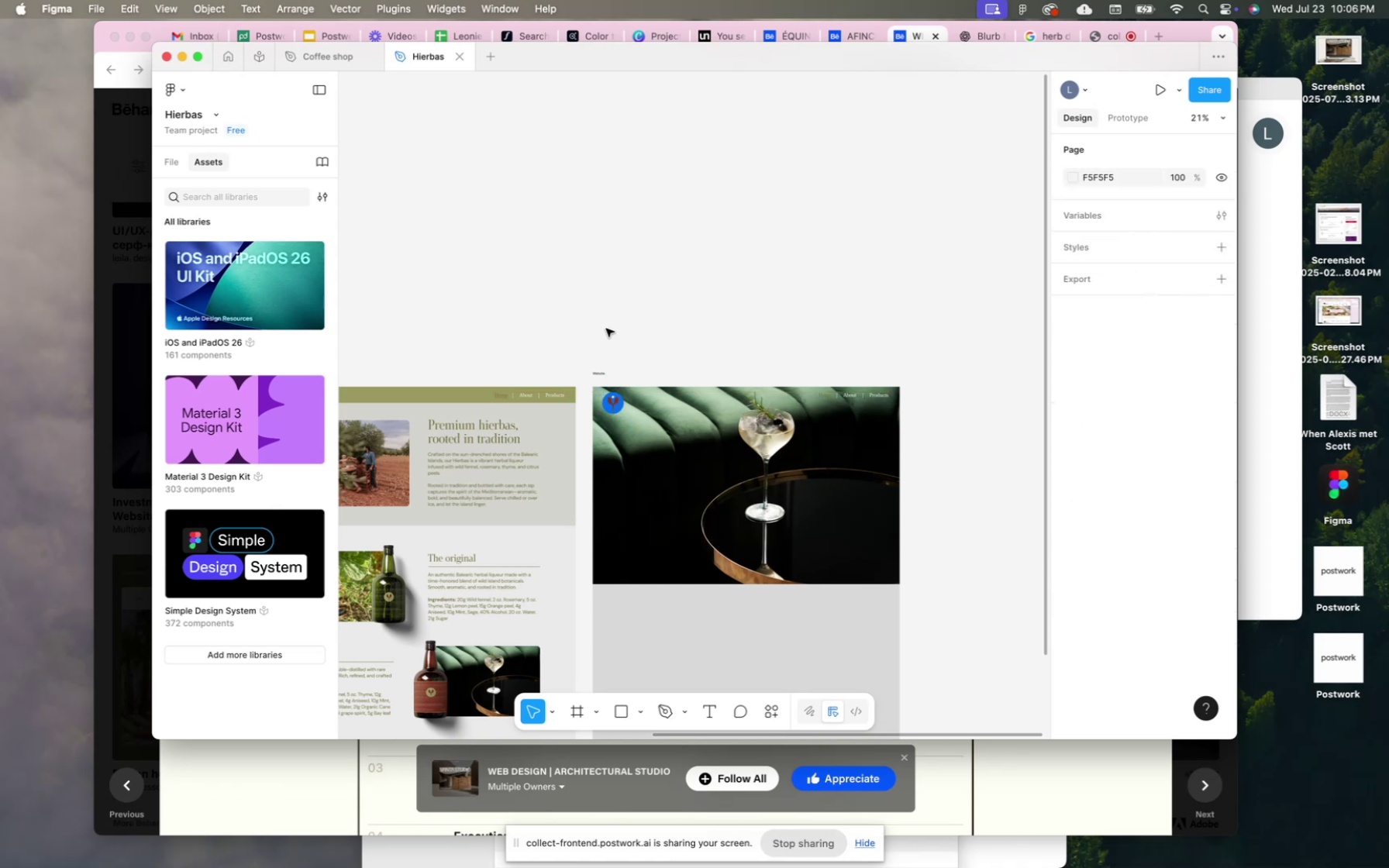 
scroll: coordinate [606, 329], scroll_direction: up, amount: 41.0
 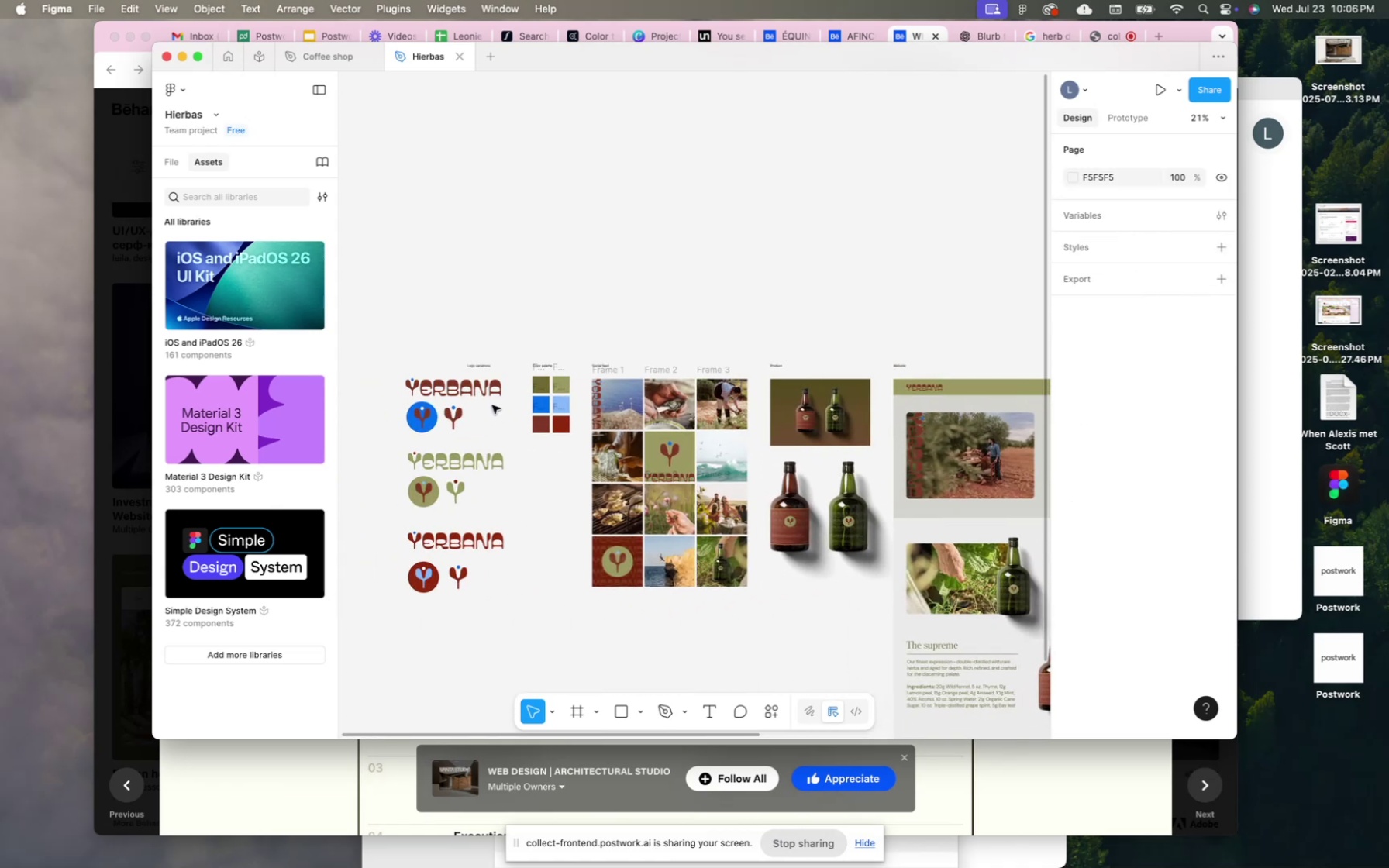 
scroll: coordinate [489, 401], scroll_direction: none, amount: 0.0
 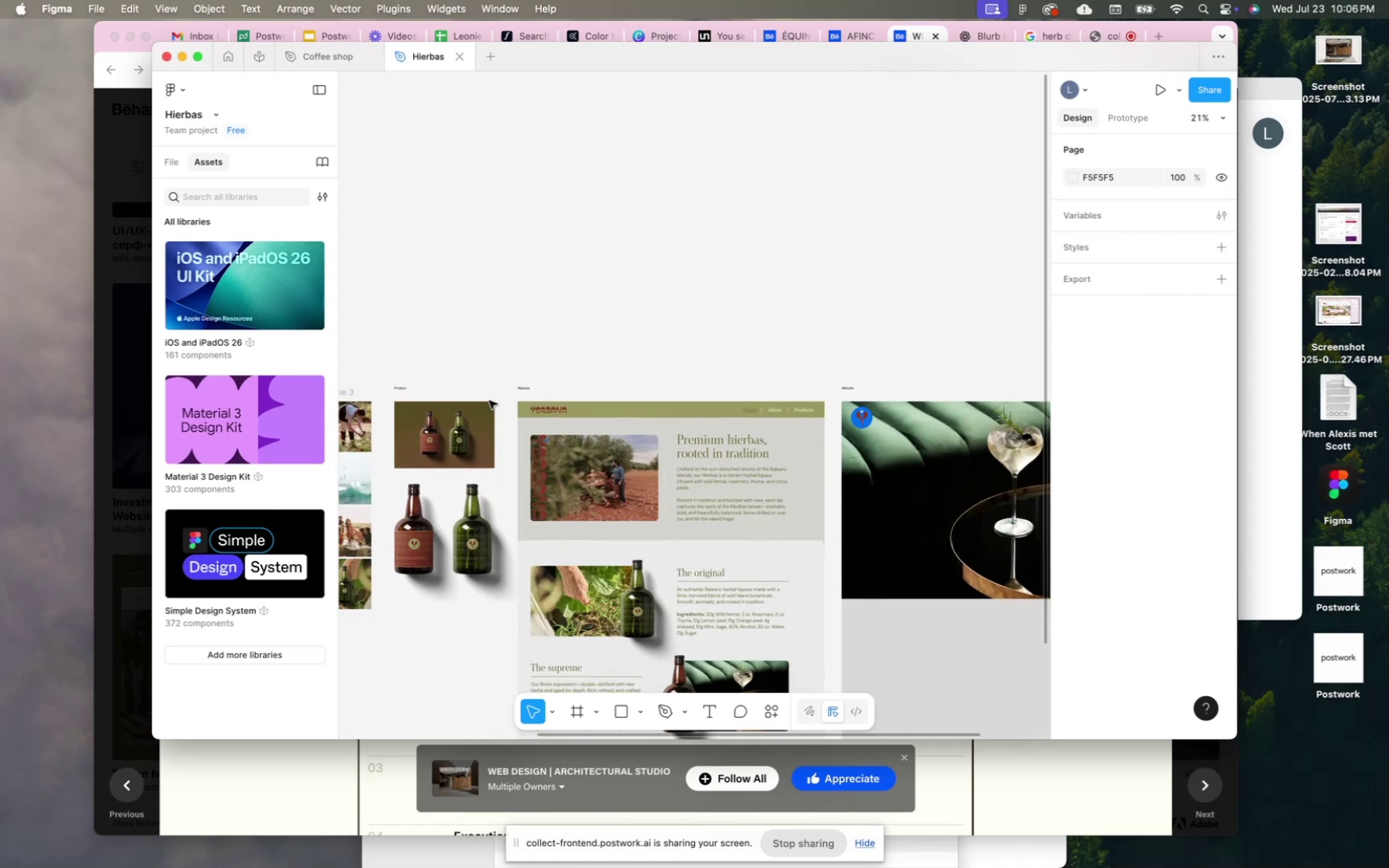 
scroll: coordinate [489, 401], scroll_direction: up, amount: 20.0
 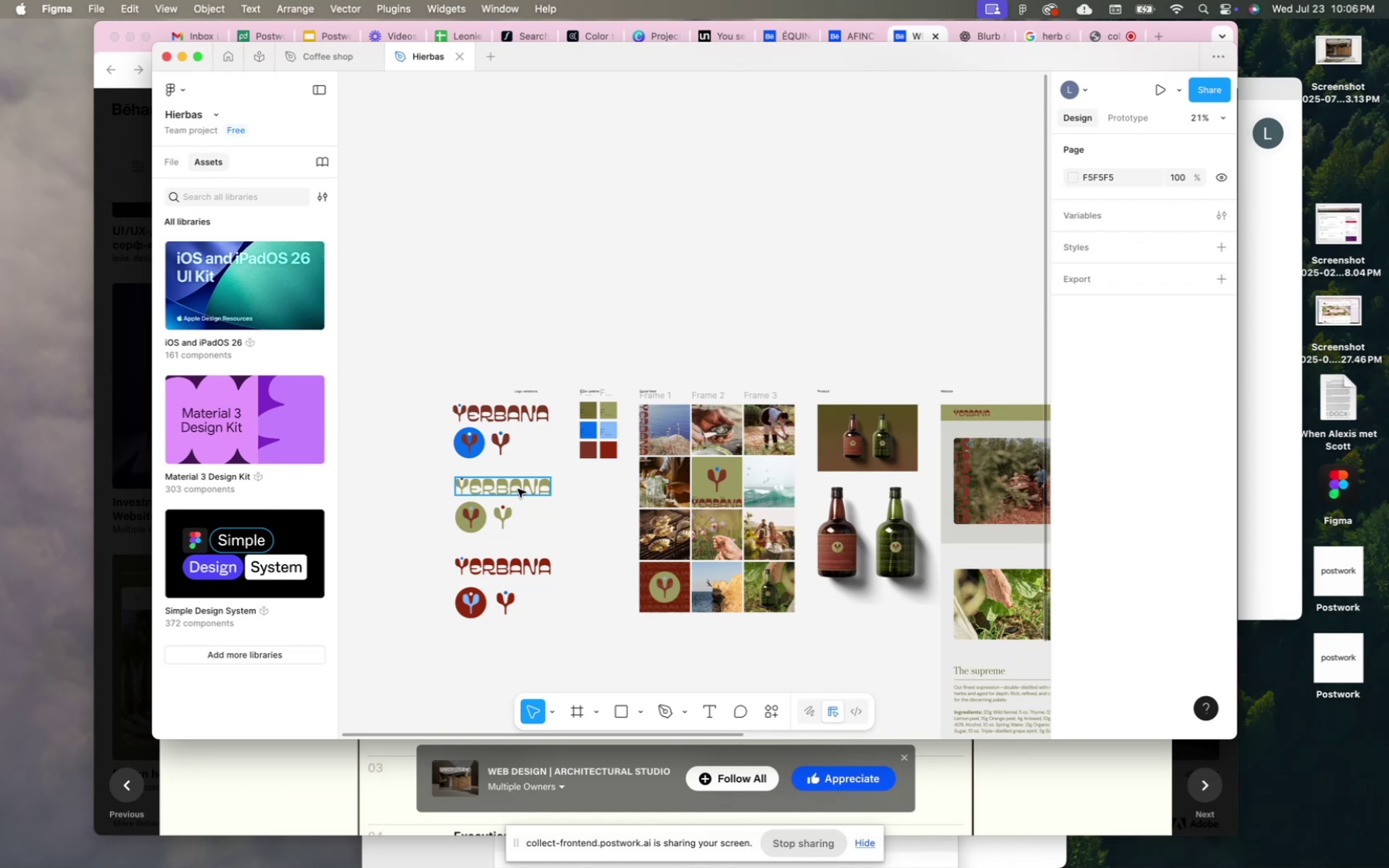 
left_click([519, 489])
 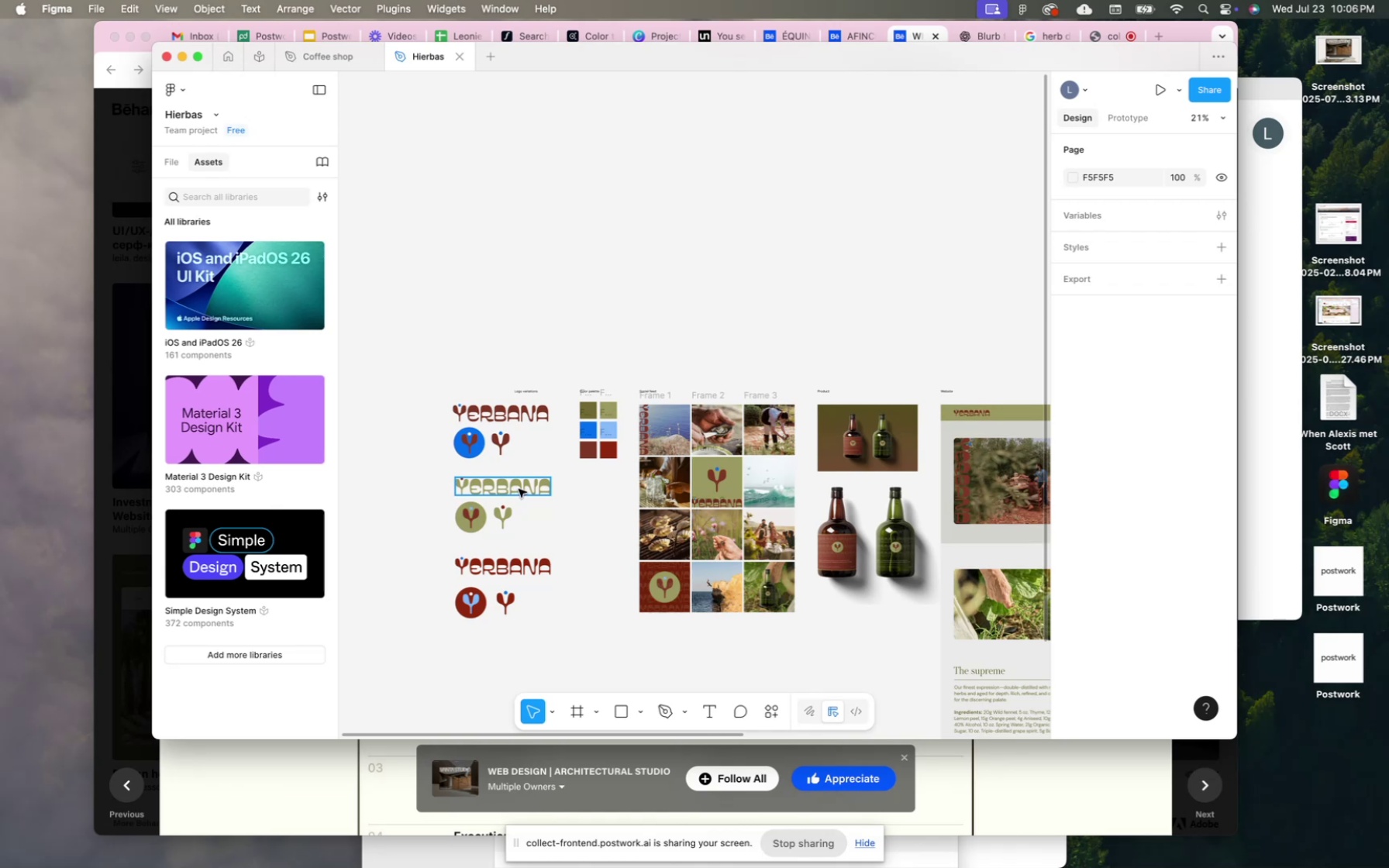 
key(Meta+C)
 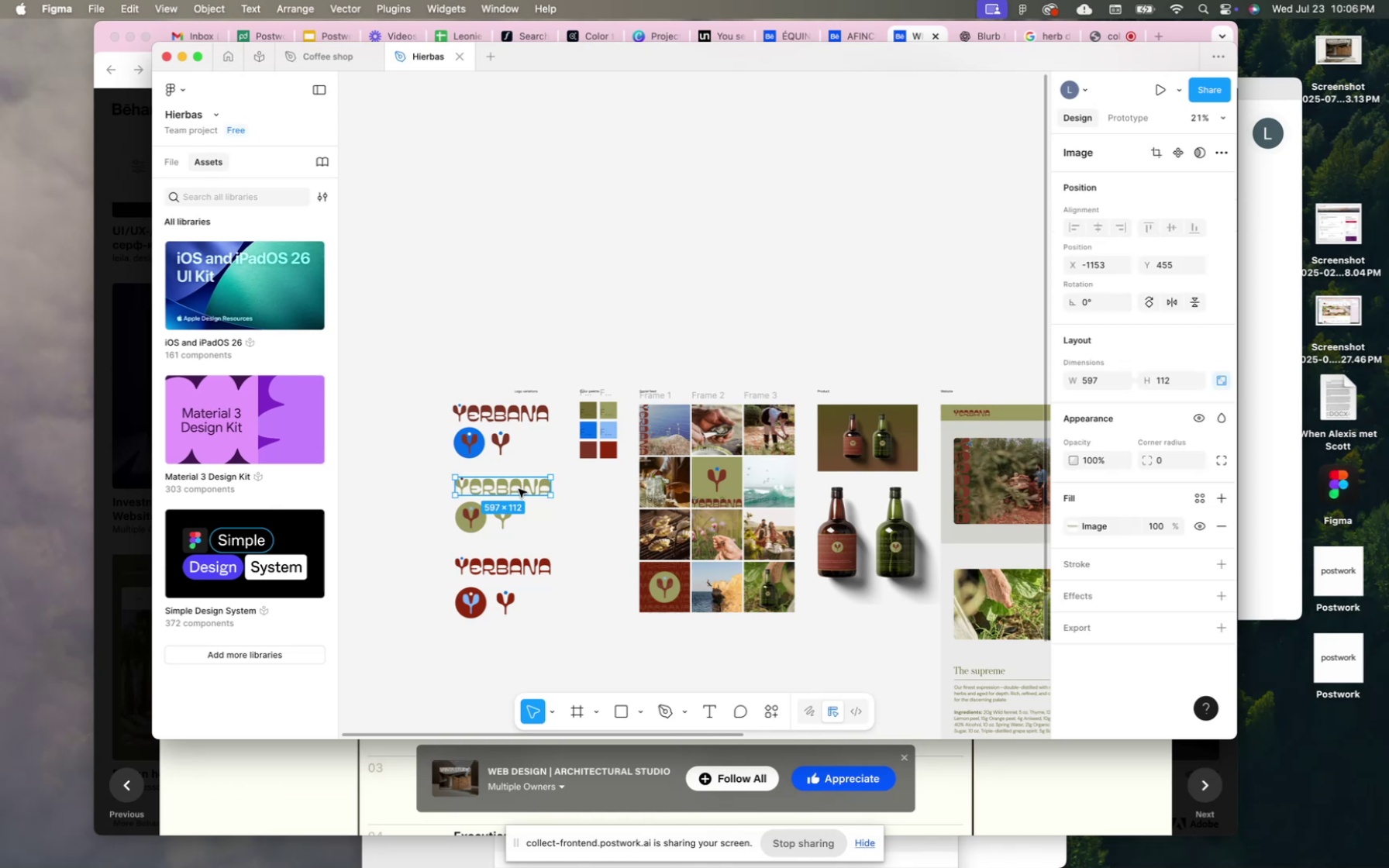 
scroll: coordinate [519, 489], scroll_direction: down, amount: 32.0
 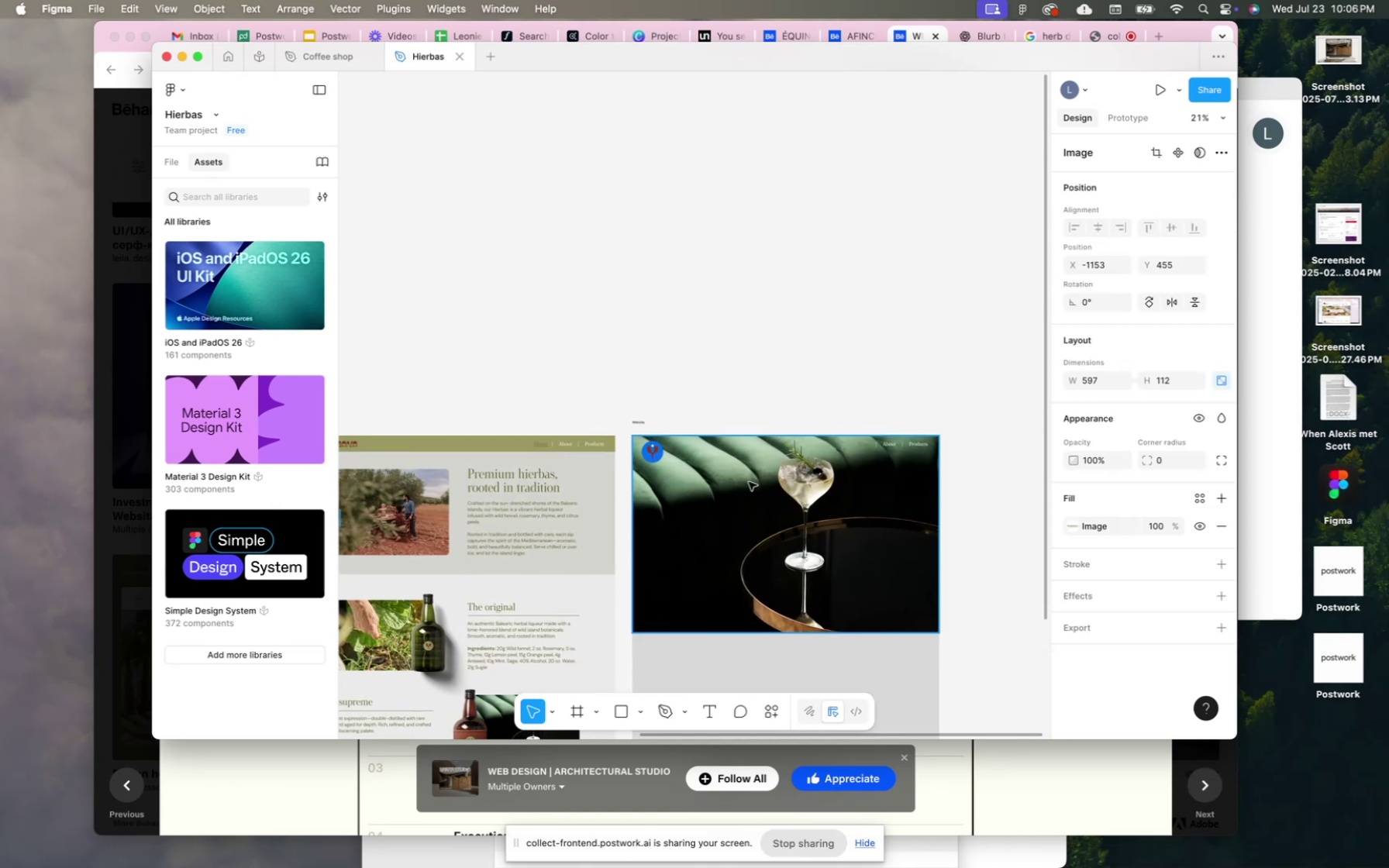 
left_click([728, 480])
 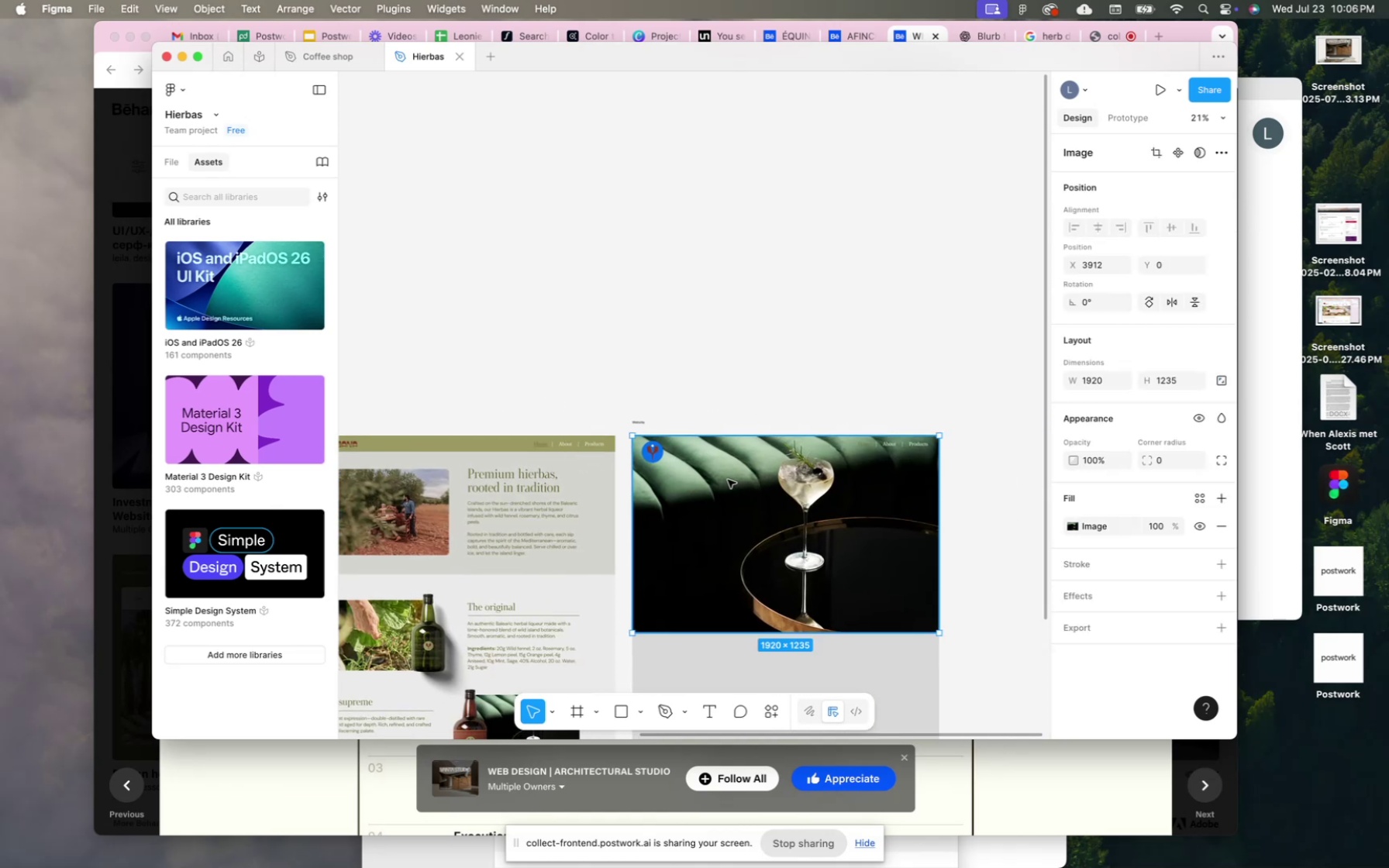 
key(Meta+V)
 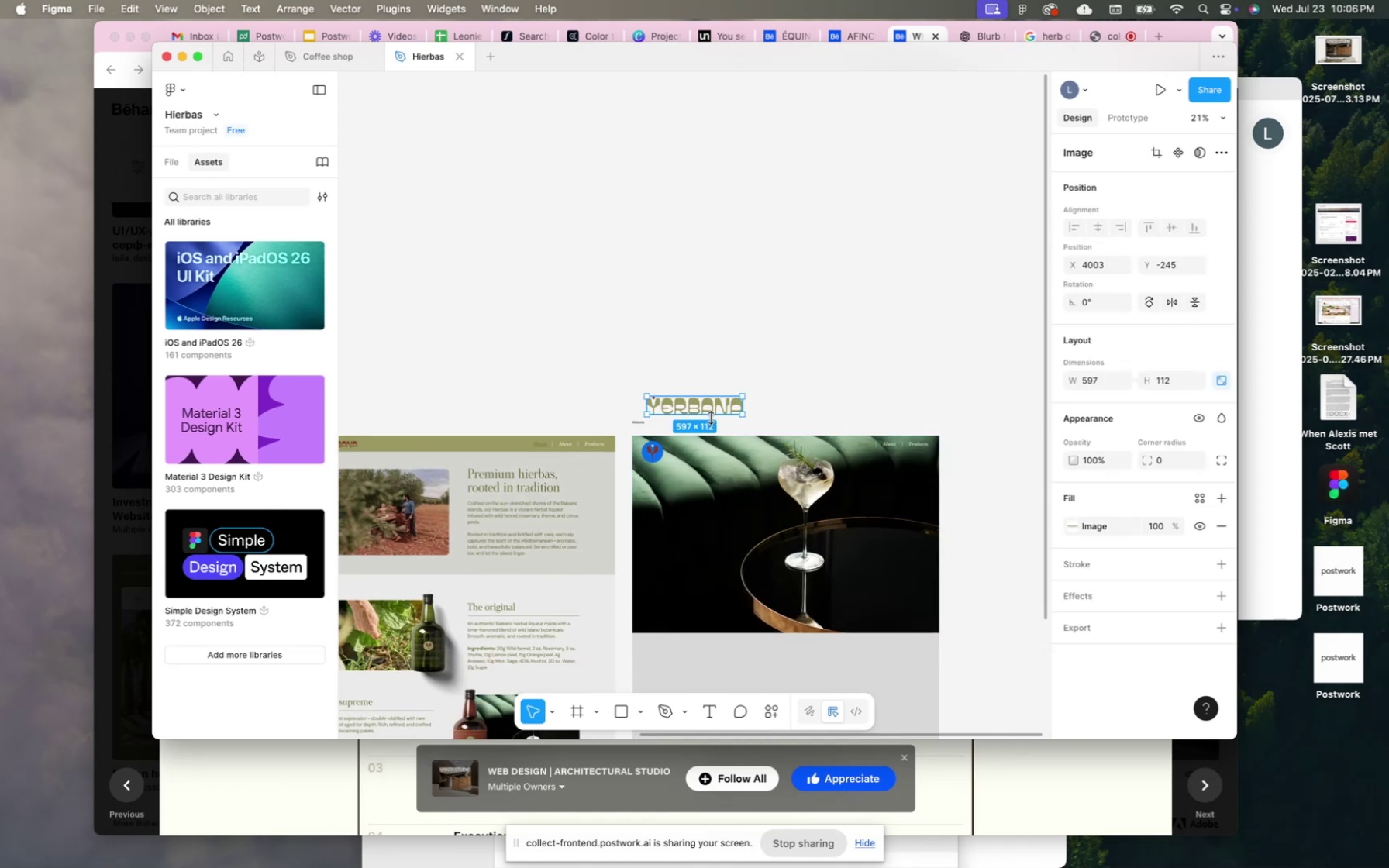 
left_click_drag(start_coordinate=[705, 406], to_coordinate=[704, 466])
 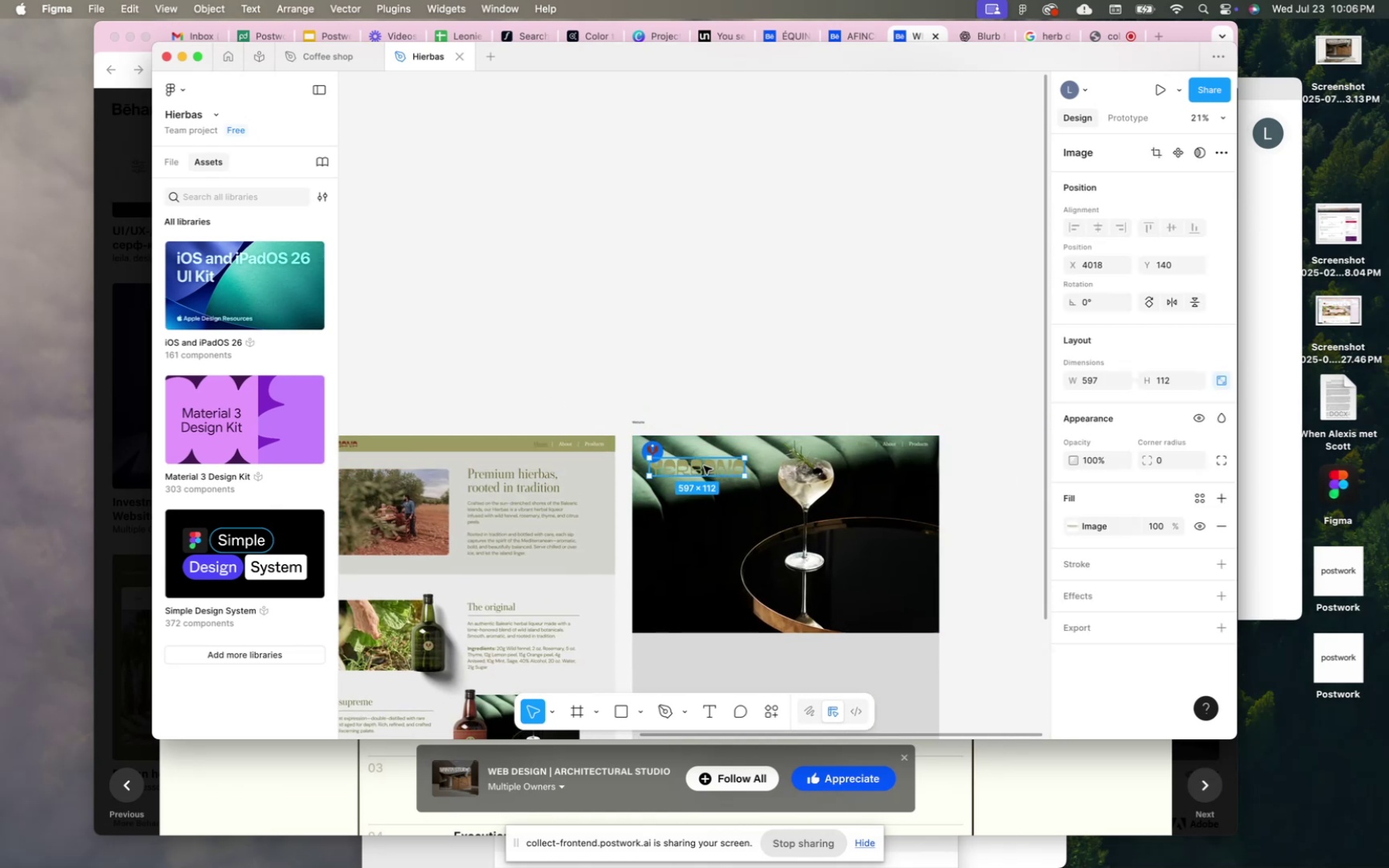 
left_click_drag(start_coordinate=[704, 466], to_coordinate=[705, 611])
 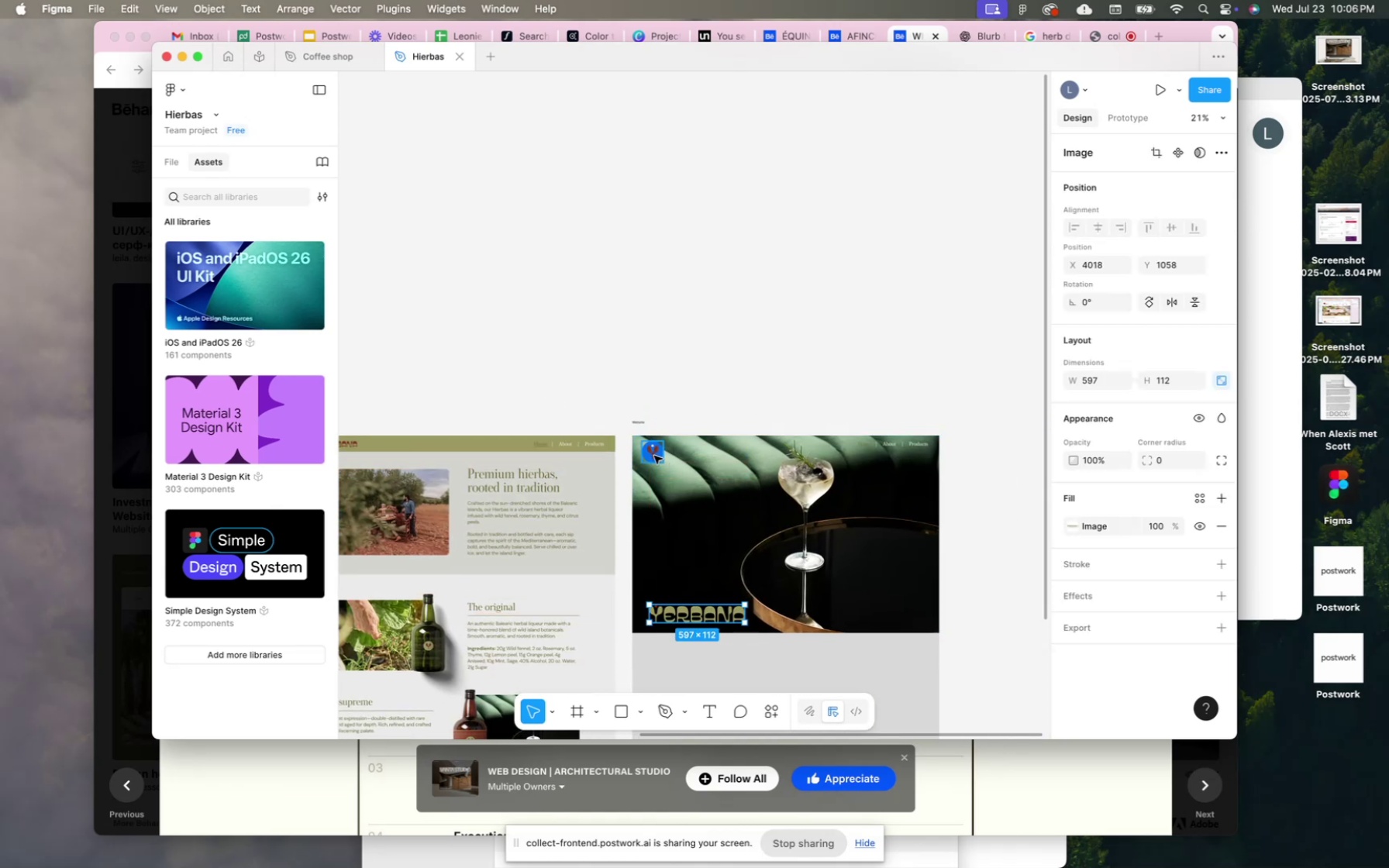 
left_click([654, 458])
 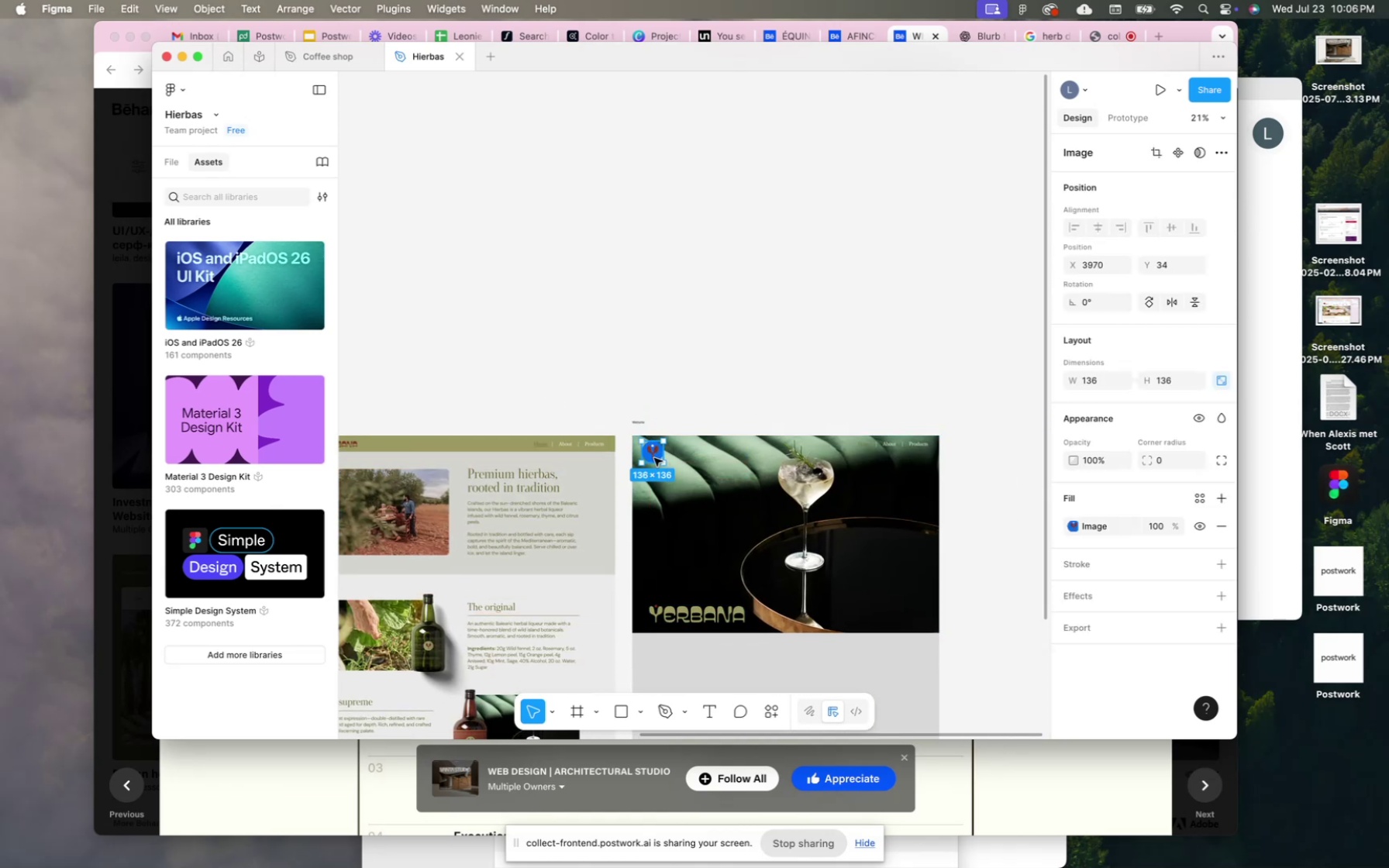 
key(Backspace)
 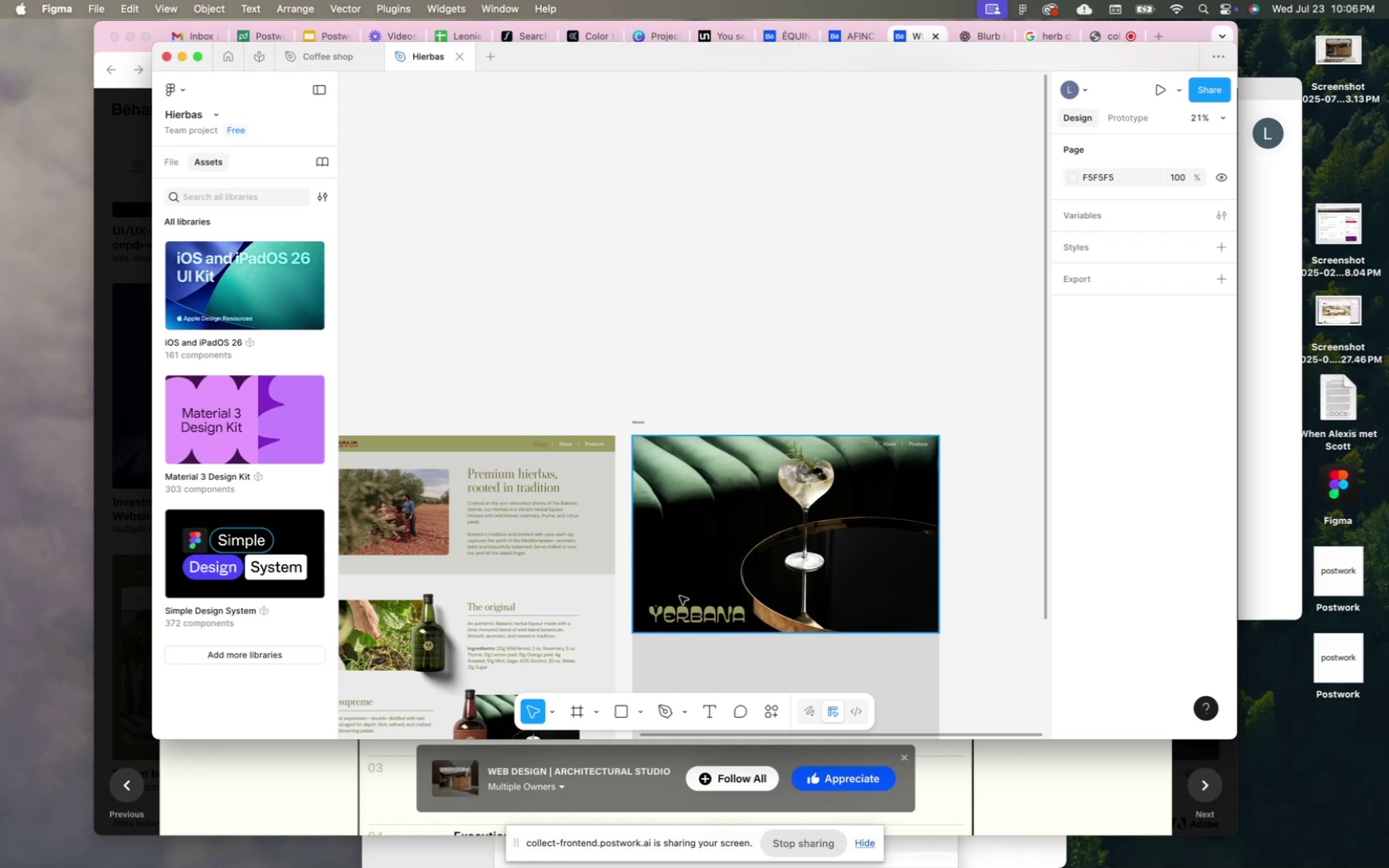 
left_click_drag(start_coordinate=[679, 618], to_coordinate=[672, 618])
 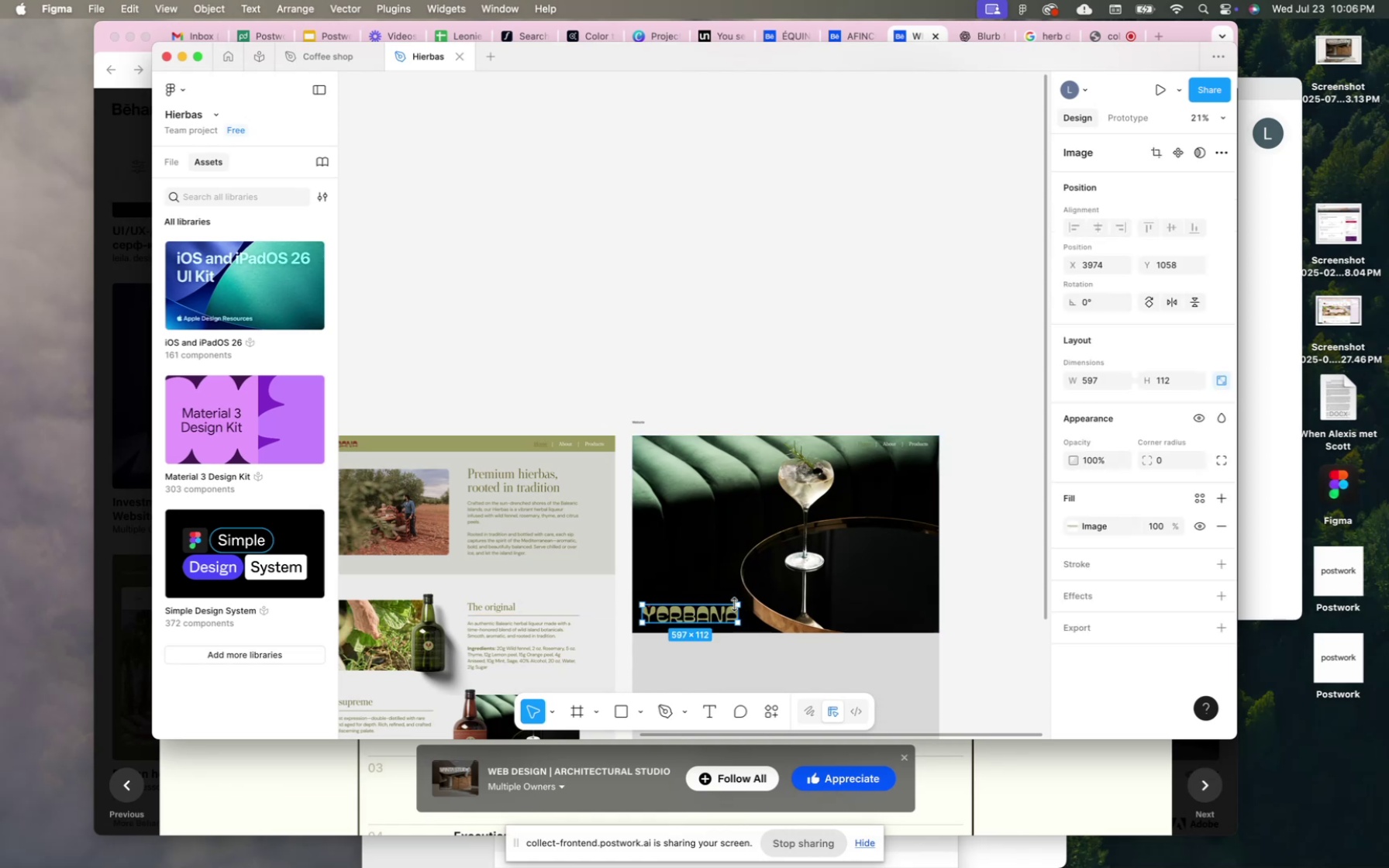 
left_click_drag(start_coordinate=[738, 601], to_coordinate=[683, 612])
 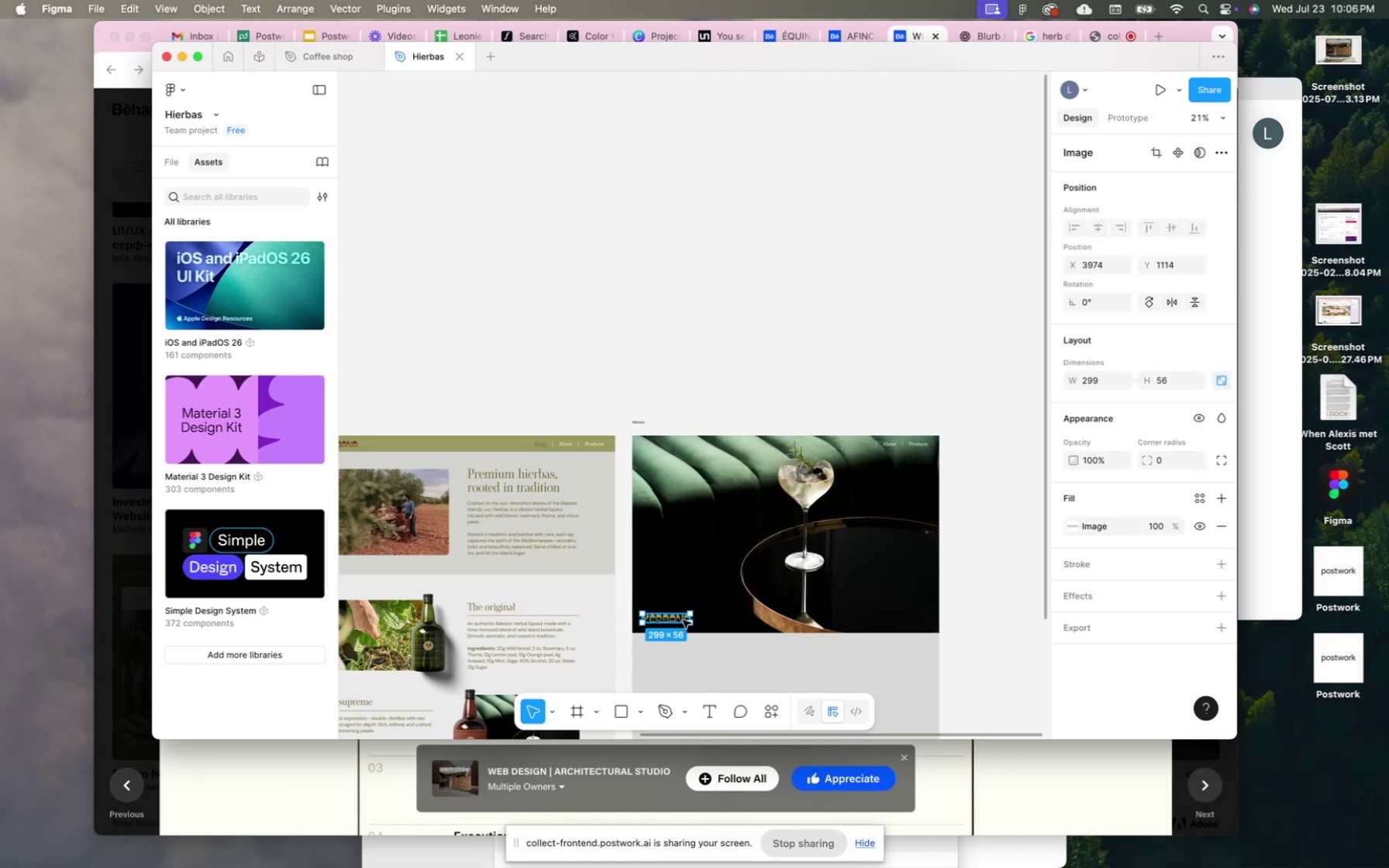 
left_click_drag(start_coordinate=[680, 619], to_coordinate=[916, 622])
 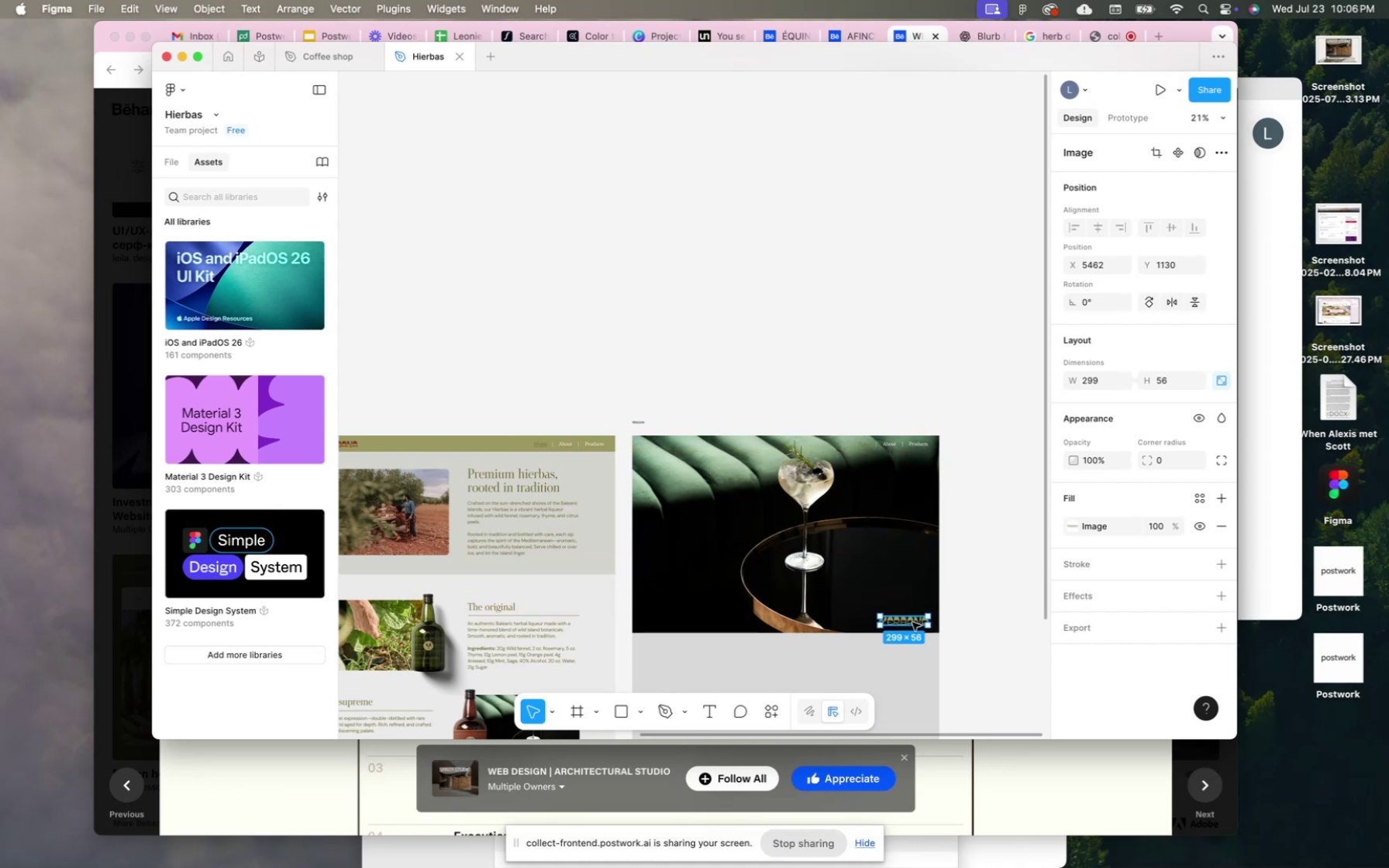 
left_click_drag(start_coordinate=[911, 622], to_coordinate=[669, 615])
 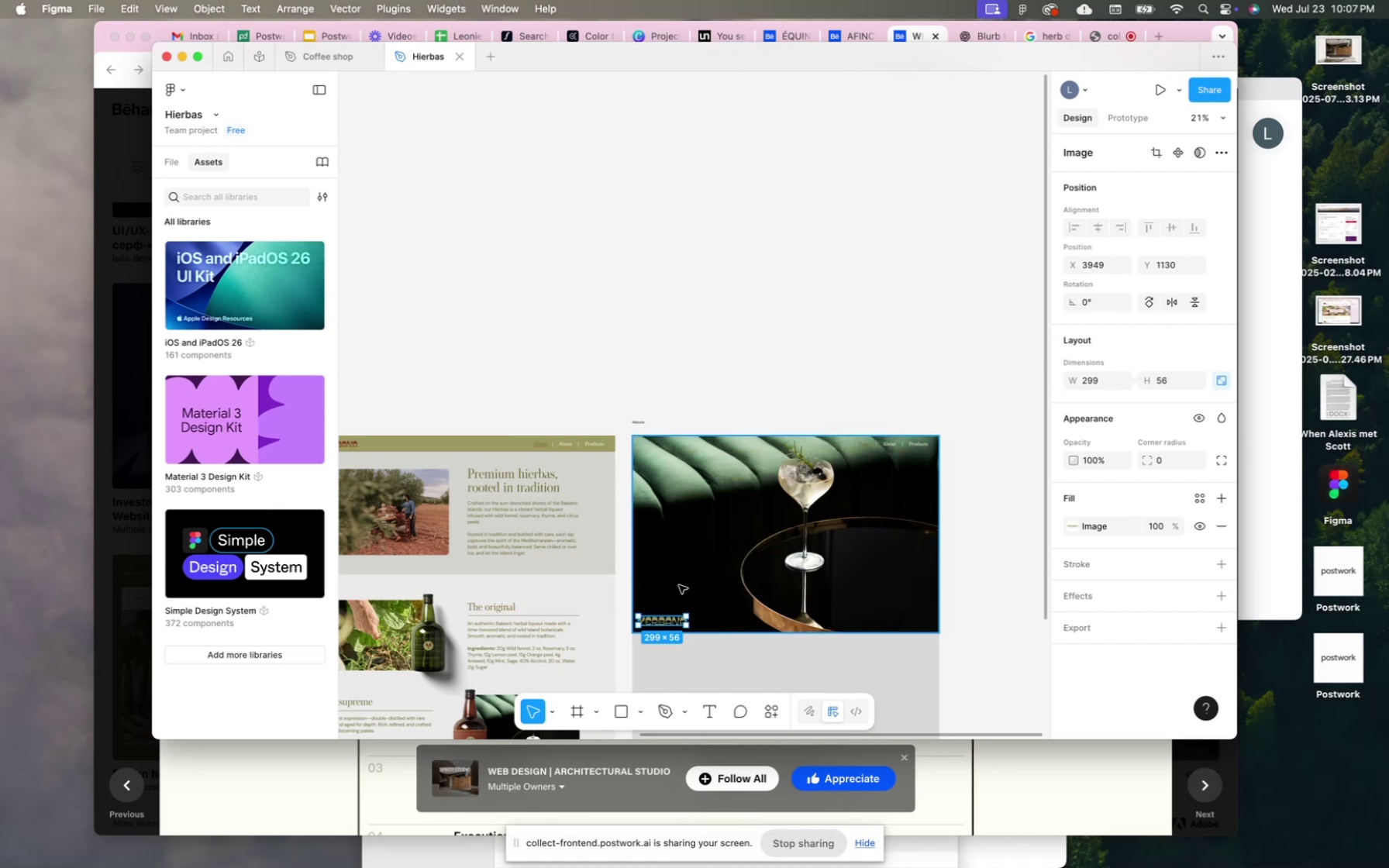 
hold_key(key=ShiftLeft, duration=4.27)
 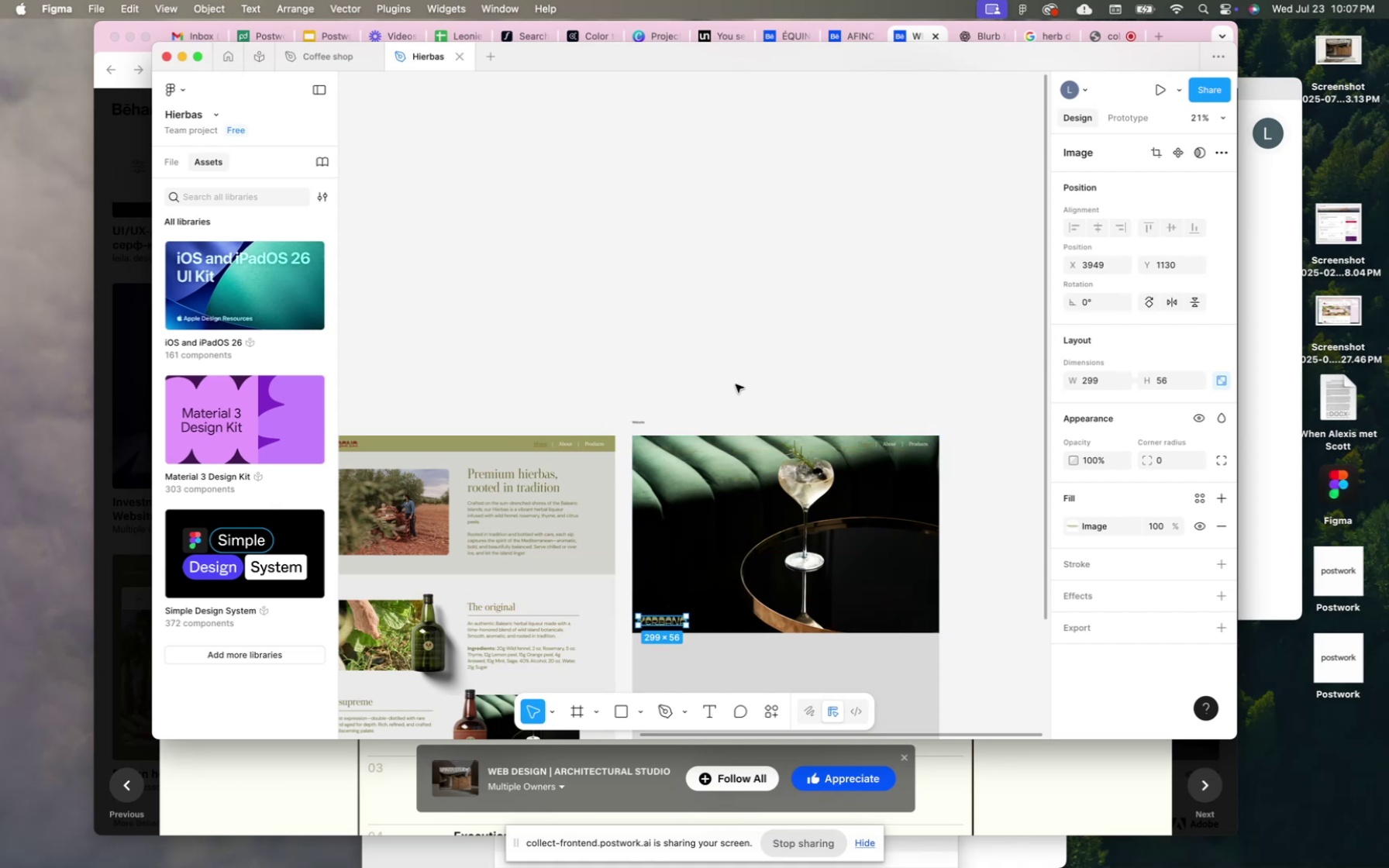 
left_click([736, 384])
 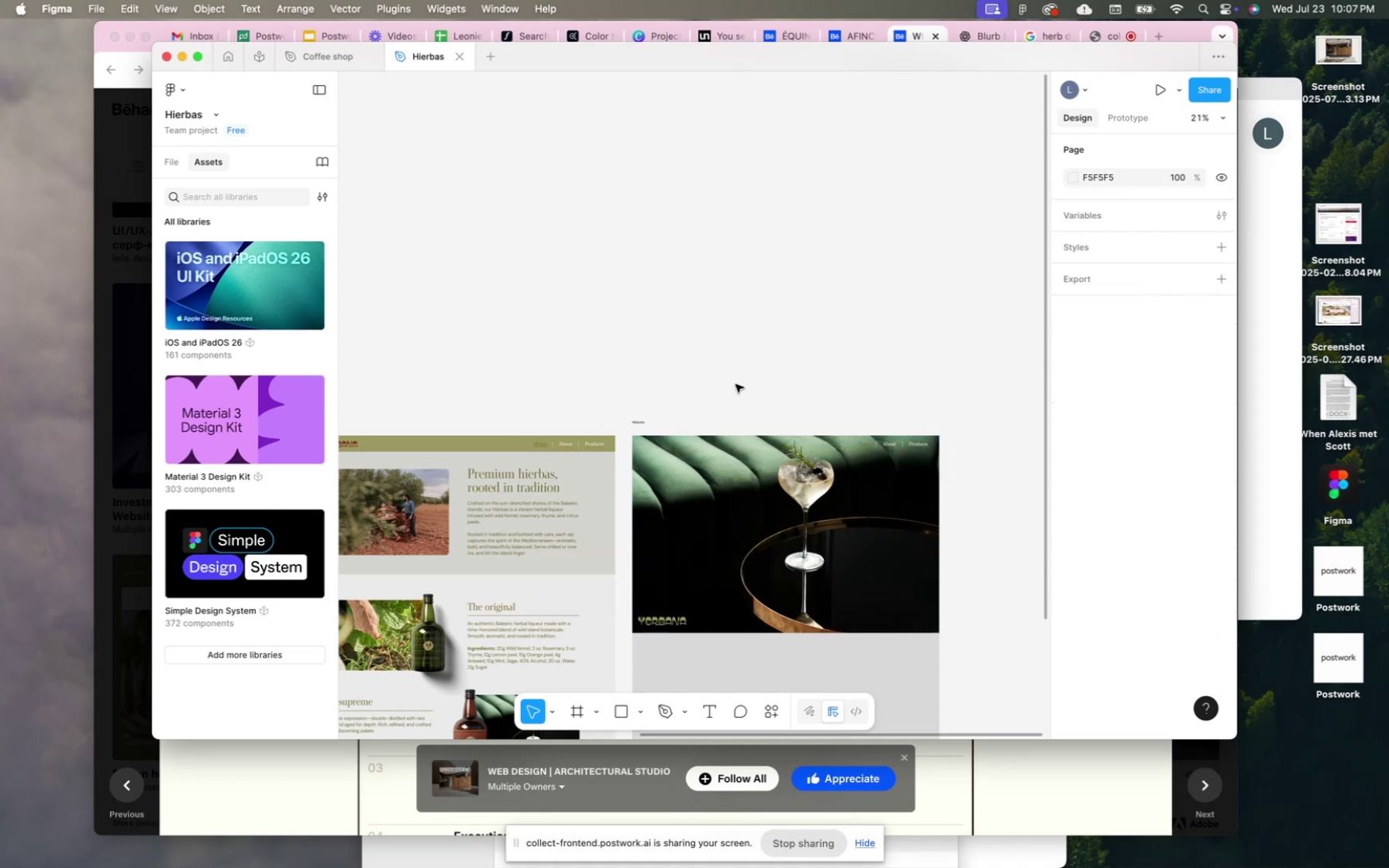 
scroll: coordinate [736, 384], scroll_direction: down, amount: 9.0
 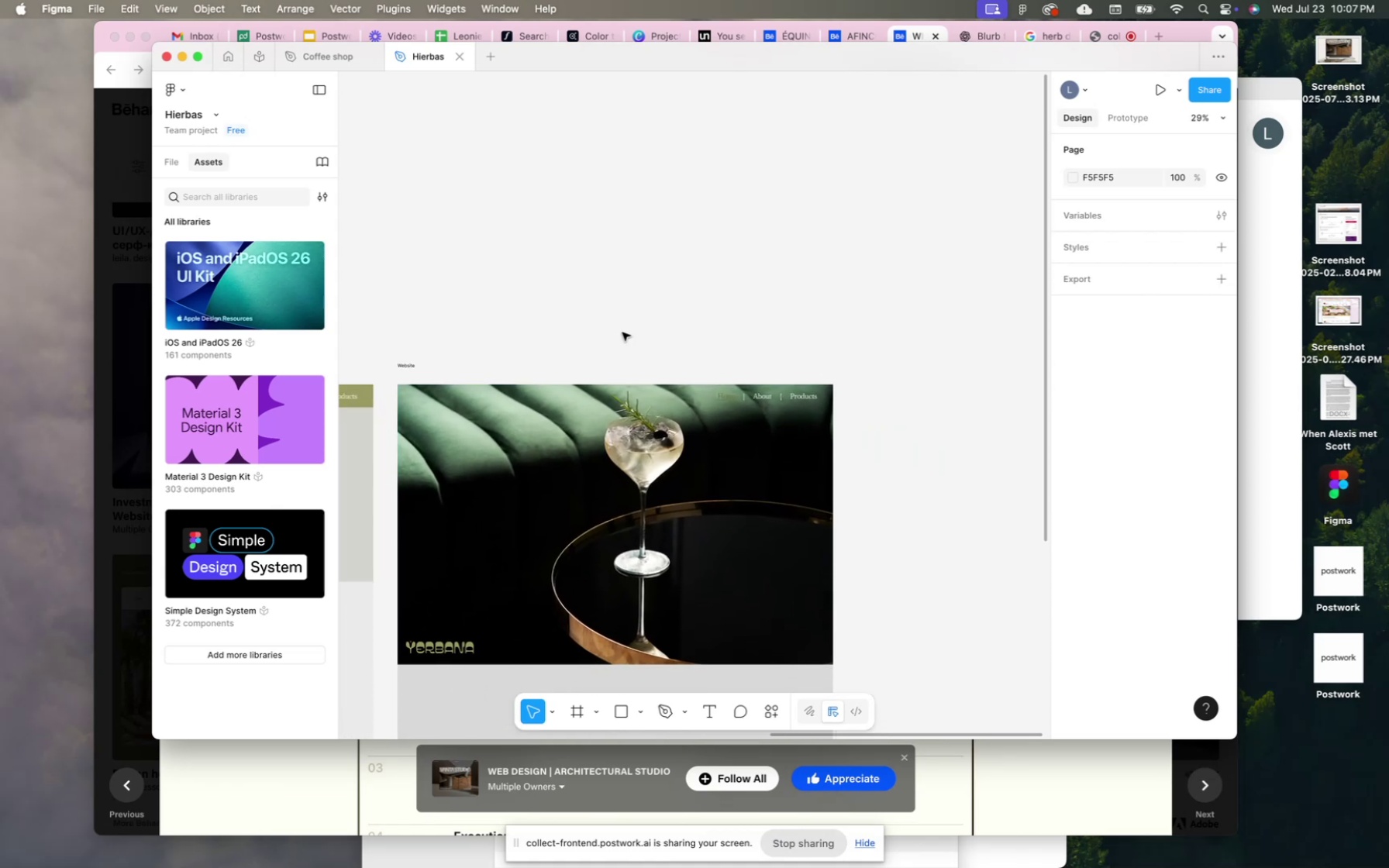 
left_click([777, 396])
 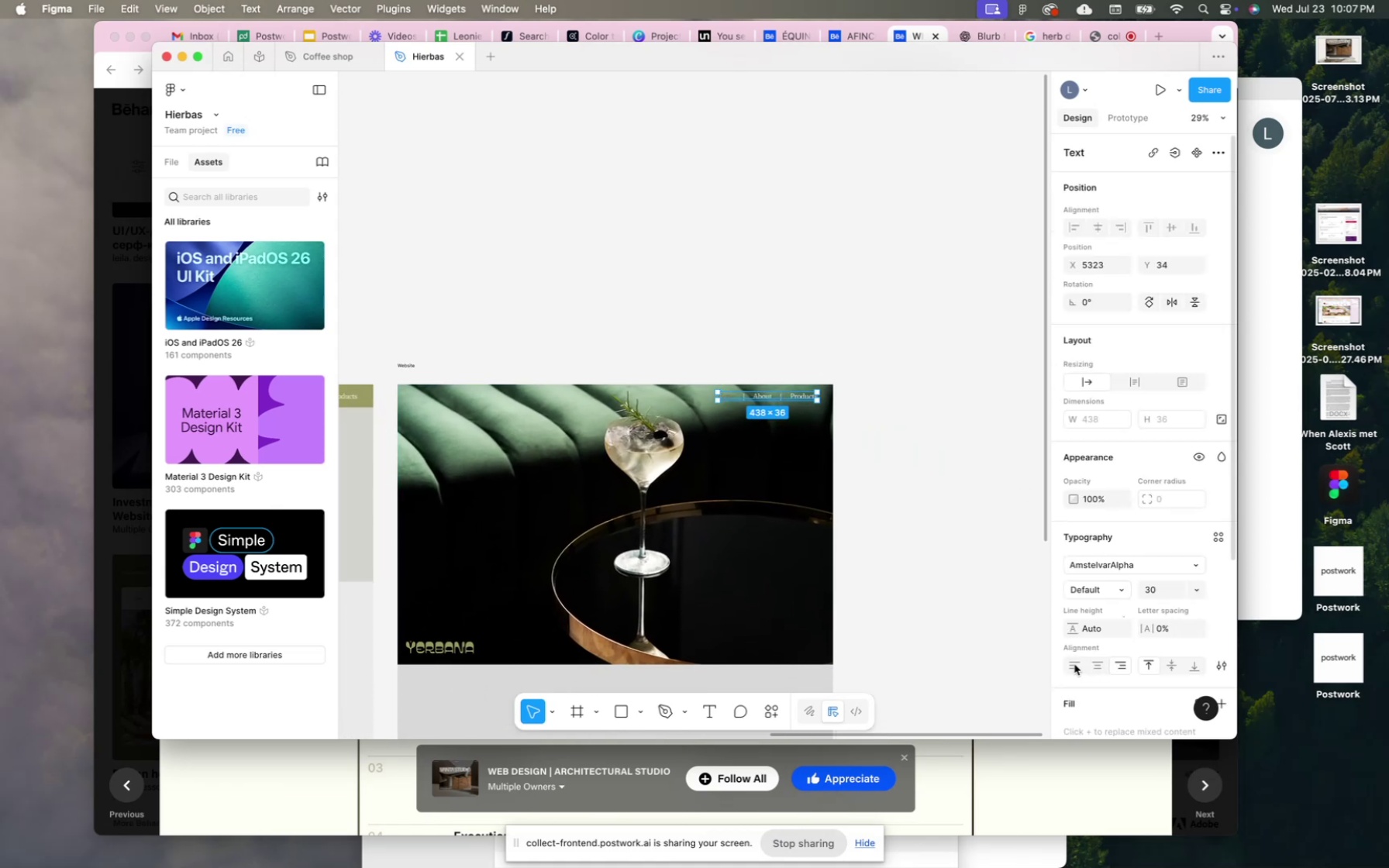 
left_click([1074, 664])
 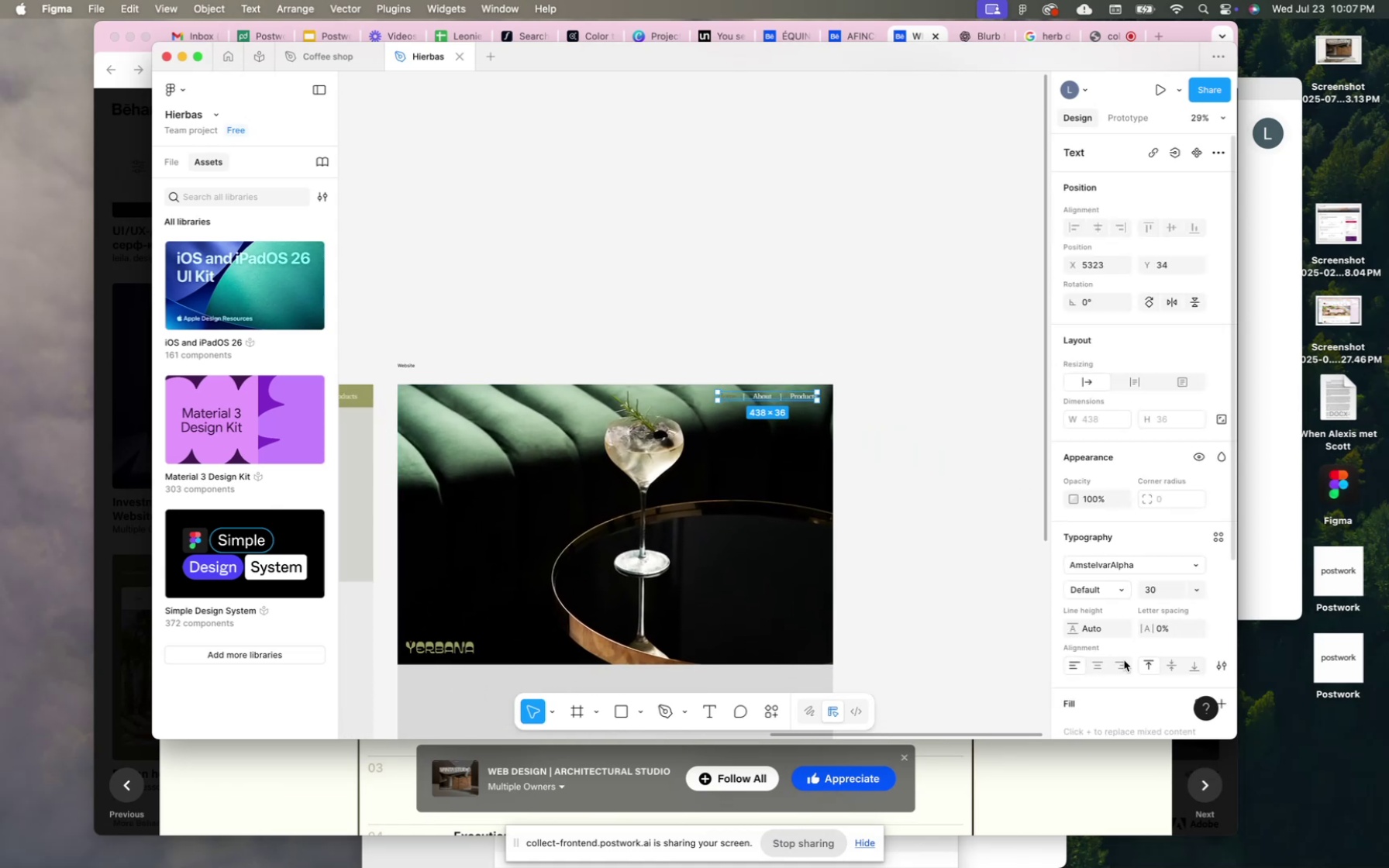 
left_click([1123, 663])
 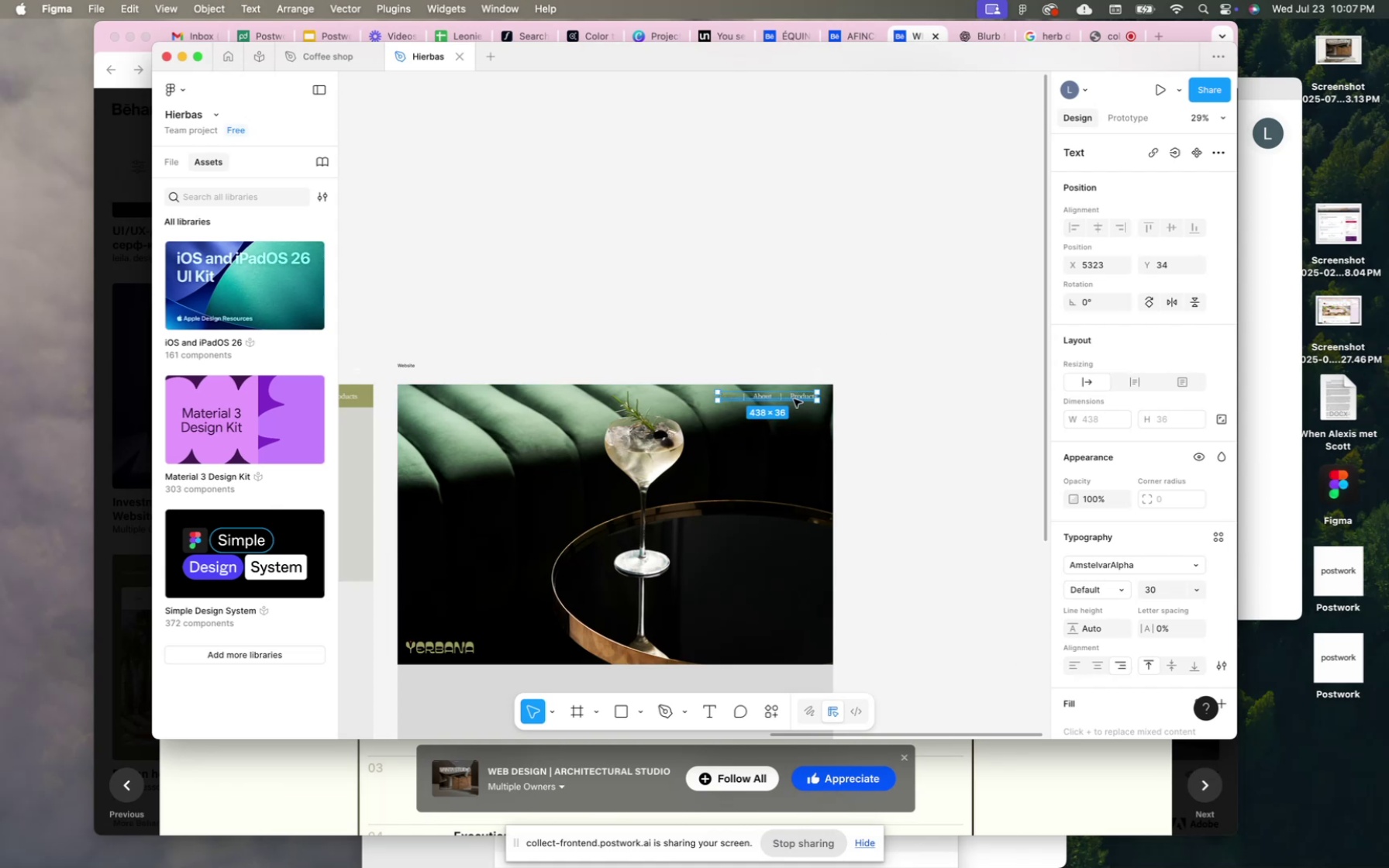 
hold_key(key=ShiftLeft, duration=0.85)
 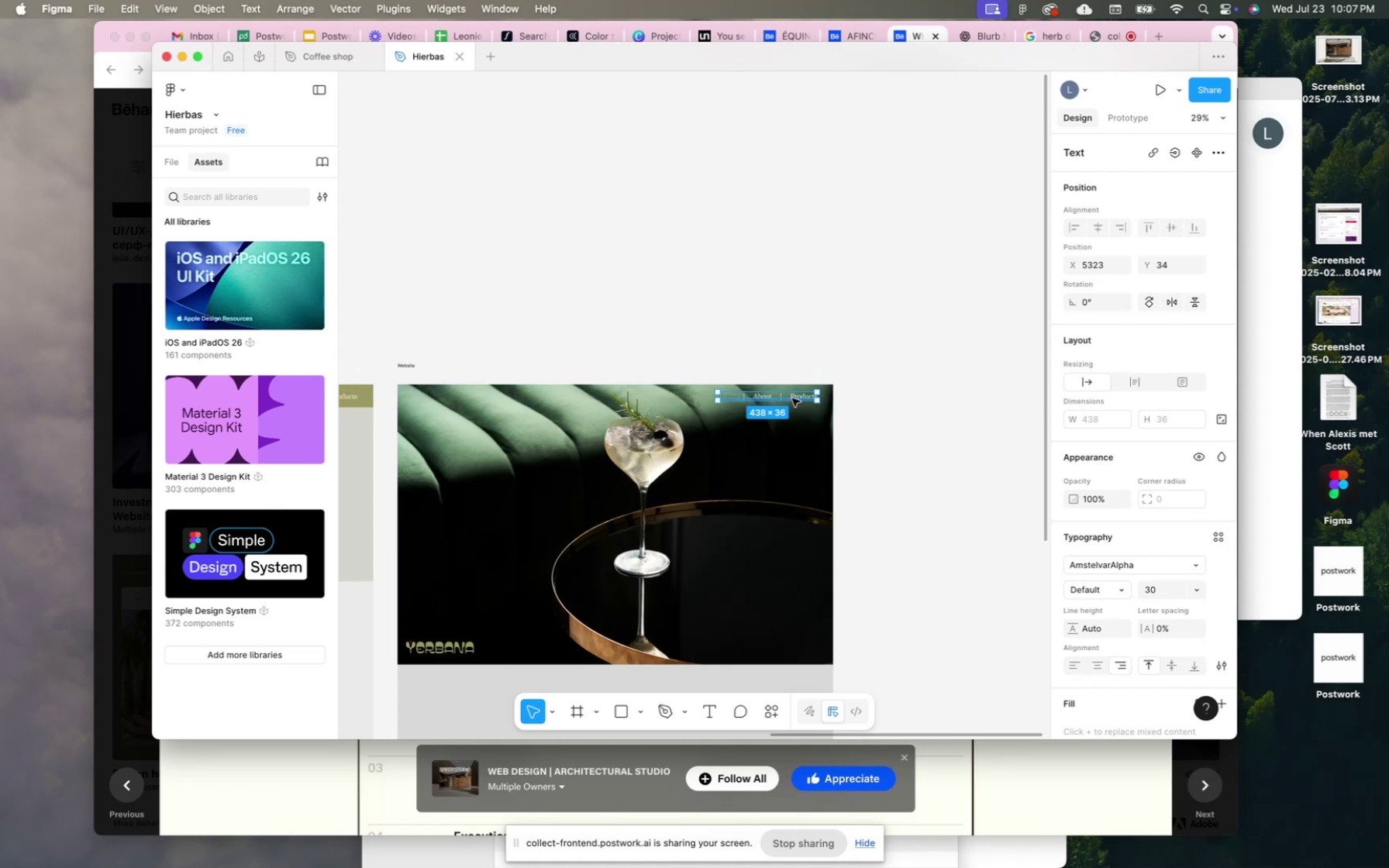 
double_click([792, 398])
 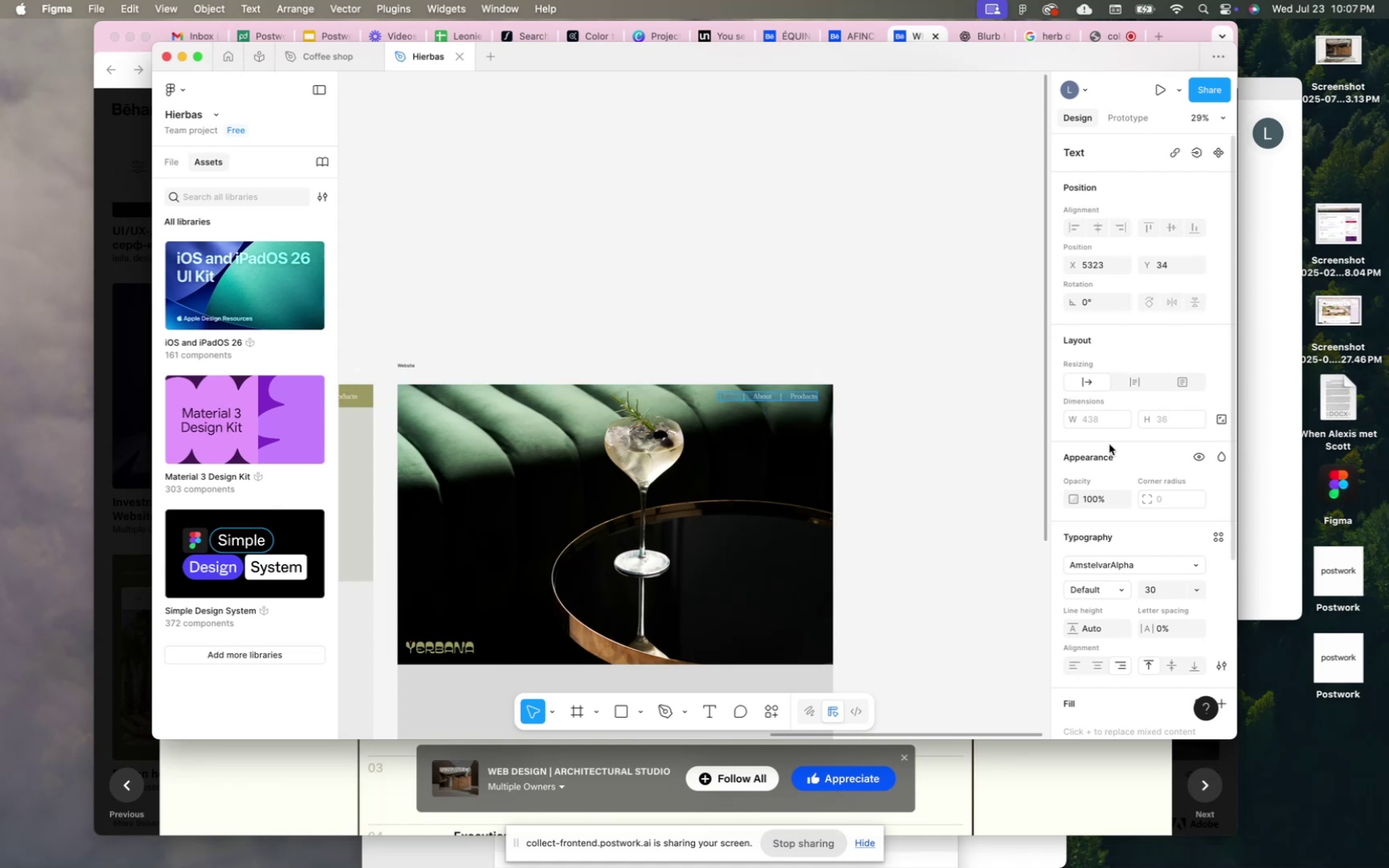 
left_click([1110, 567])
 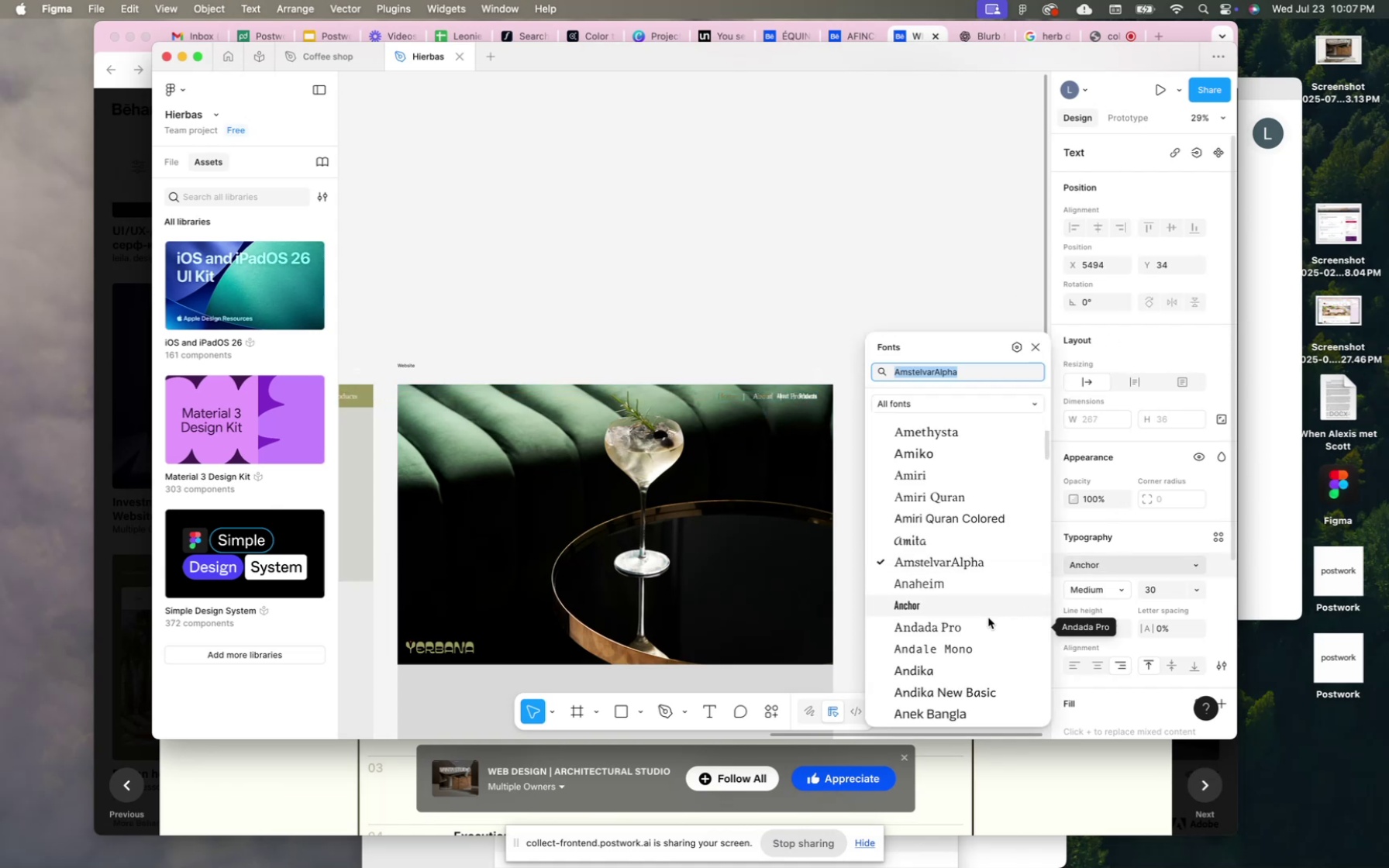 
mouse_move([956, 527])
 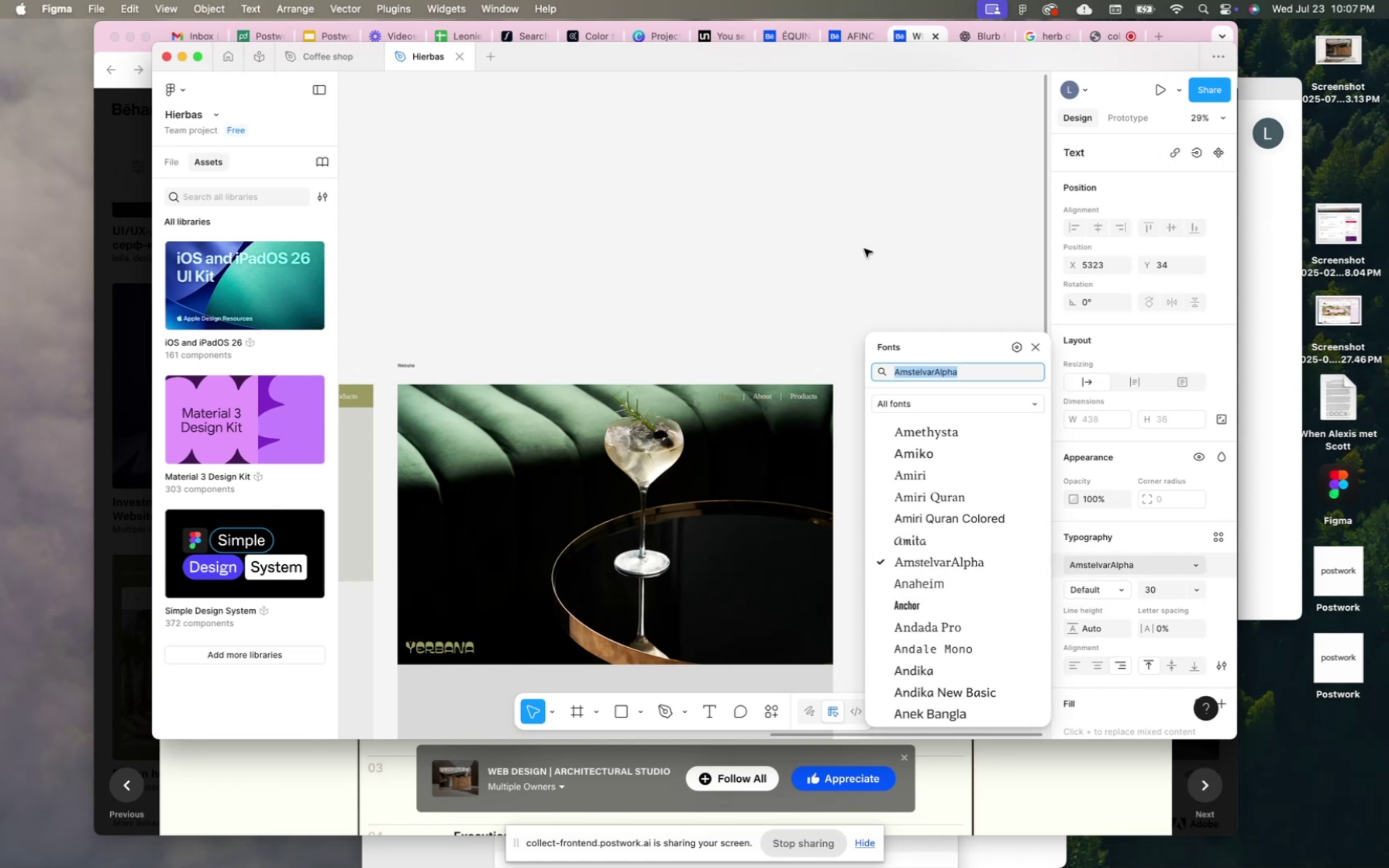 
left_click([861, 286])
 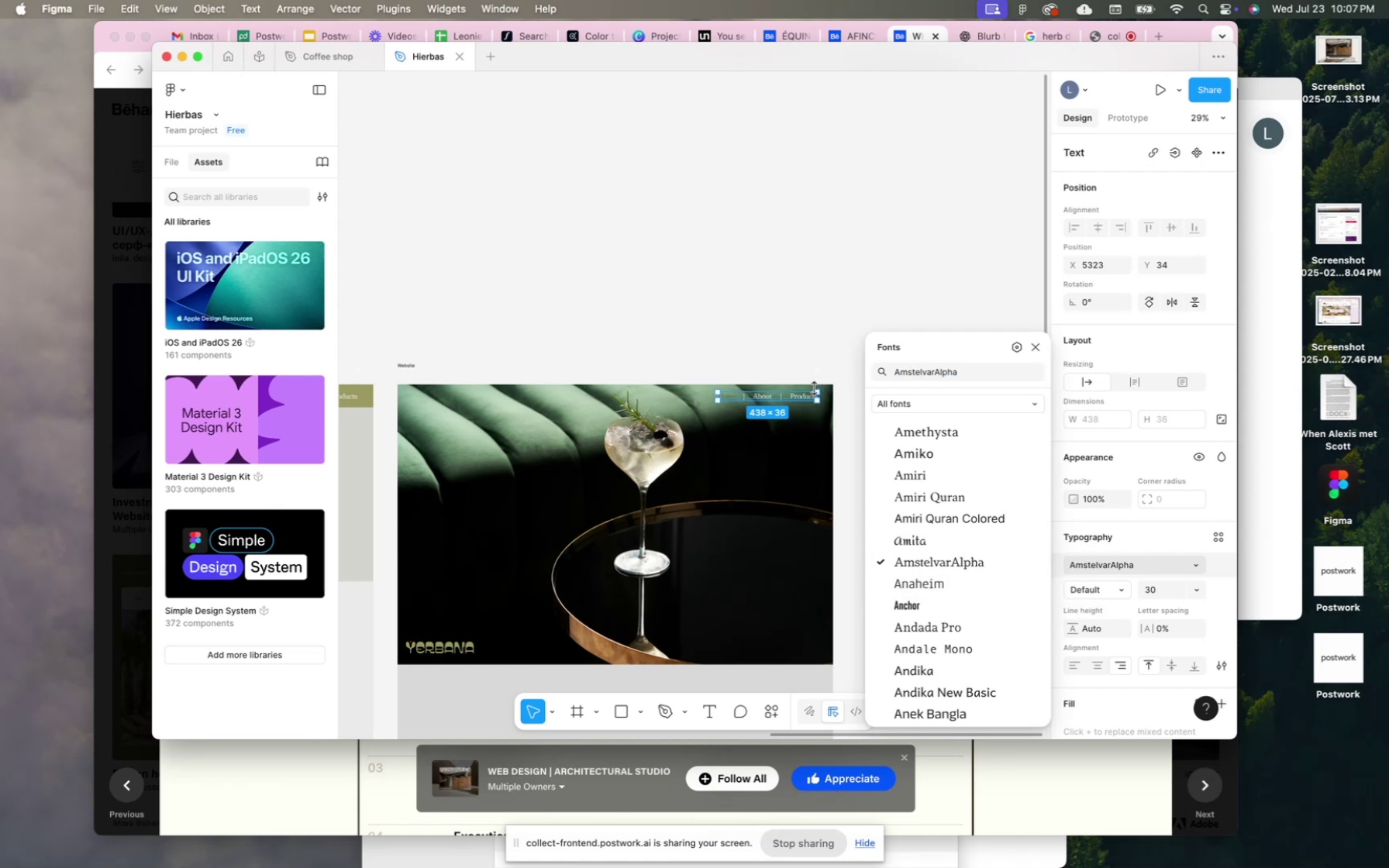 
key(Backspace)
 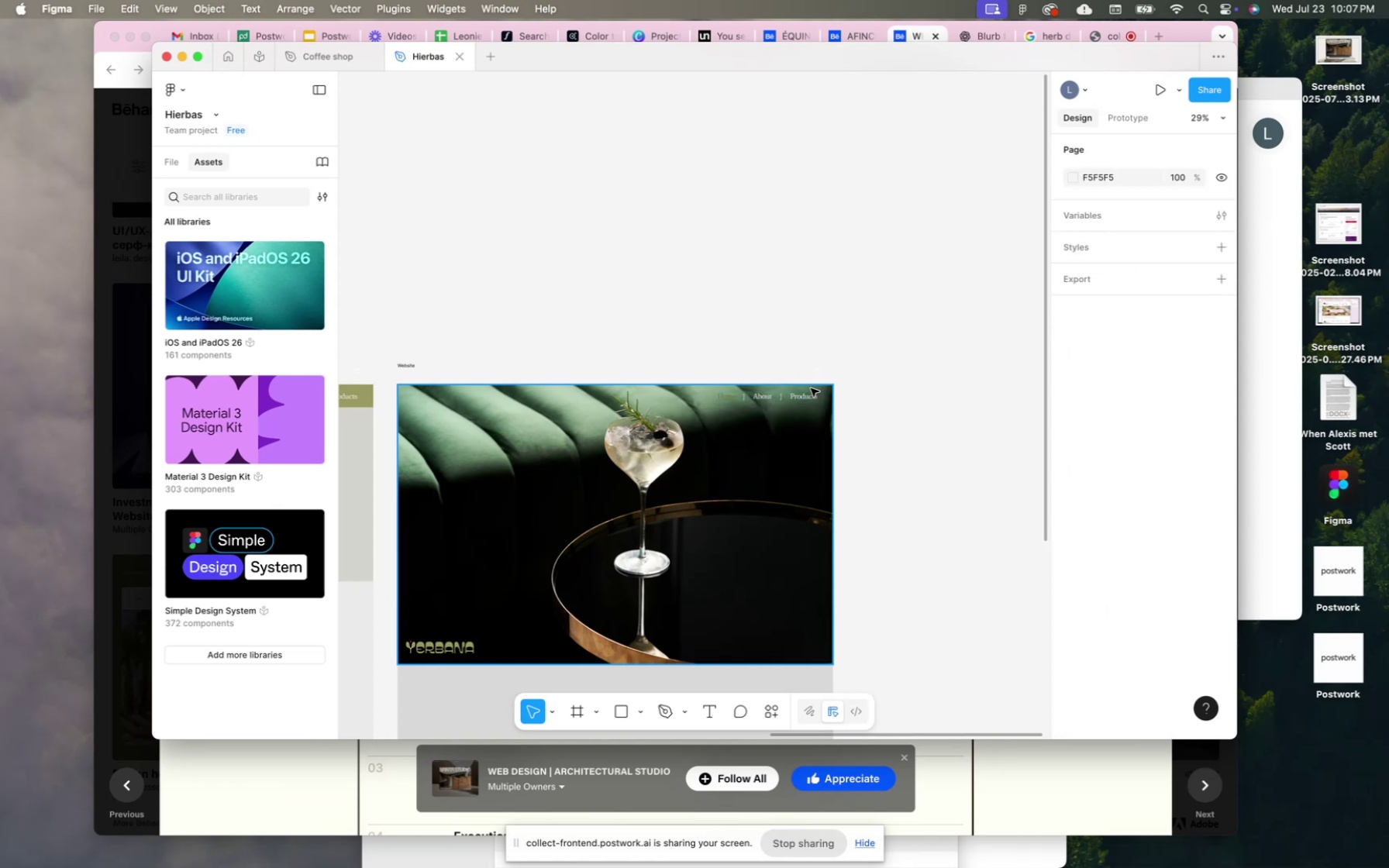 
left_click([800, 400])
 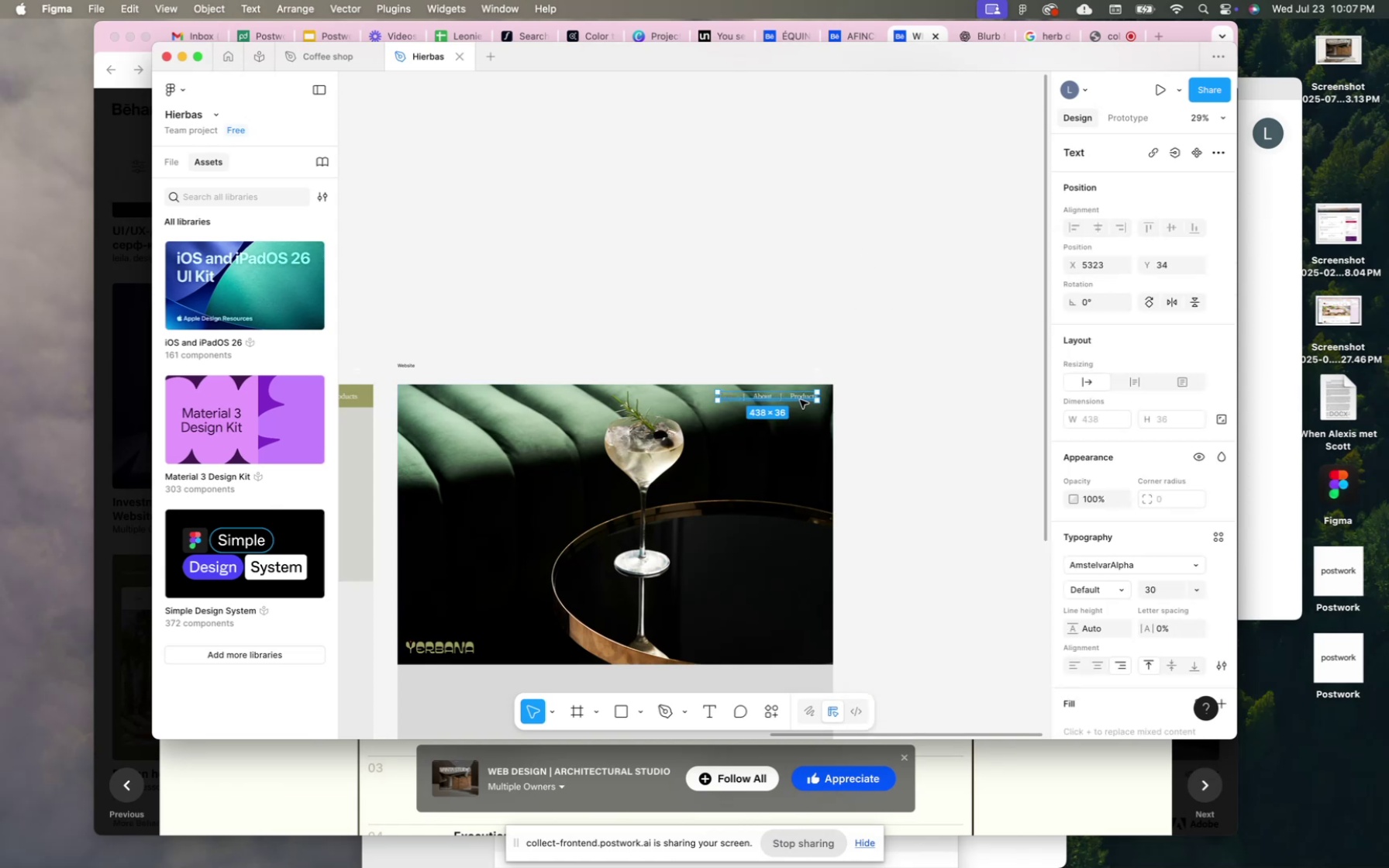 
double_click([800, 400])
 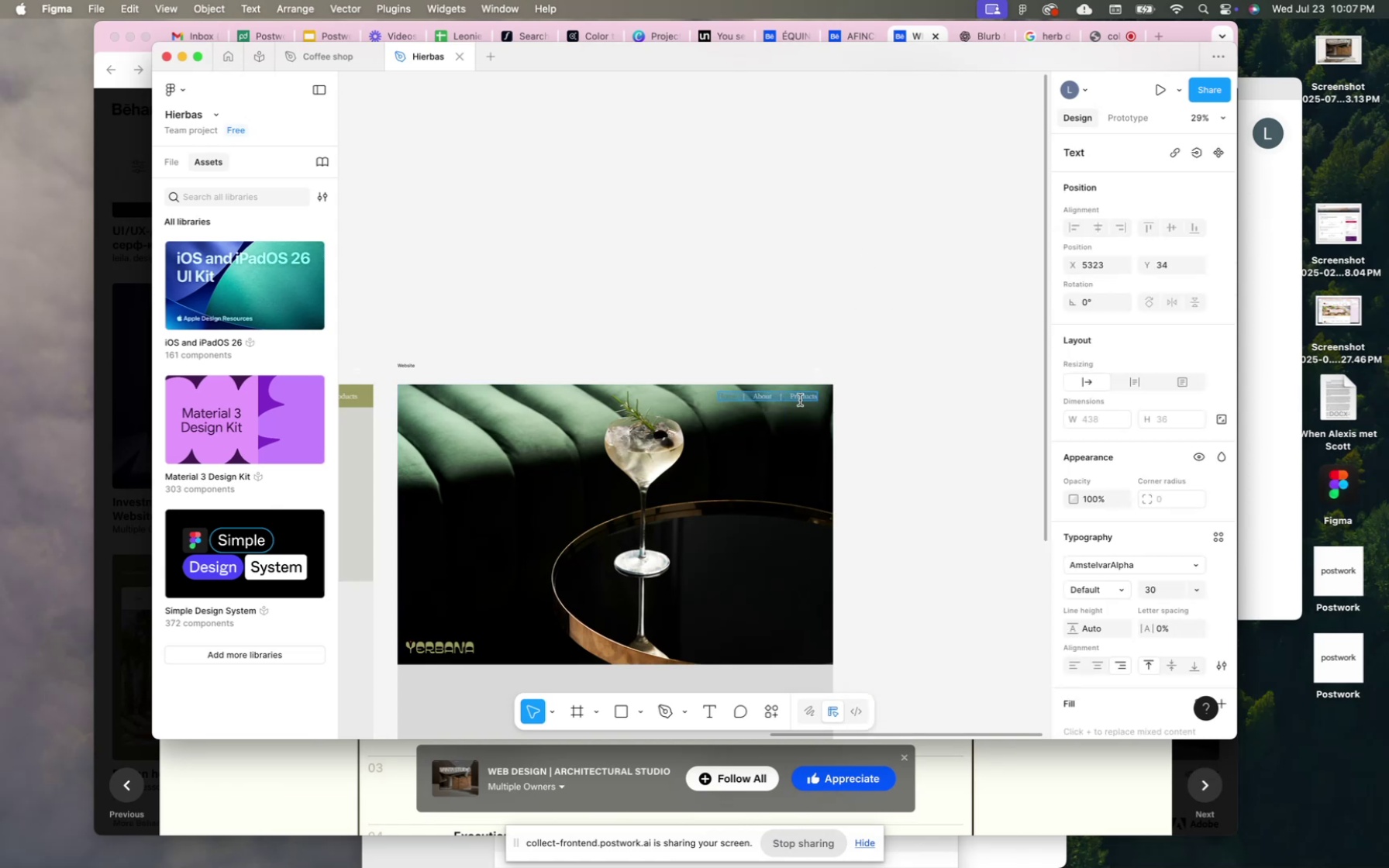 
triple_click([800, 400])
 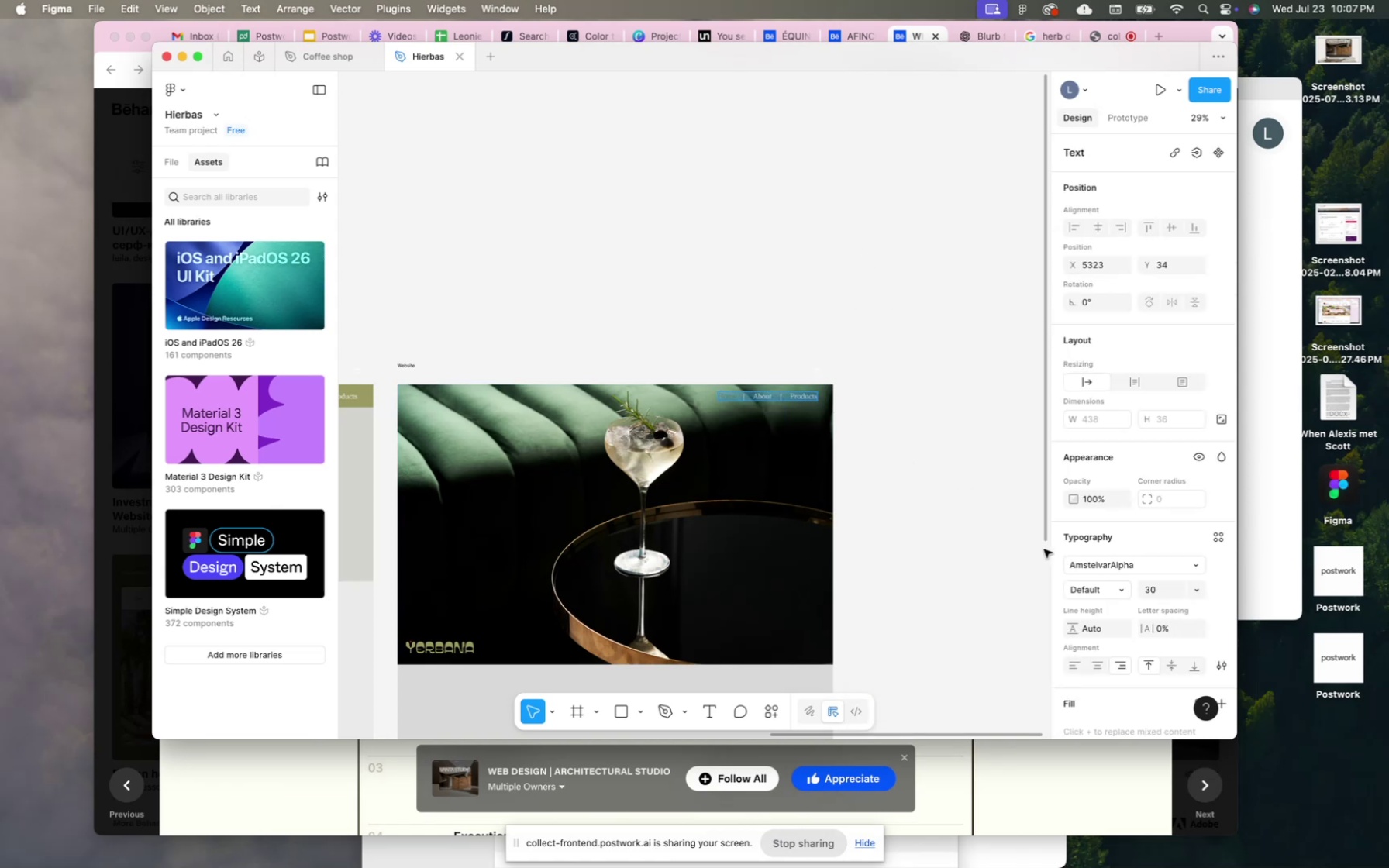 
left_click([1078, 567])
 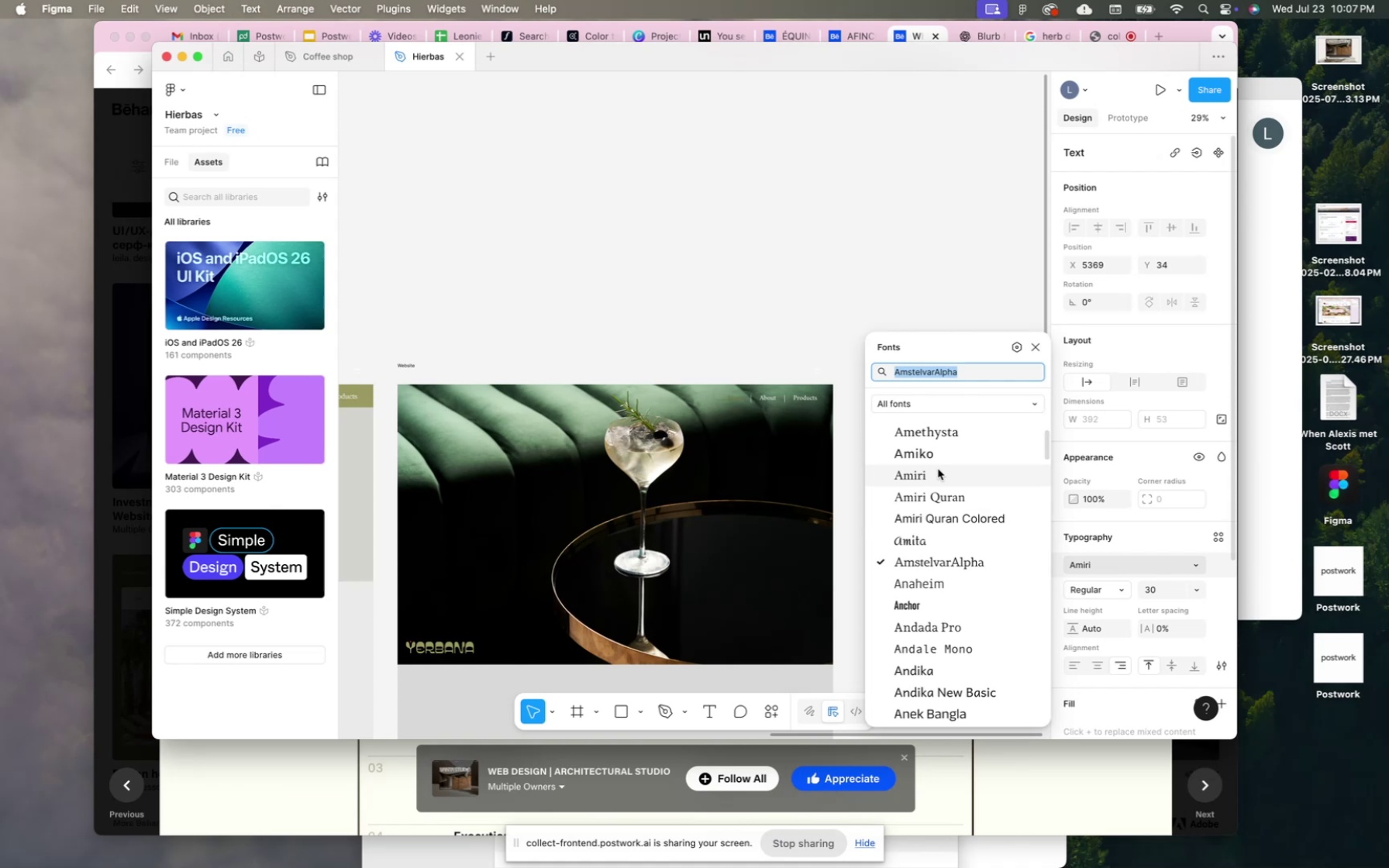 
scroll: coordinate [932, 546], scroll_direction: down, amount: 81.0
 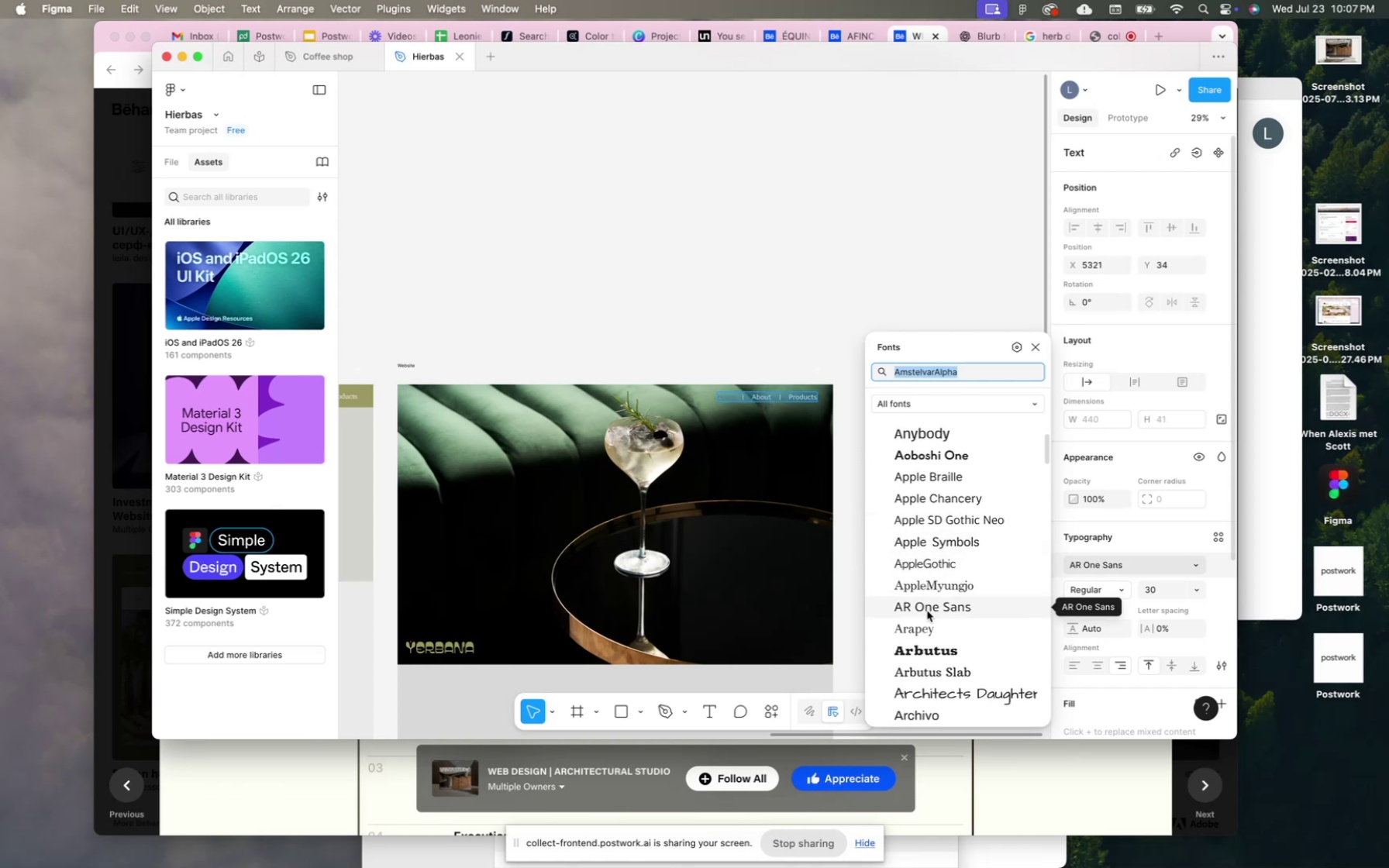 
scroll: coordinate [906, 597], scroll_direction: down, amount: 61.0
 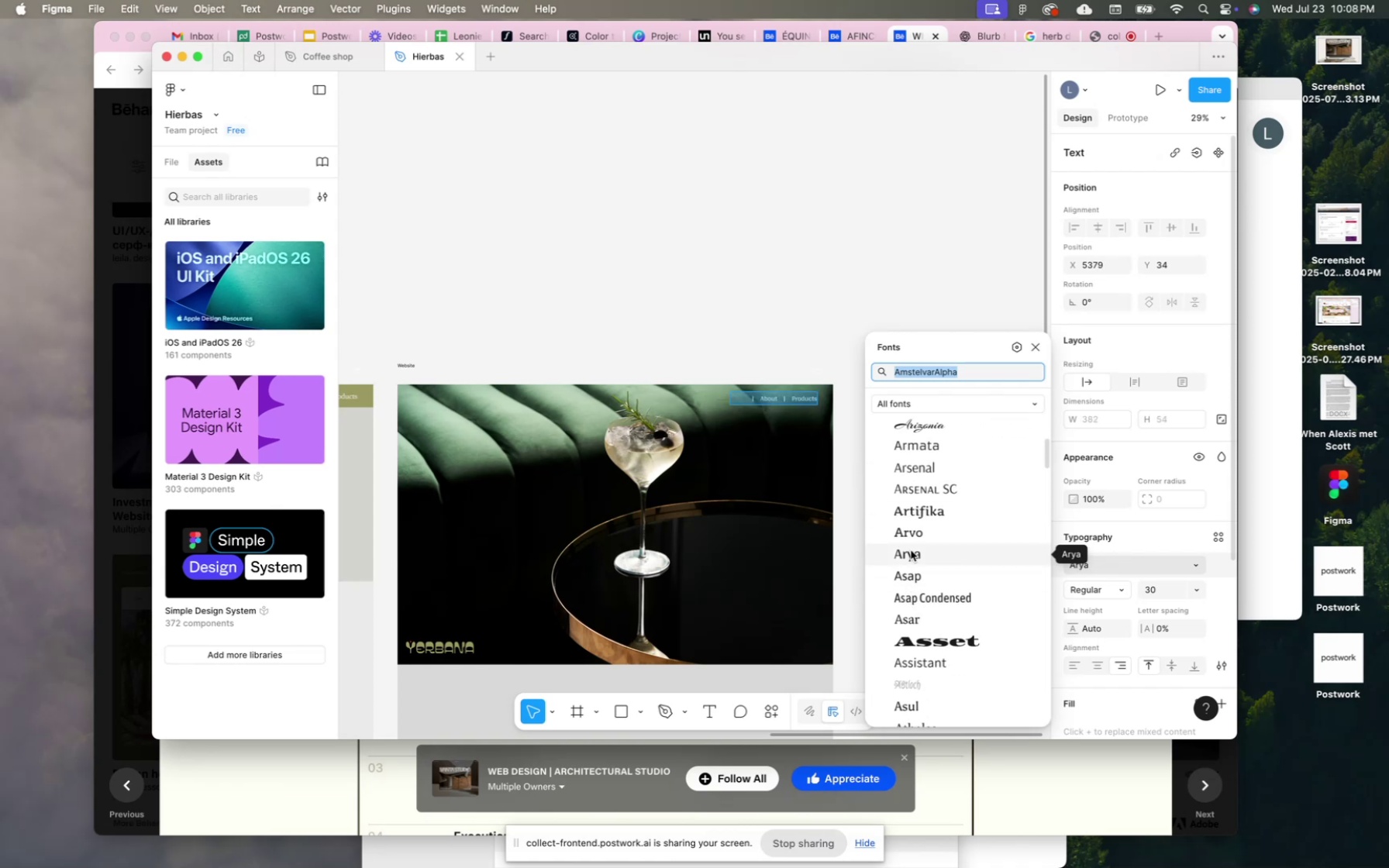 
wait(5.9)
 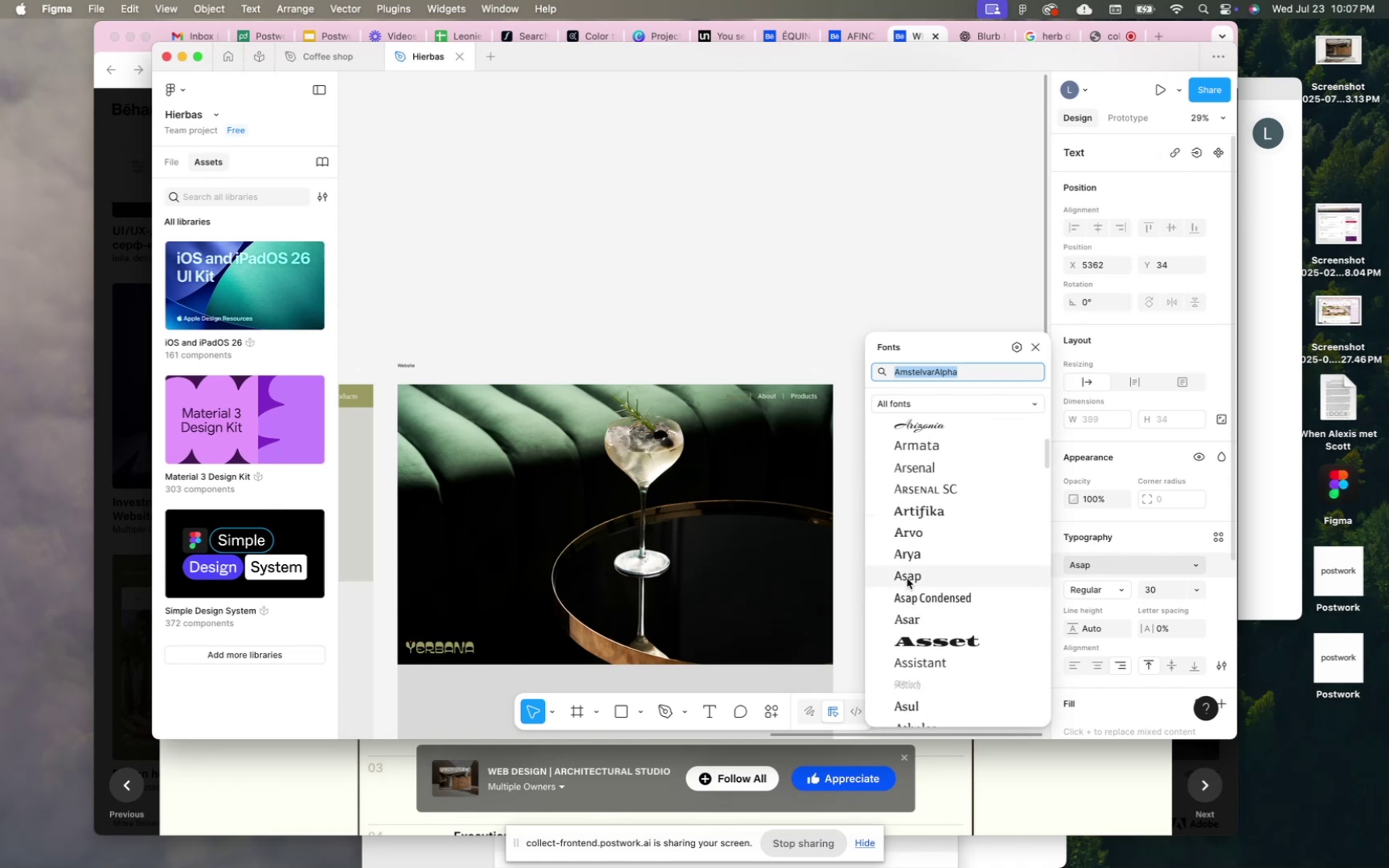 
scroll: coordinate [911, 550], scroll_direction: down, amount: 15.0
 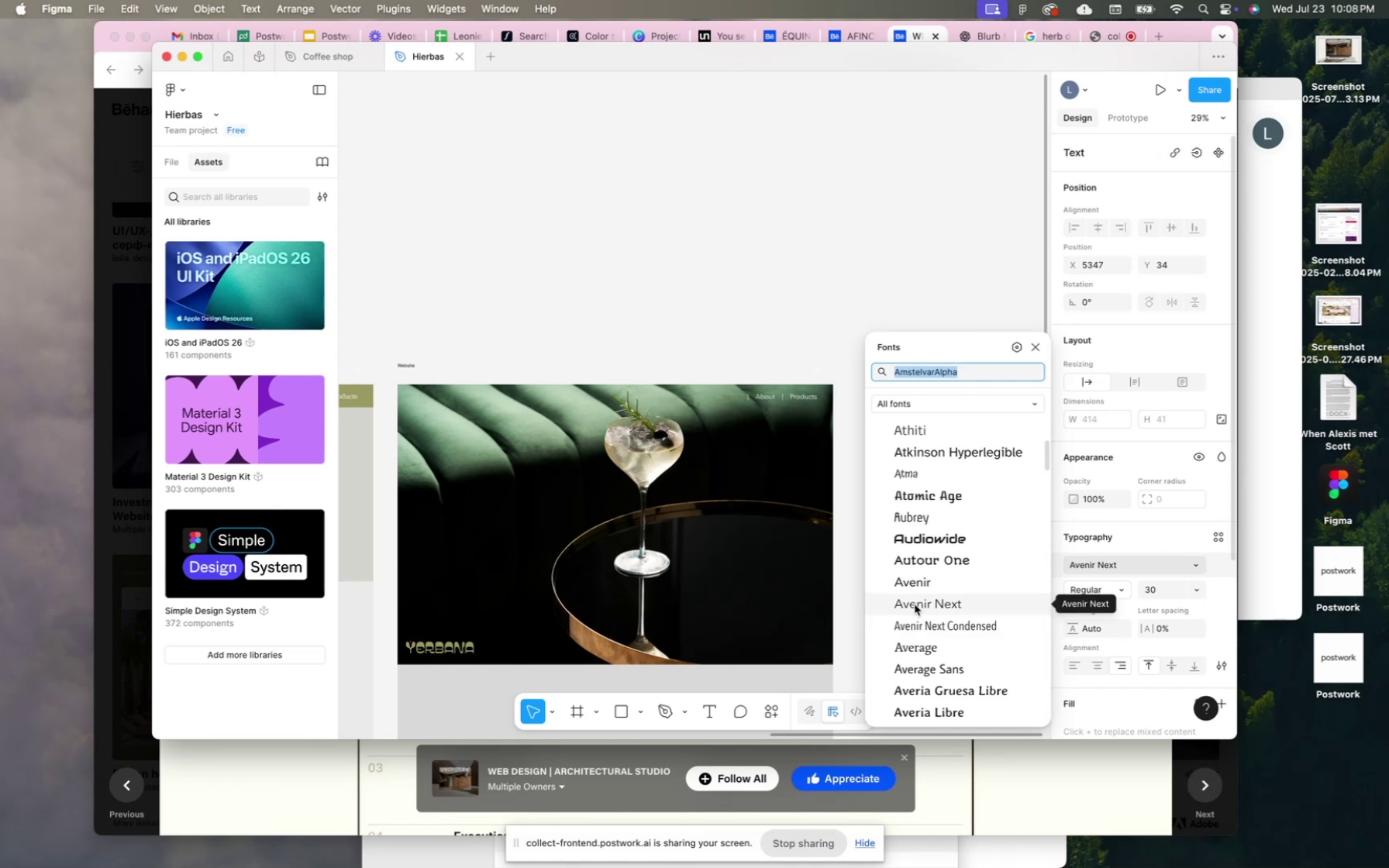 
wait(9.3)
 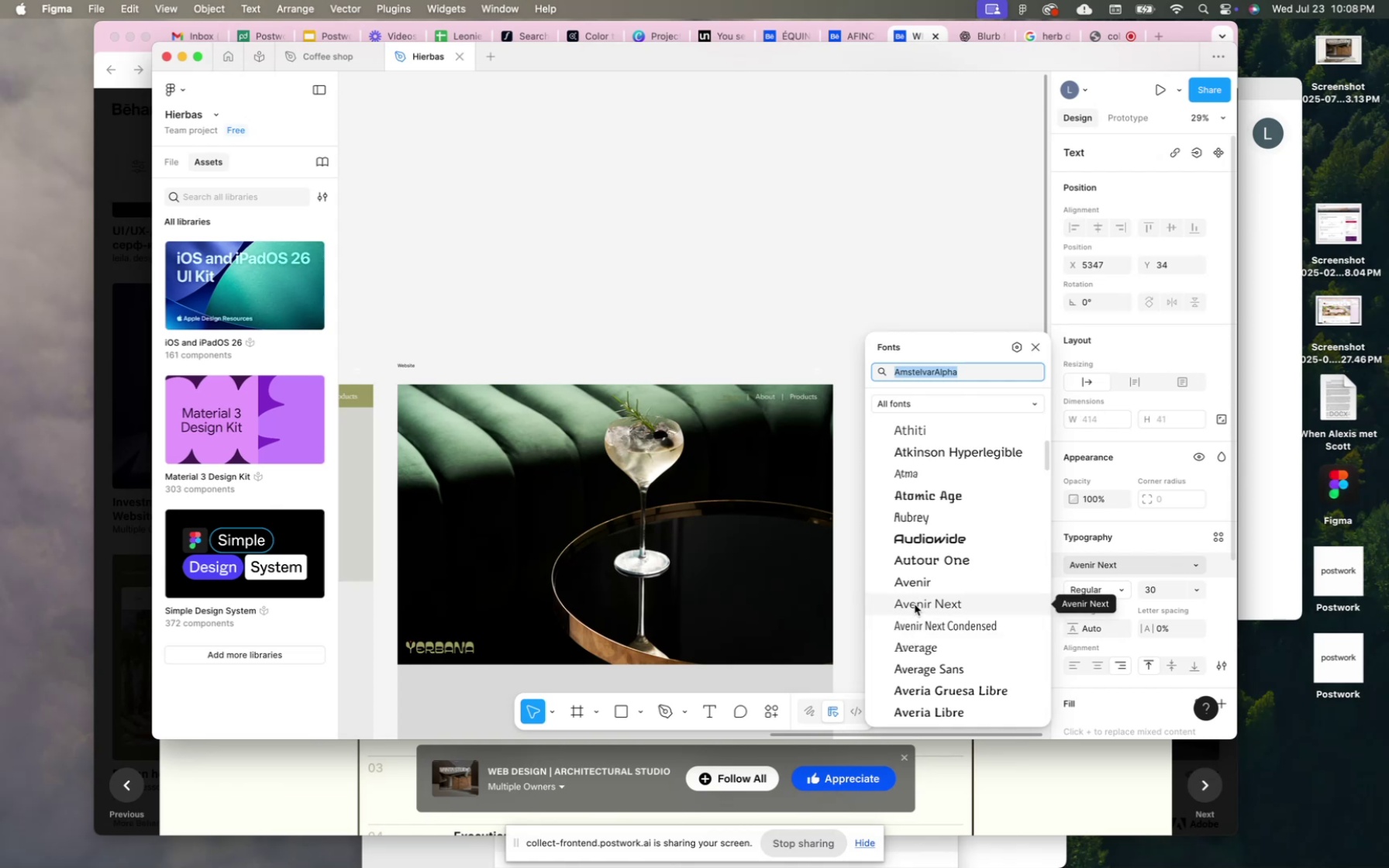 
scroll: coordinate [914, 628], scroll_direction: down, amount: 106.0
 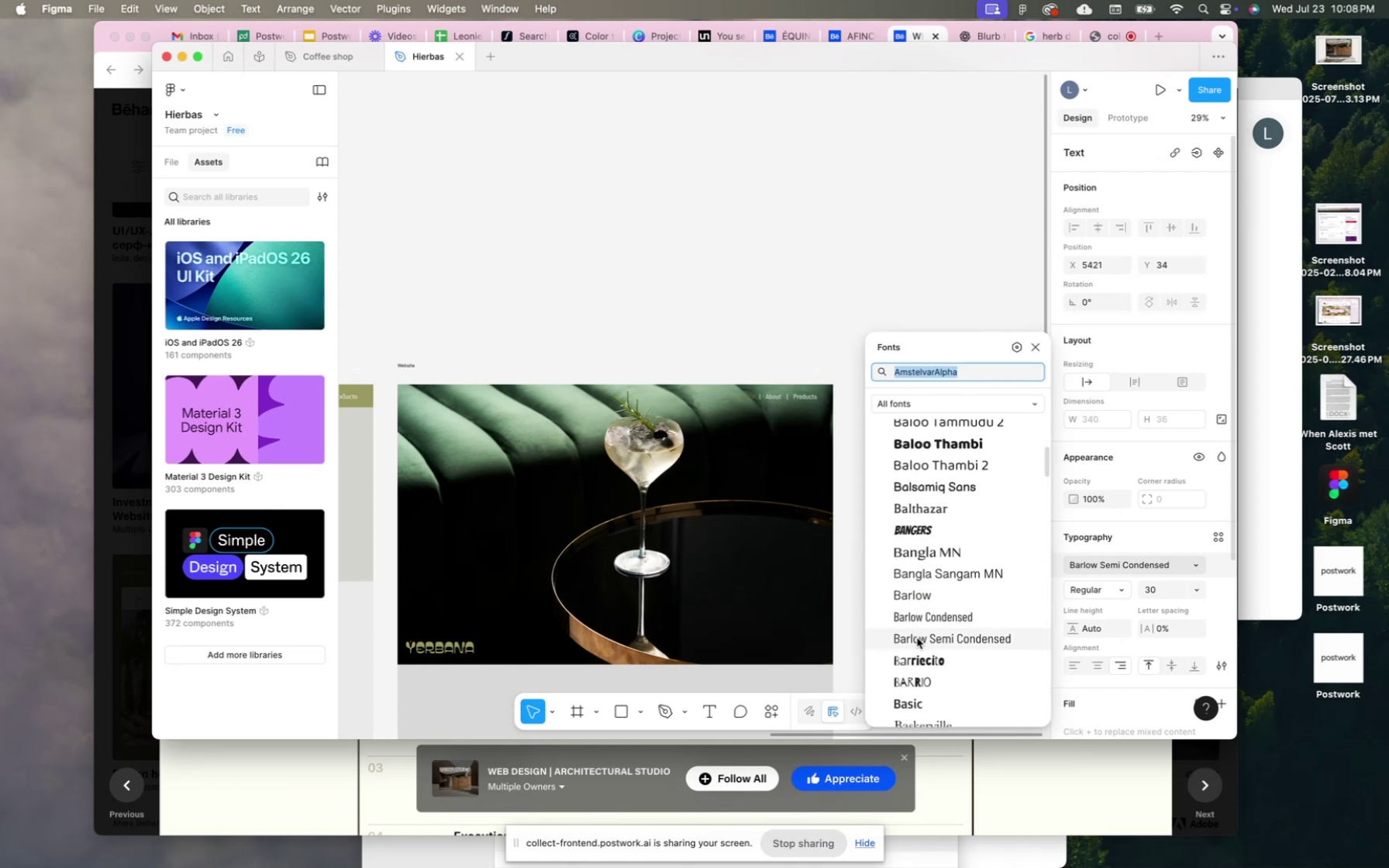 
scroll: coordinate [917, 628], scroll_direction: down, amount: 24.0
 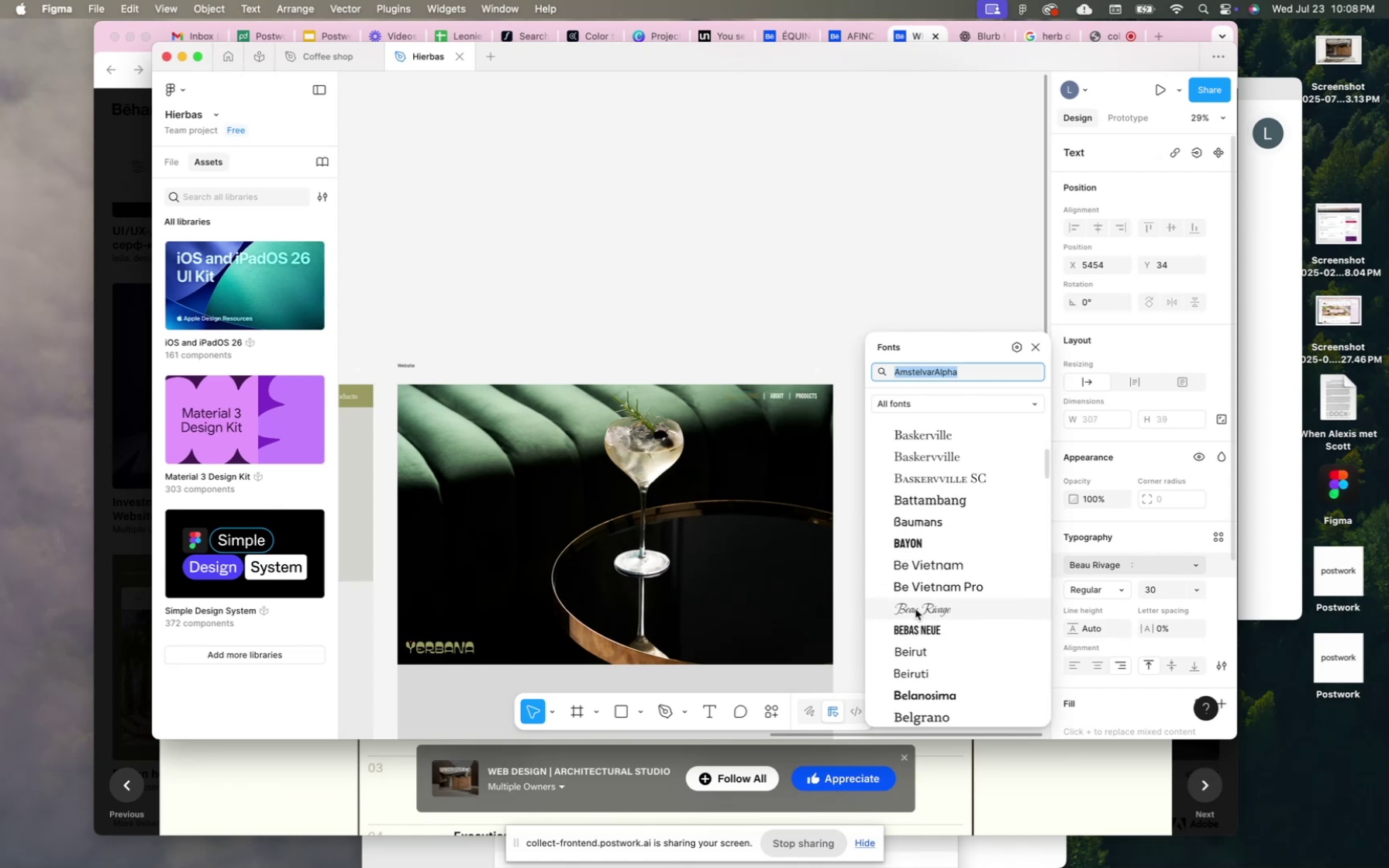 
mouse_move([914, 567])
 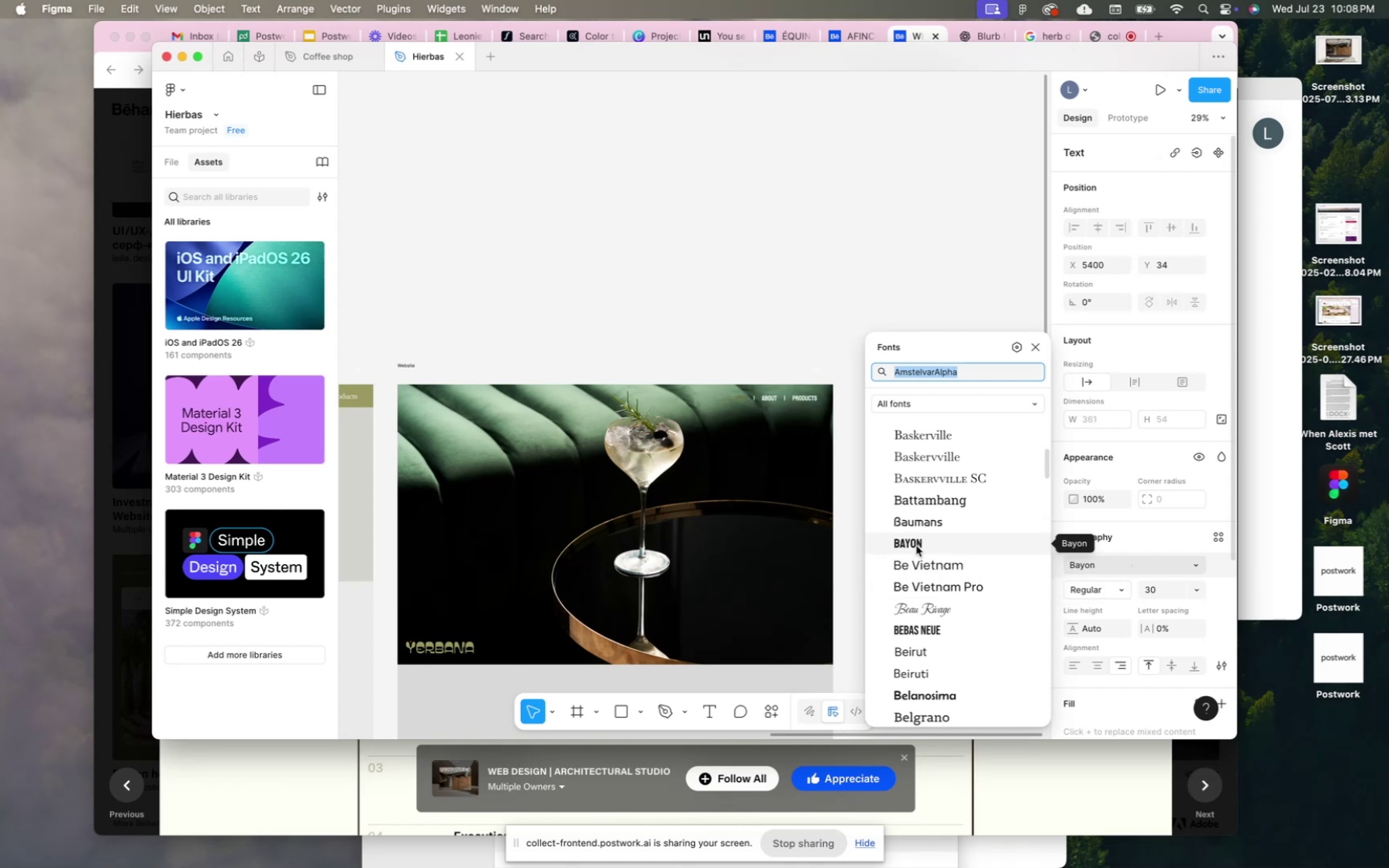 
scroll: coordinate [916, 546], scroll_direction: down, amount: 10.0
 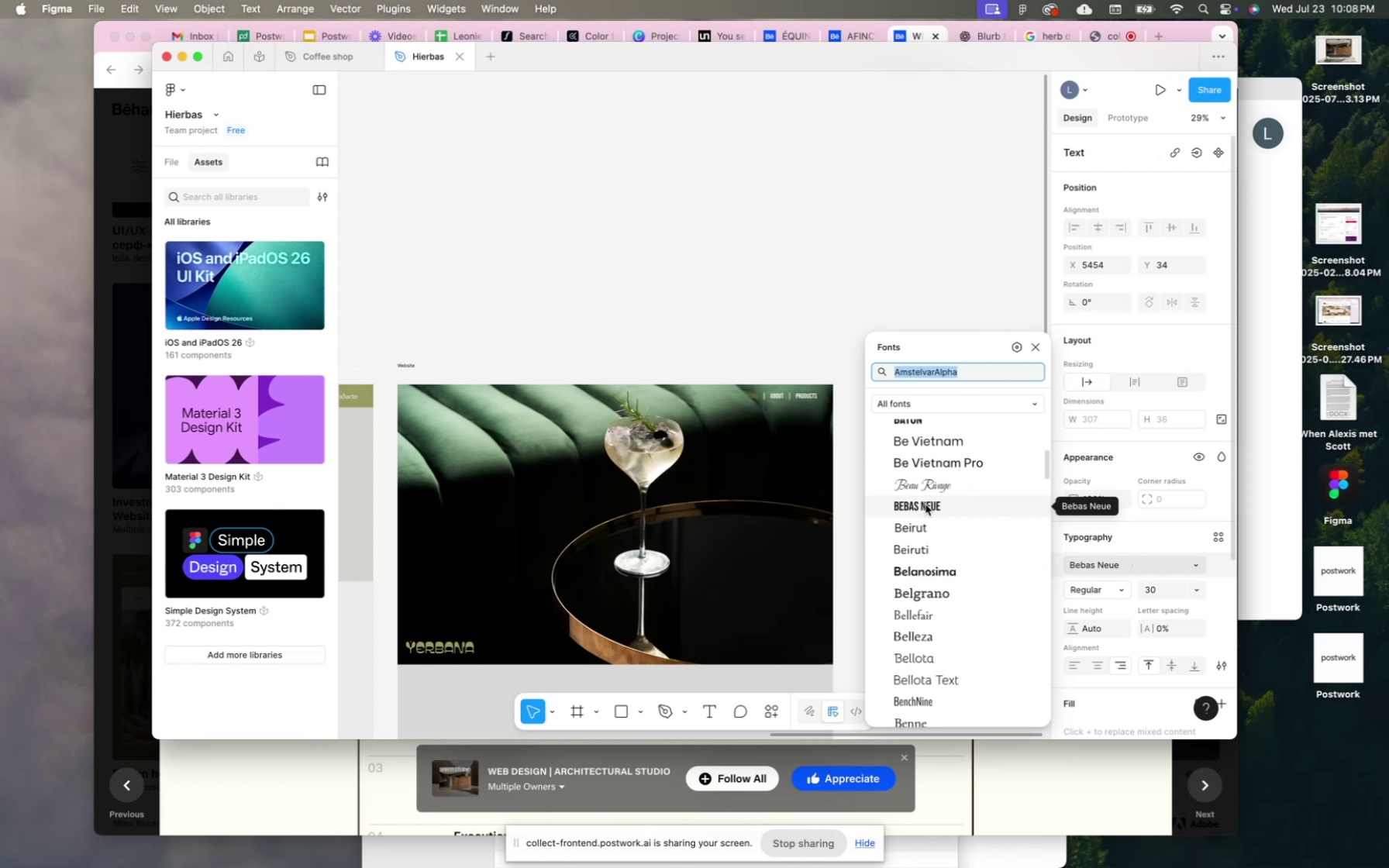 
scroll: coordinate [925, 505], scroll_direction: up, amount: 2.0
 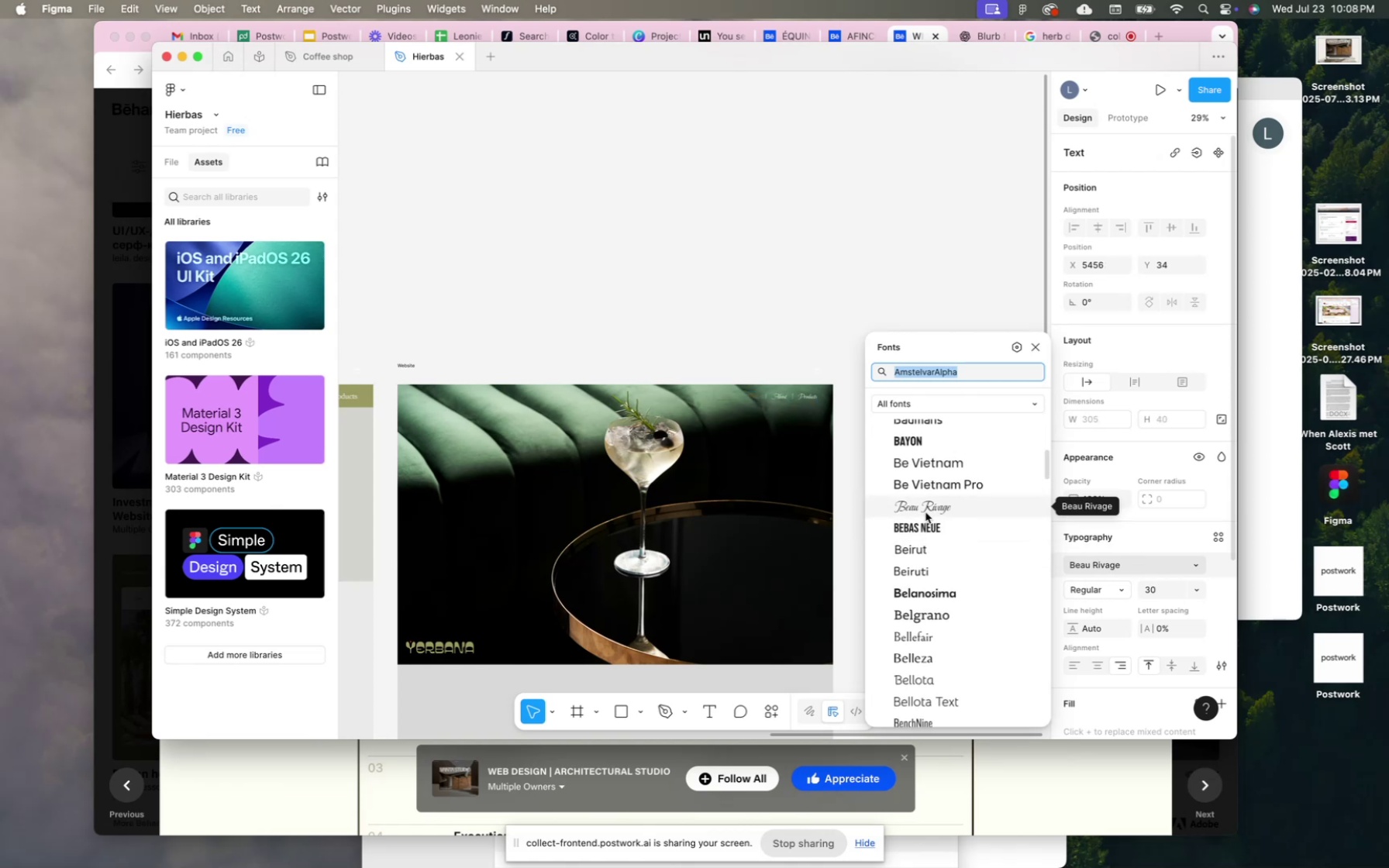 
left_click([922, 525])
 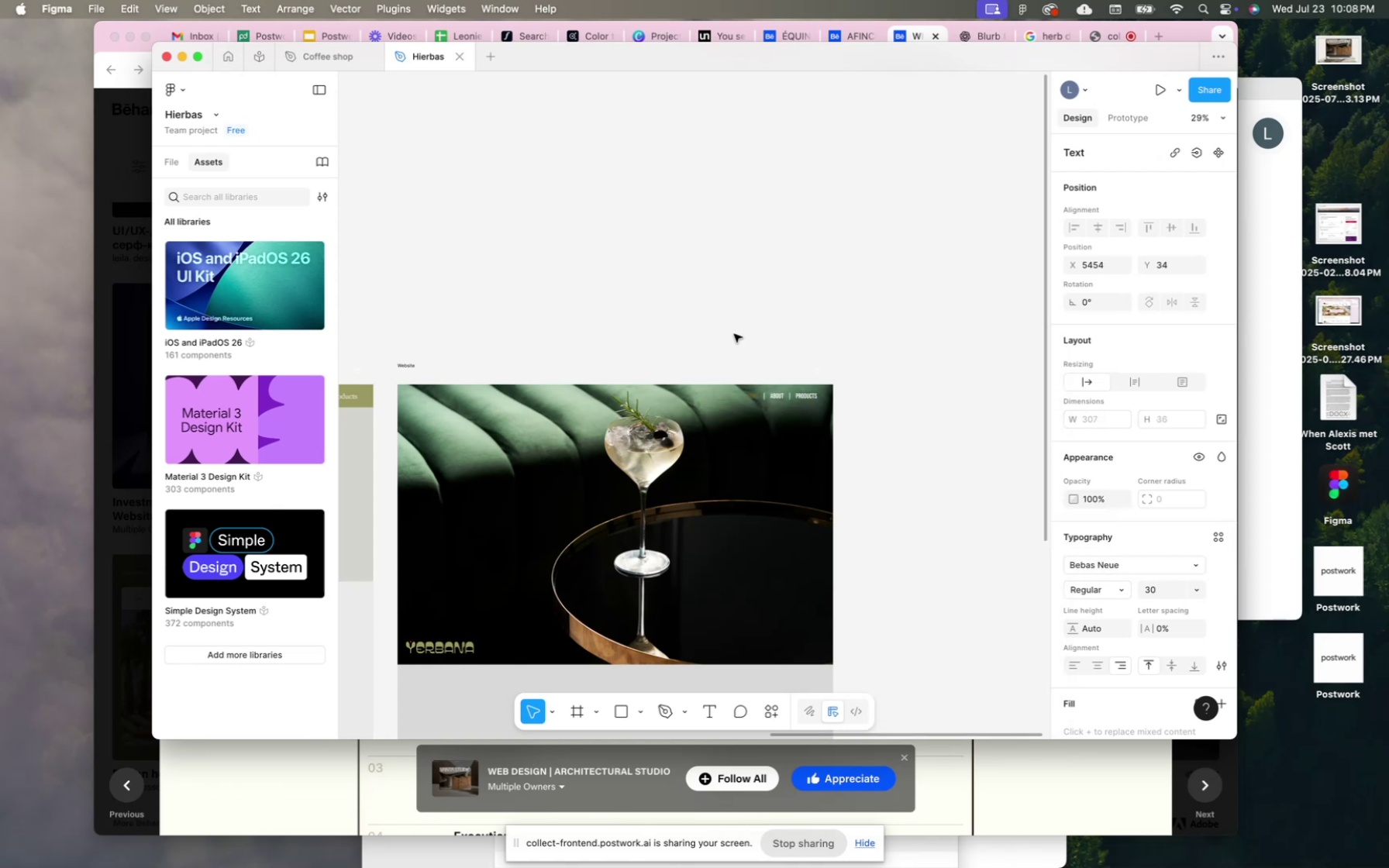 
left_click([732, 336])
 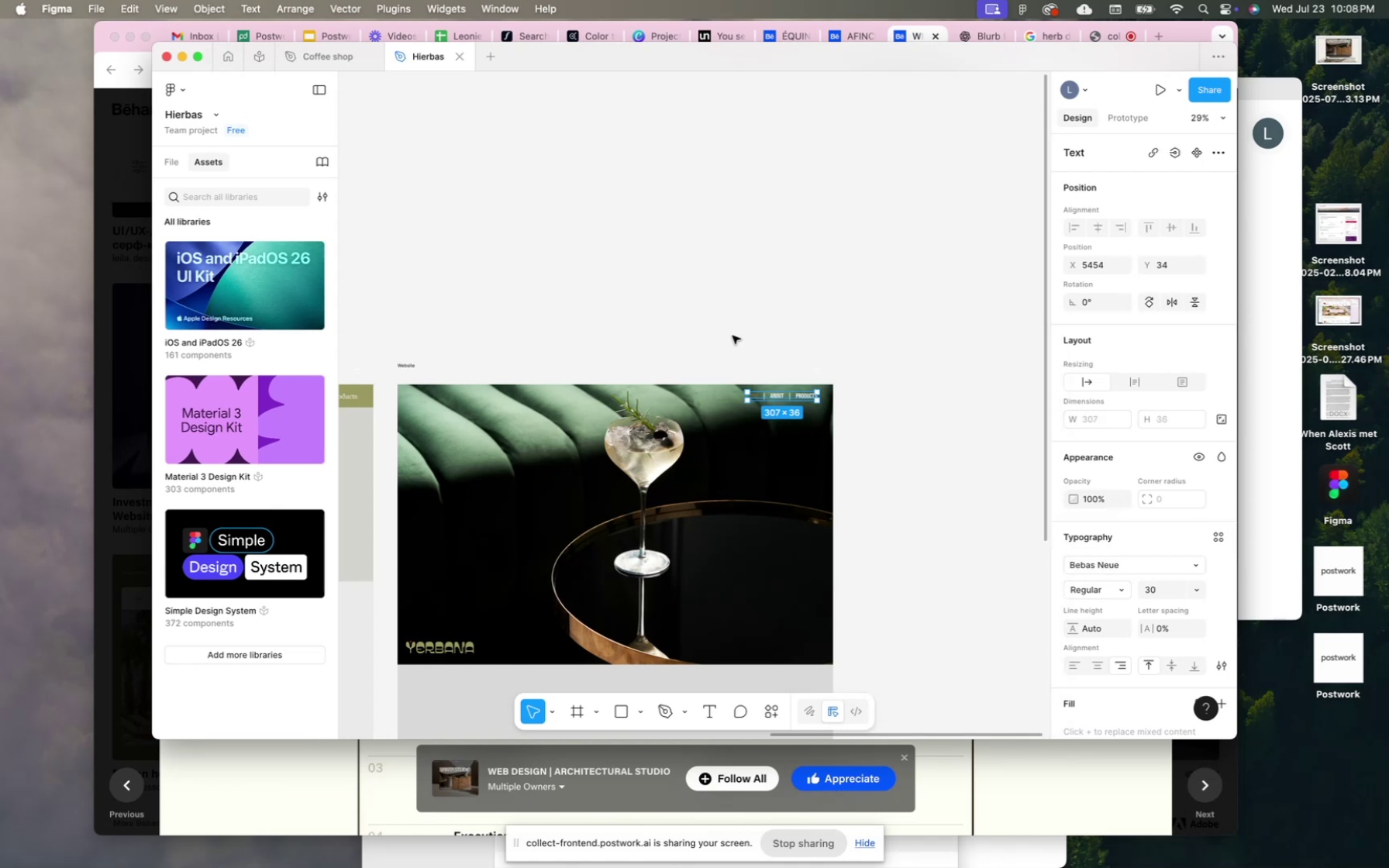 
scroll: coordinate [732, 336], scroll_direction: up, amount: 20.0
 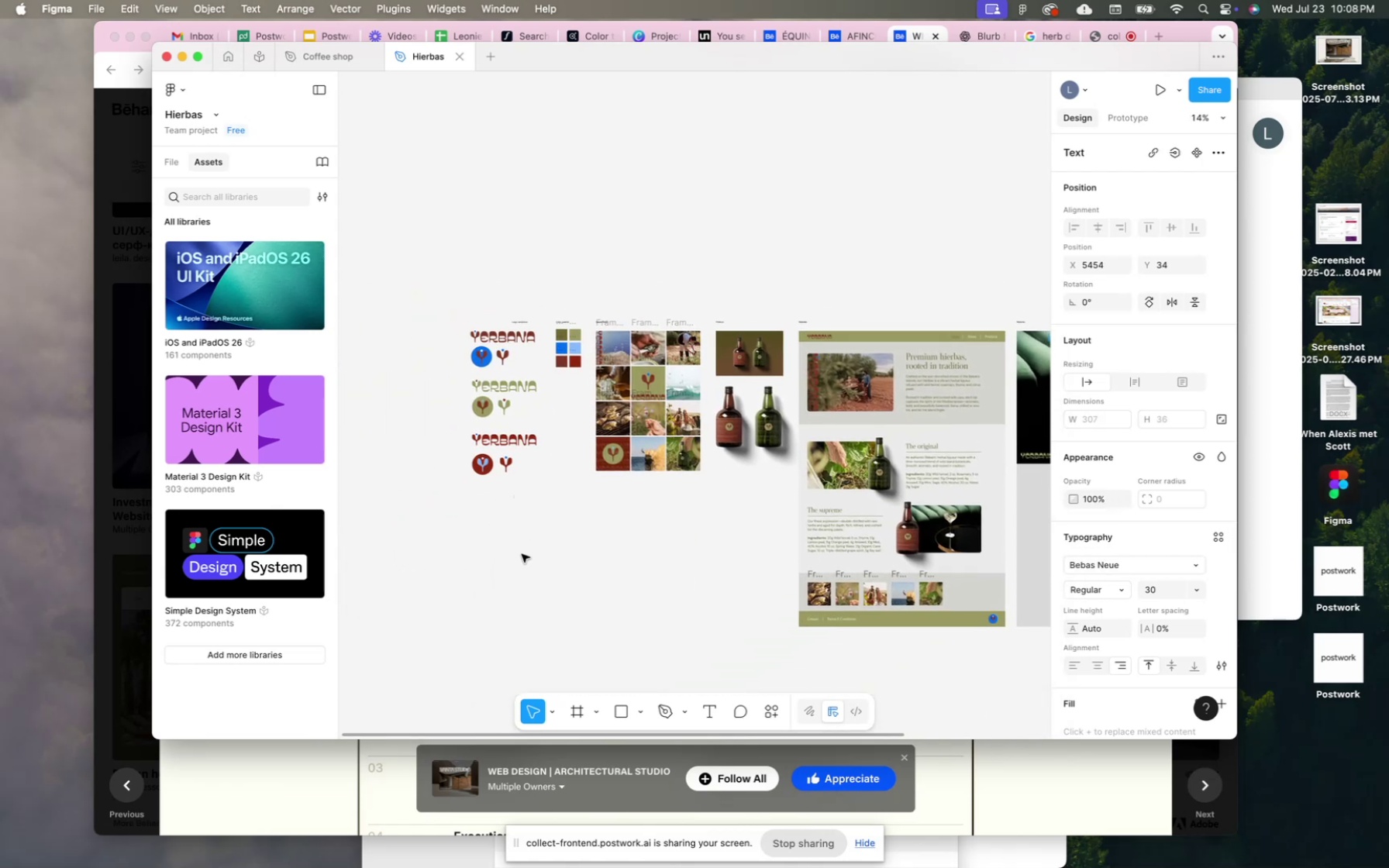 
left_click([522, 559])
 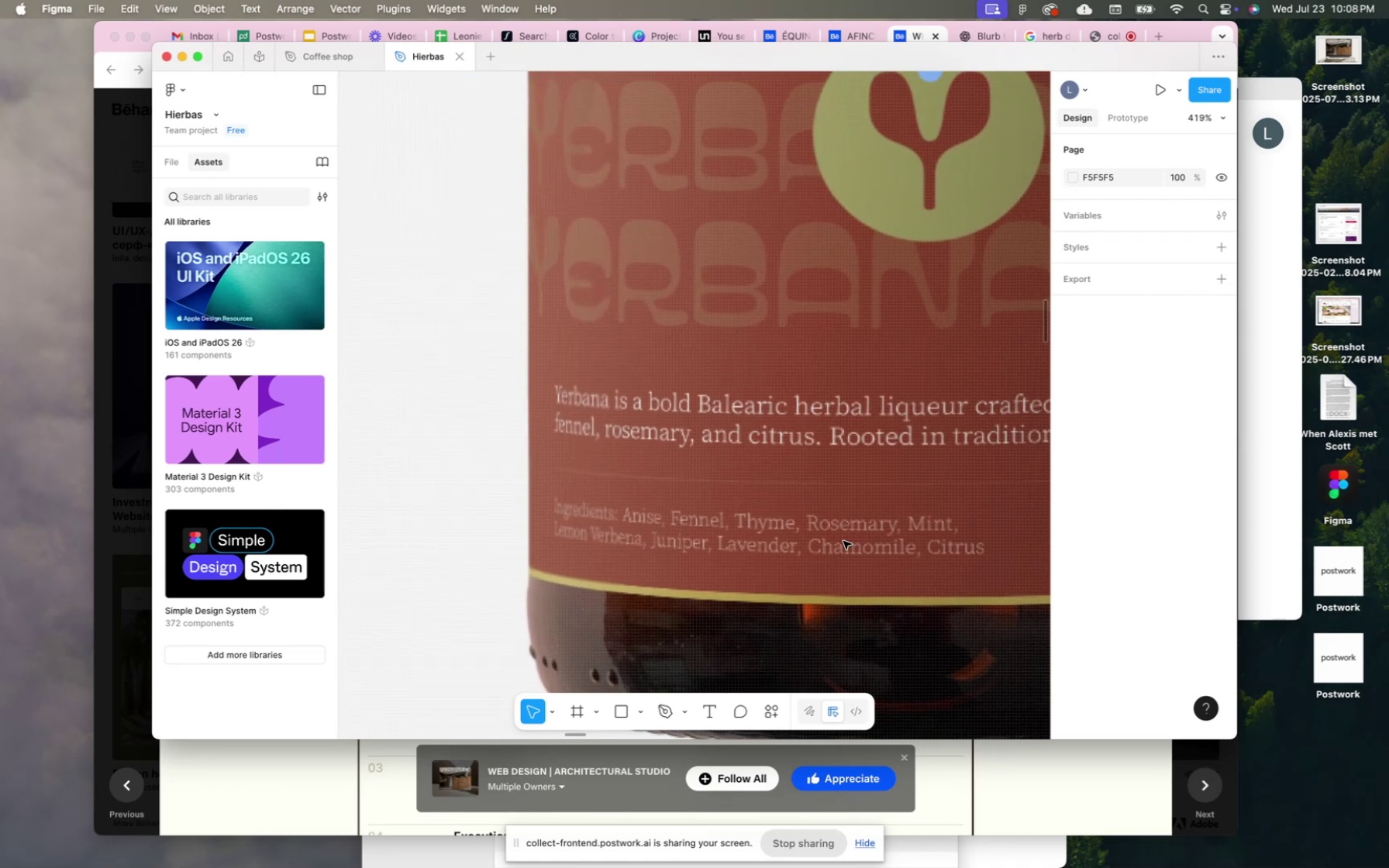 
wait(5.49)
 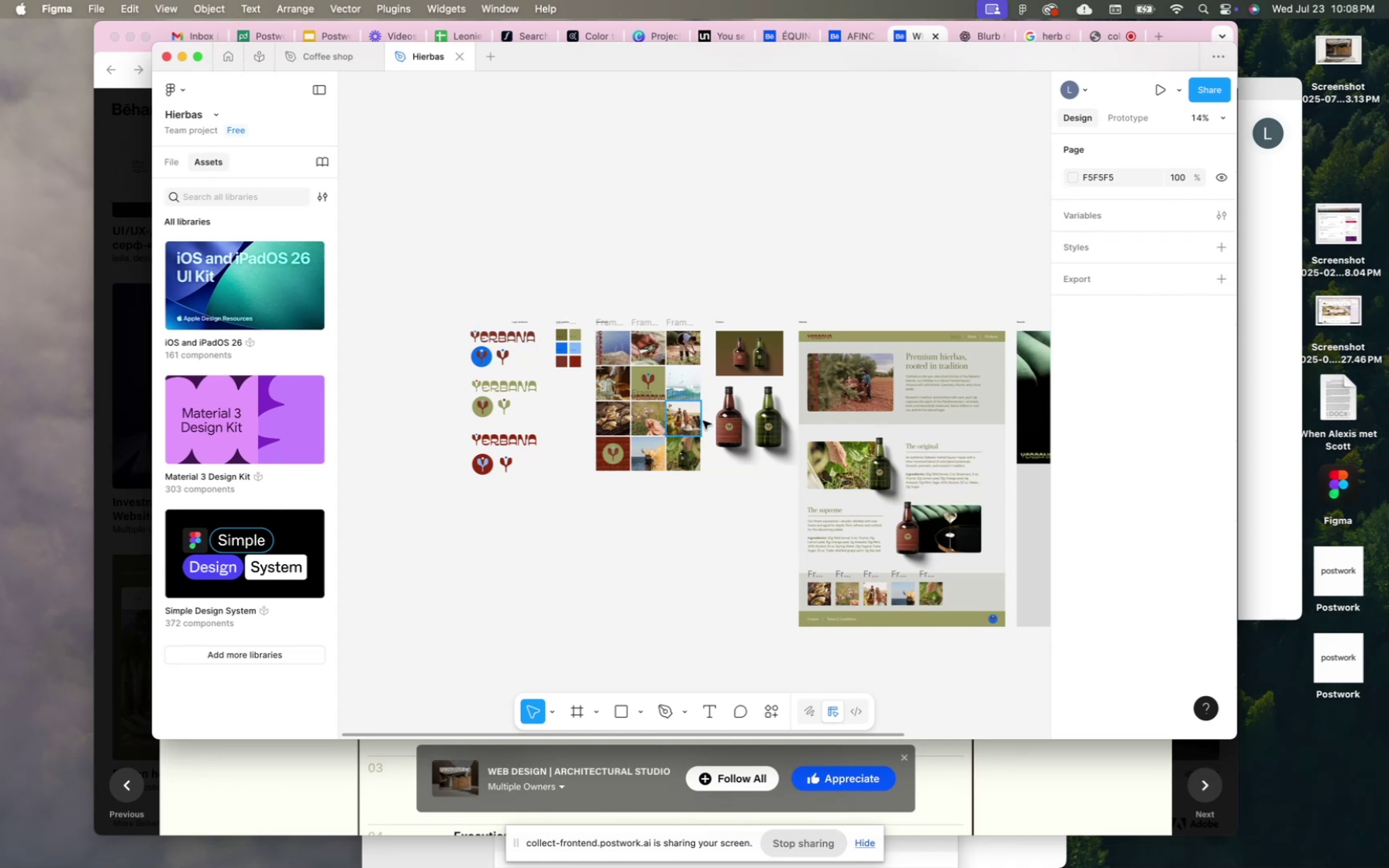 
mouse_move([853, 498])
 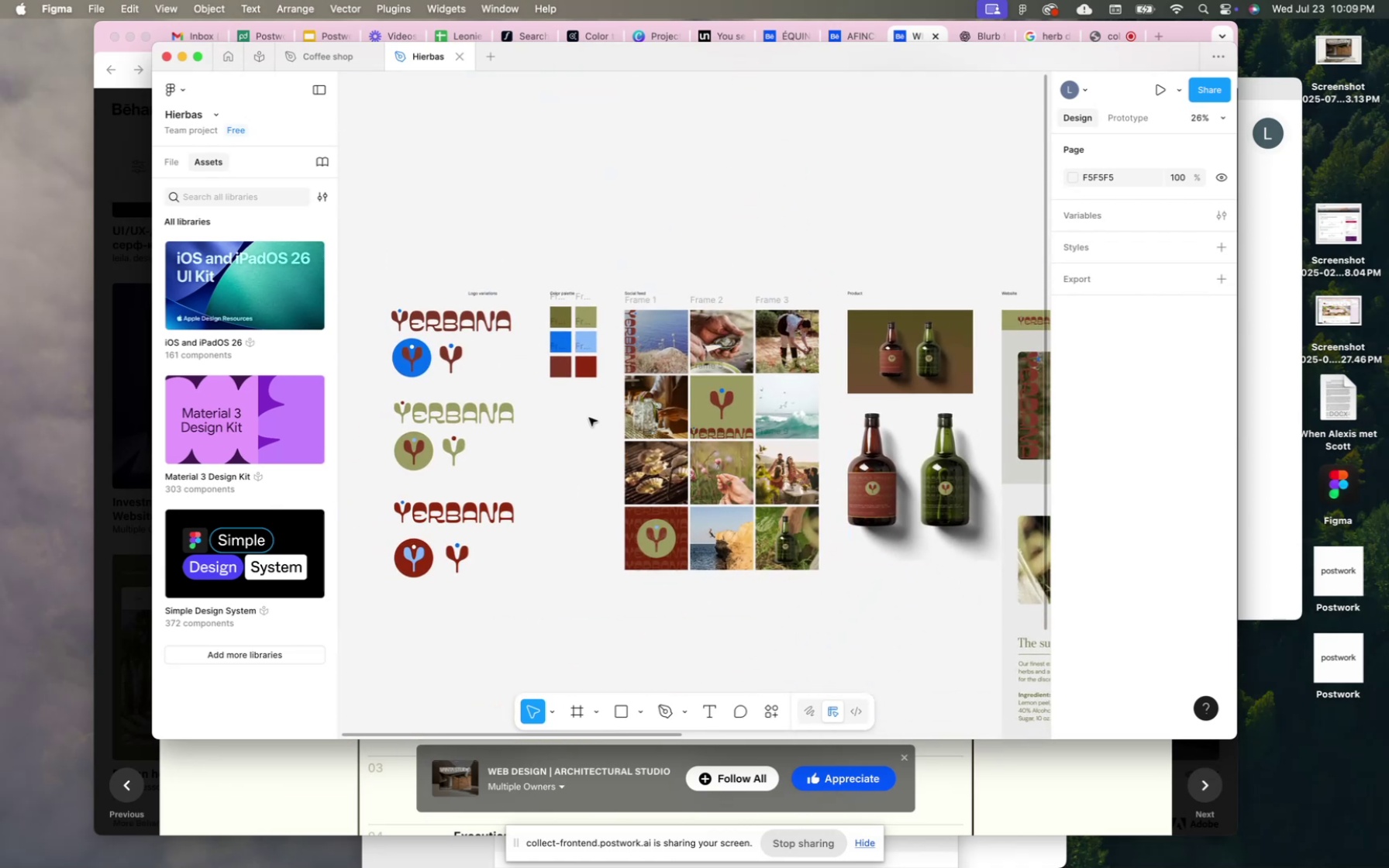 
scroll: coordinate [589, 418], scroll_direction: up, amount: 5.0
 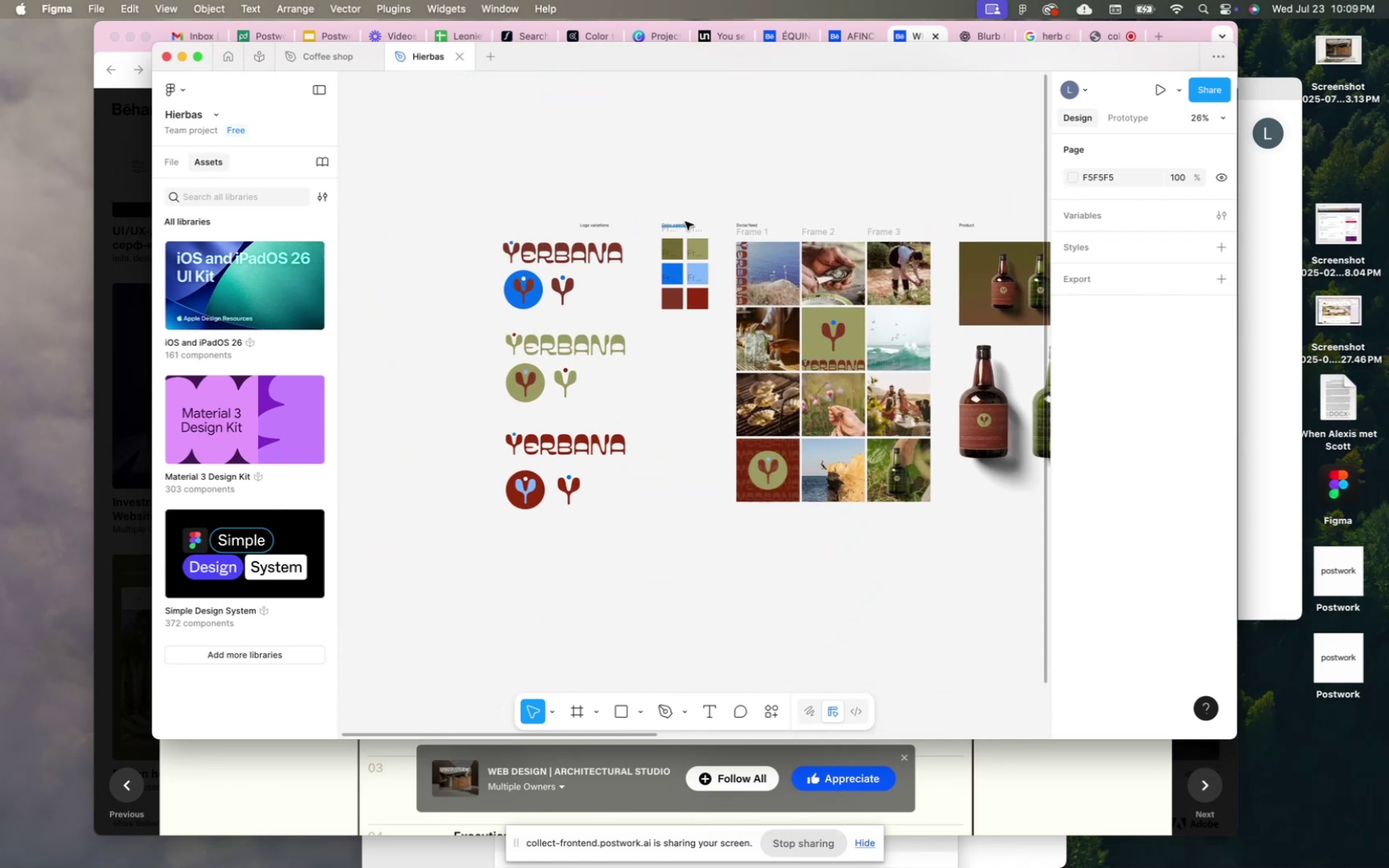 
key(Meta+C)
 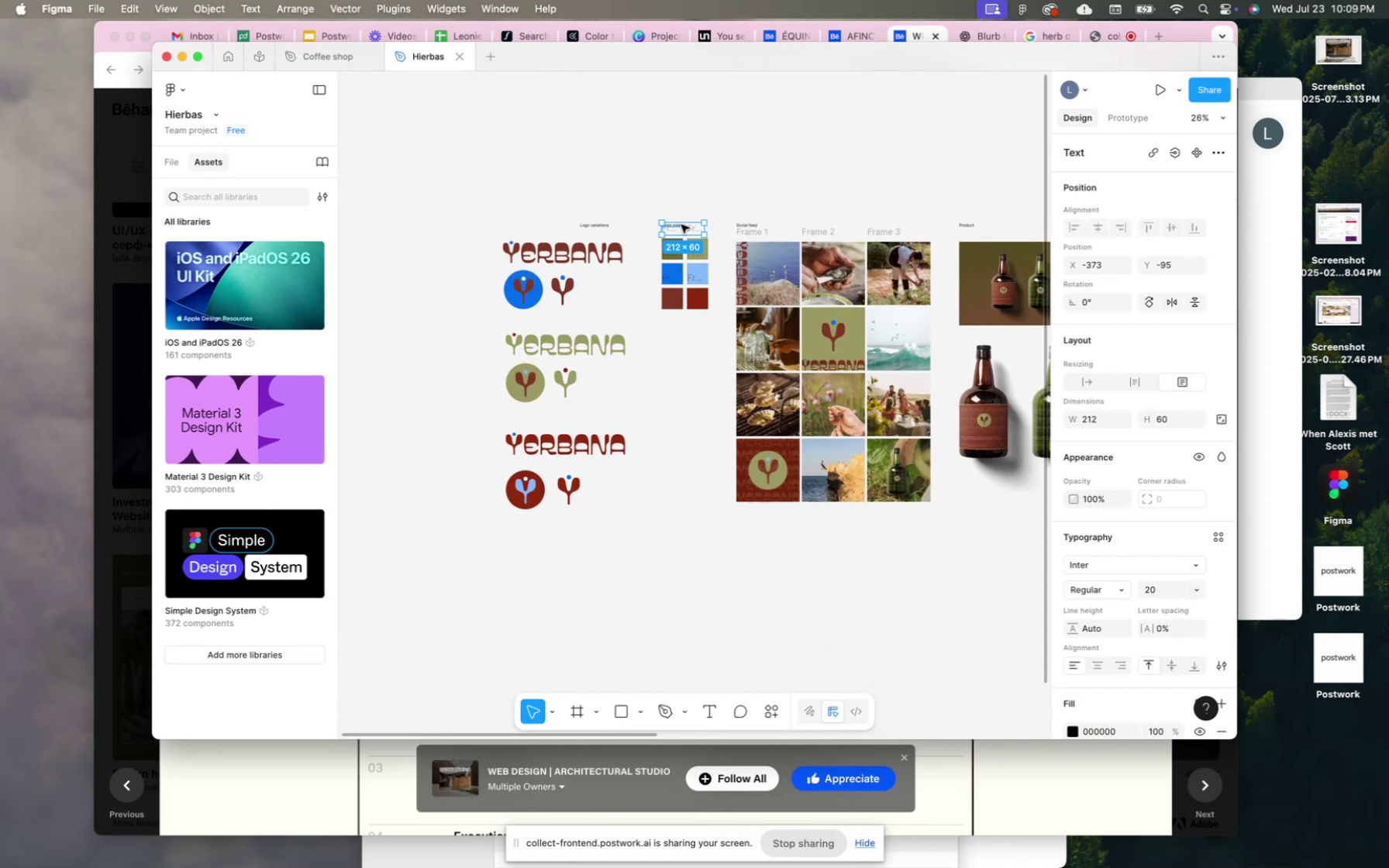 
key(Meta+V)
 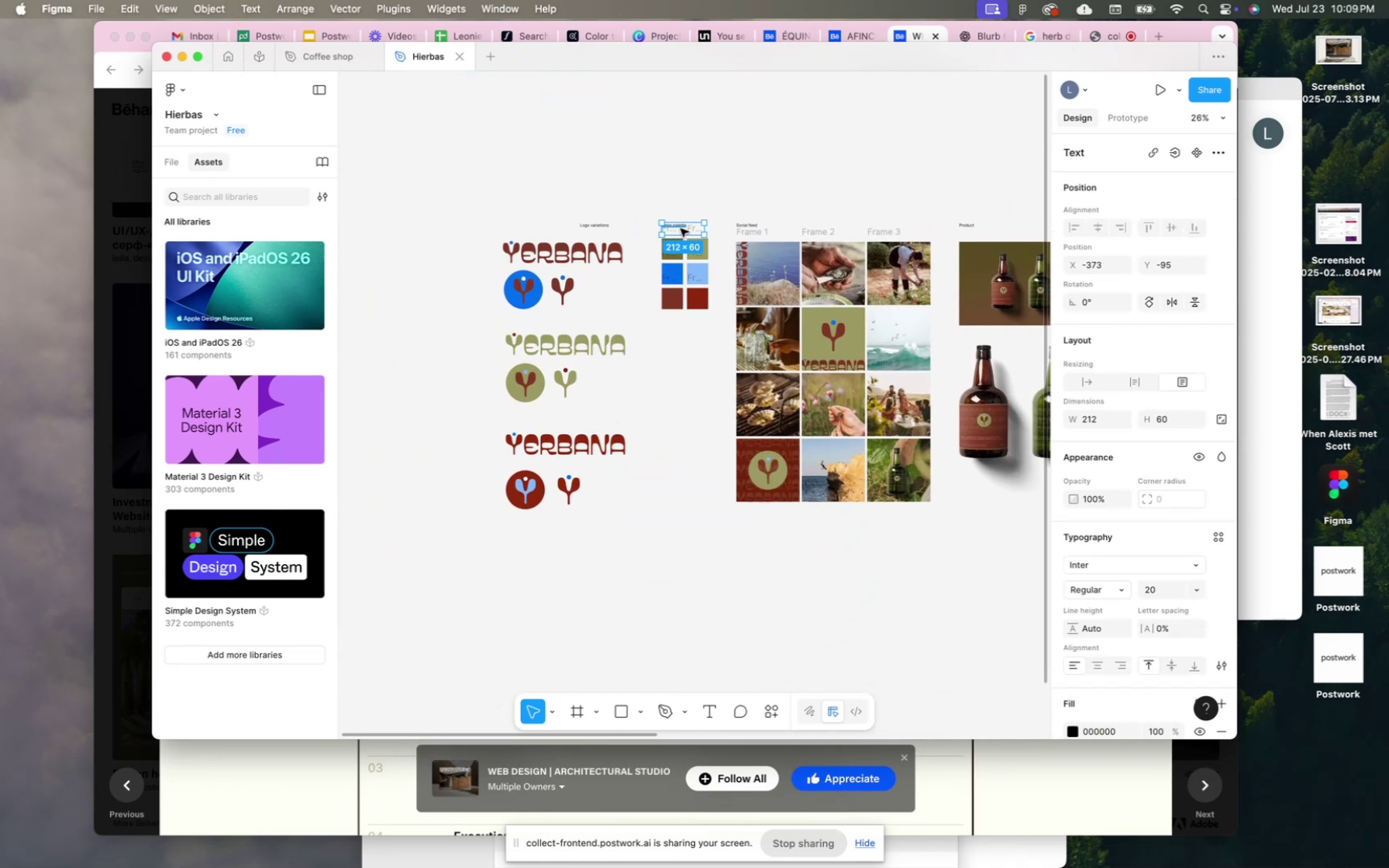 
left_click_drag(start_coordinate=[681, 226], to_coordinate=[680, 337])
 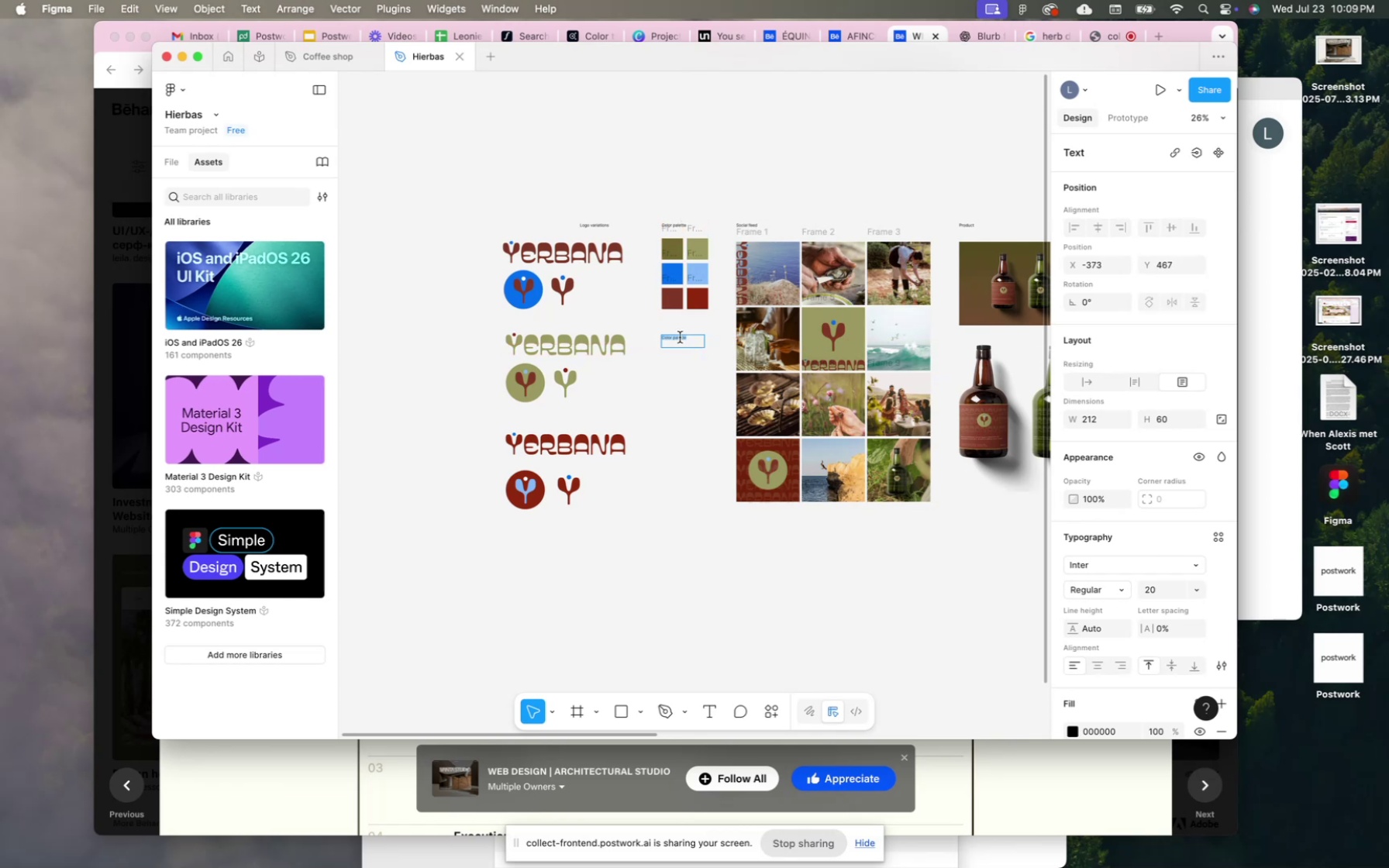 
type(Font pir)
key(Backspace)
key(Backspace)
key(Backspace)
type(pairing)
 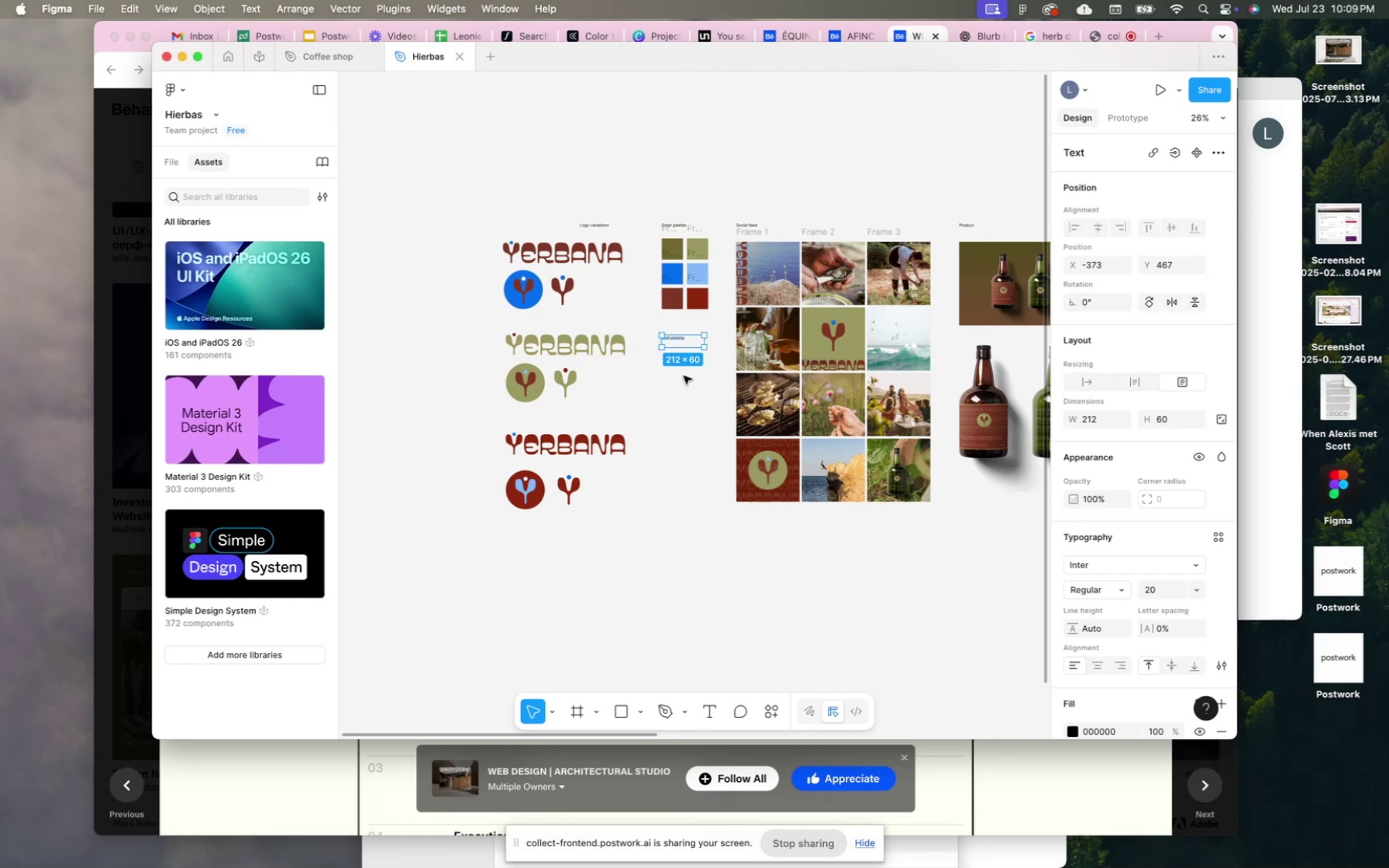 
double_click([692, 376])
 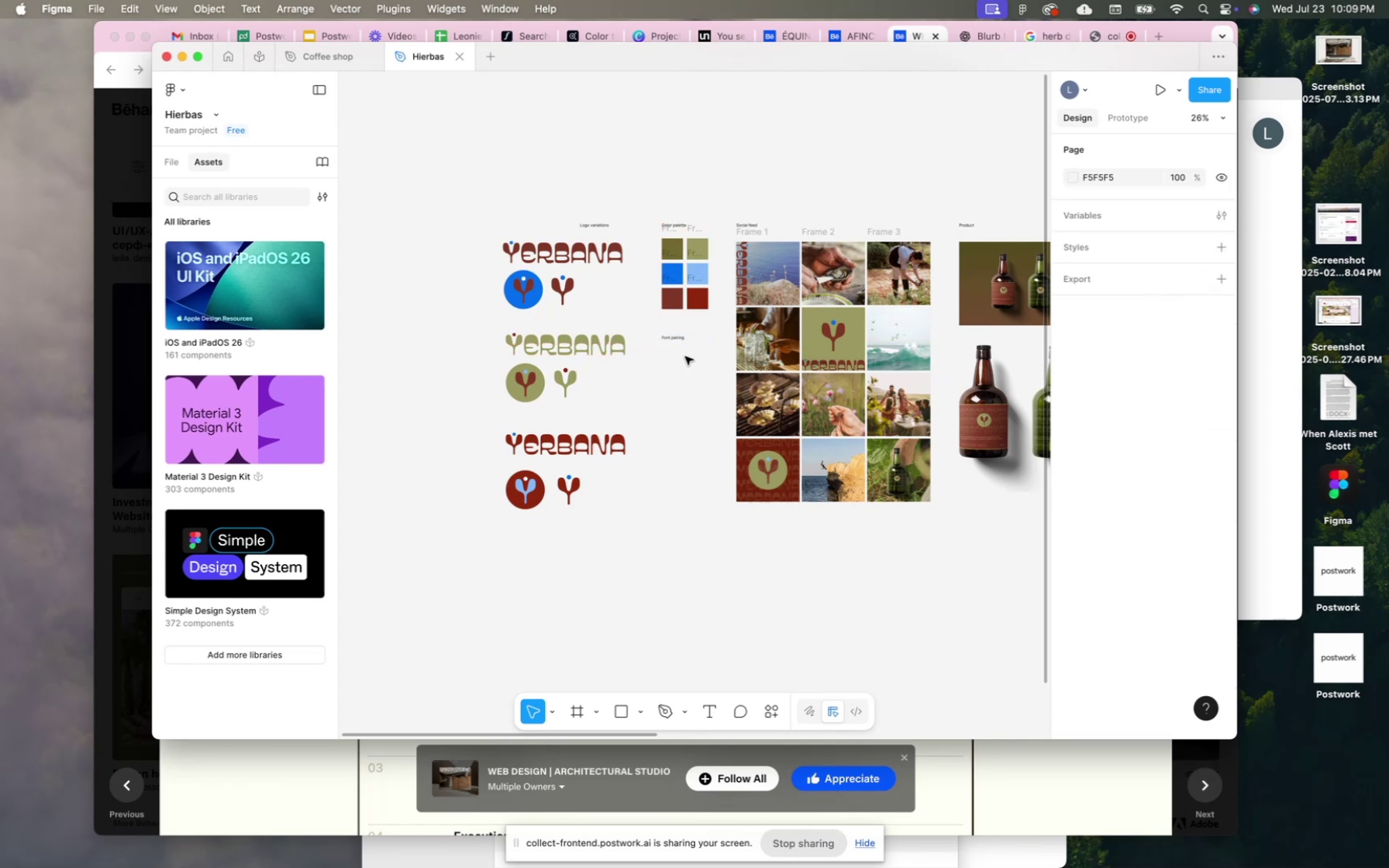 
scroll: coordinate [685, 356], scroll_direction: none, amount: 0.0
 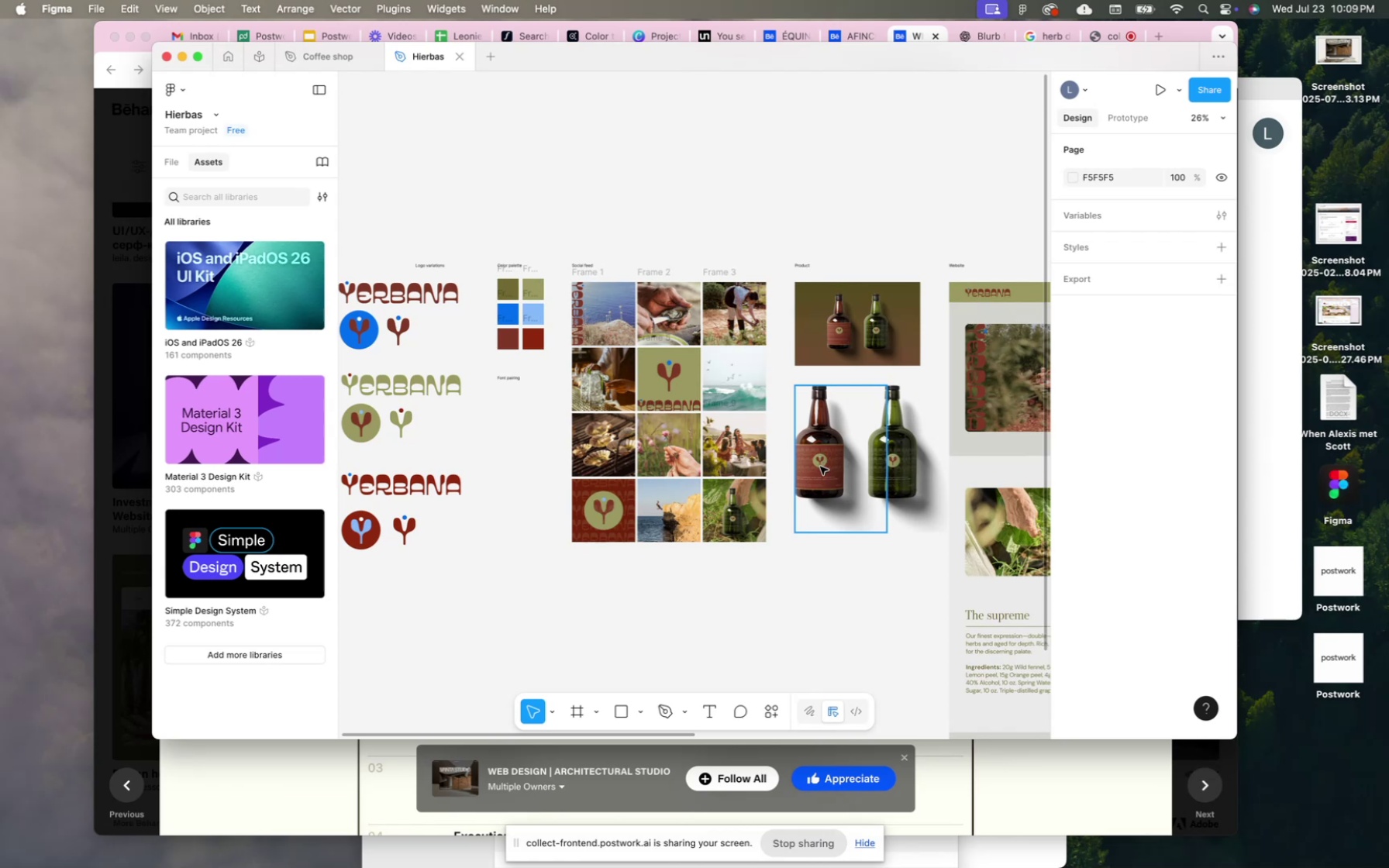 
scroll: coordinate [823, 465], scroll_direction: down, amount: 4.0
 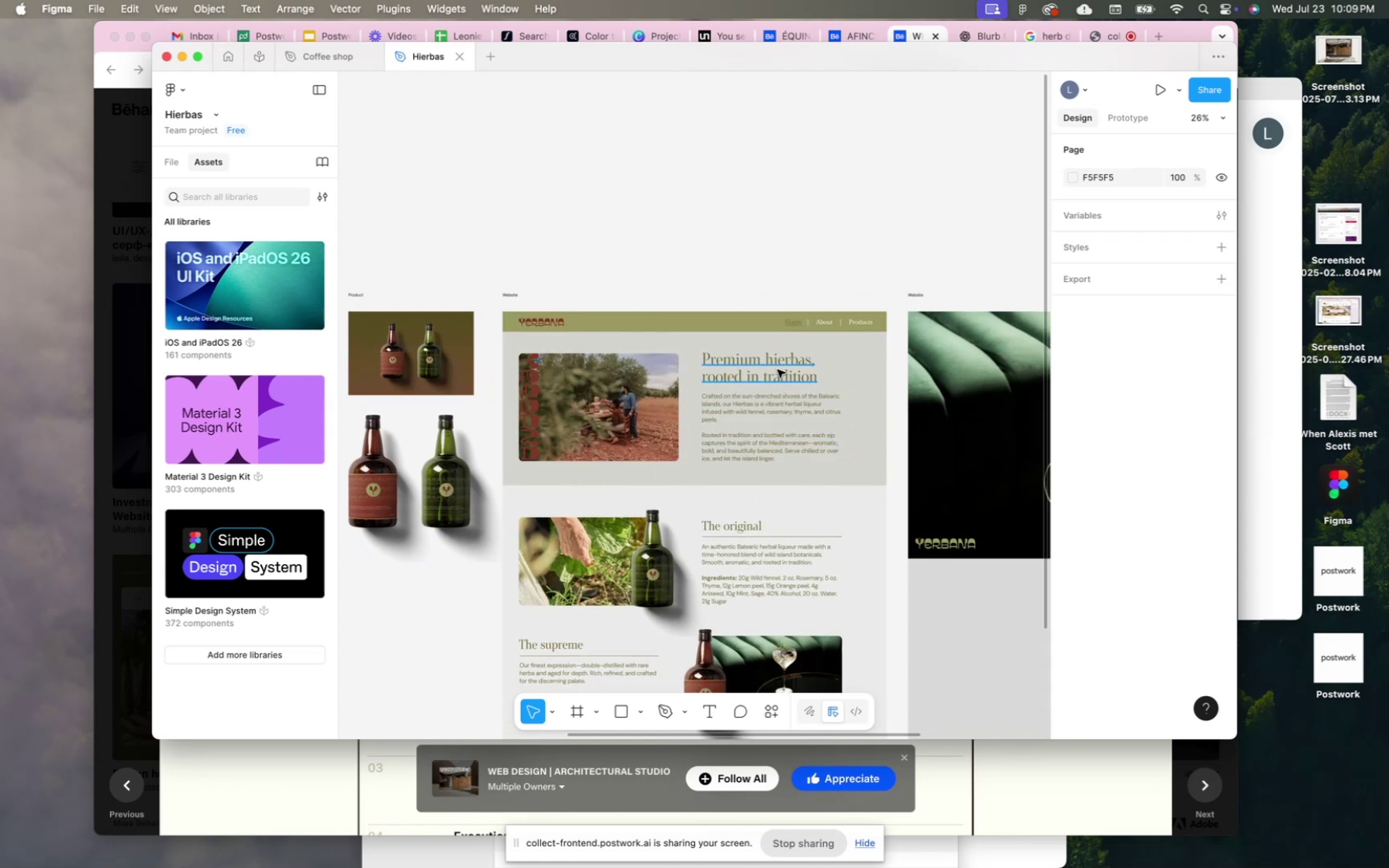 
key(Meta+C)
 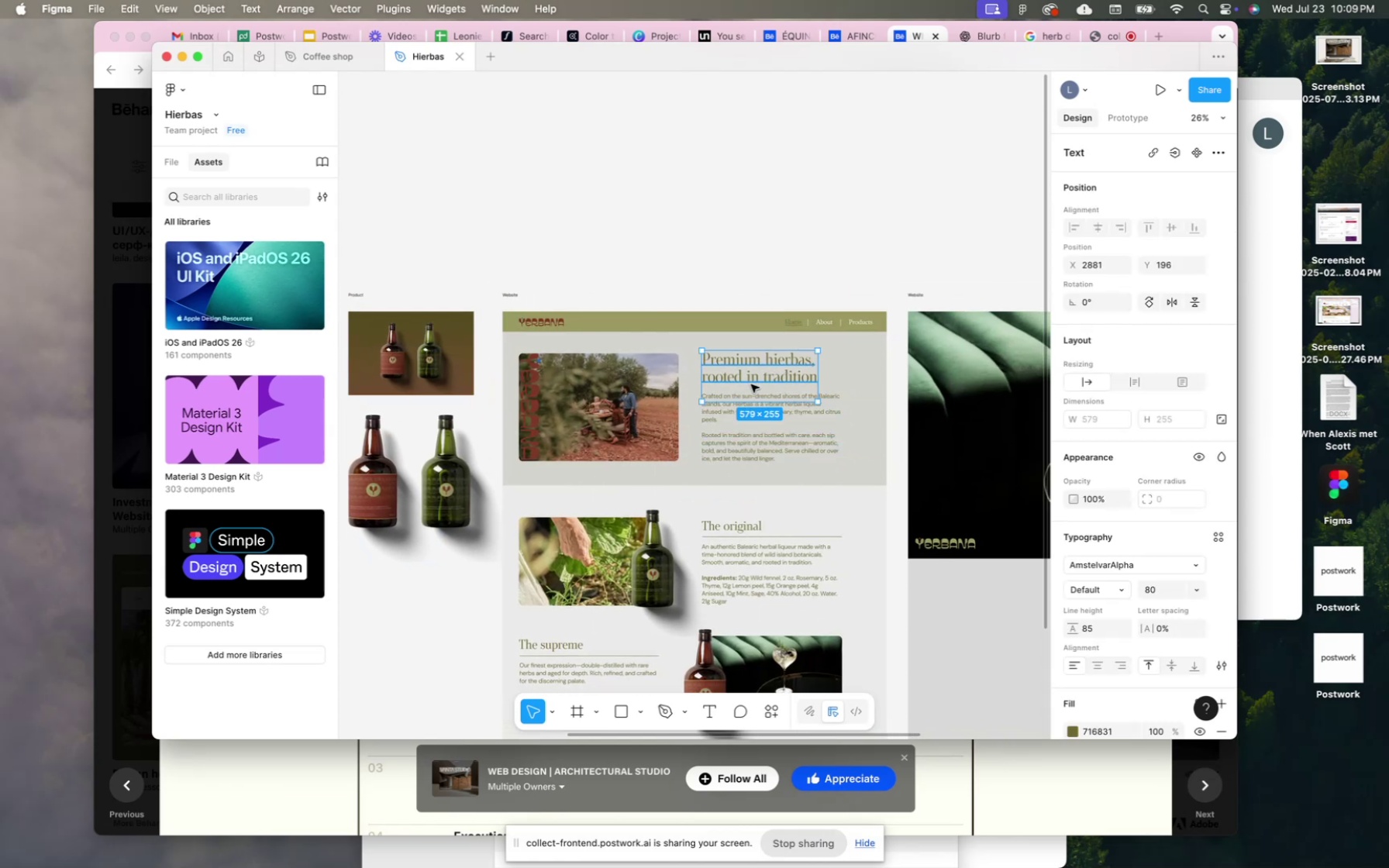 
scroll: coordinate [751, 384], scroll_direction: up, amount: 25.0
 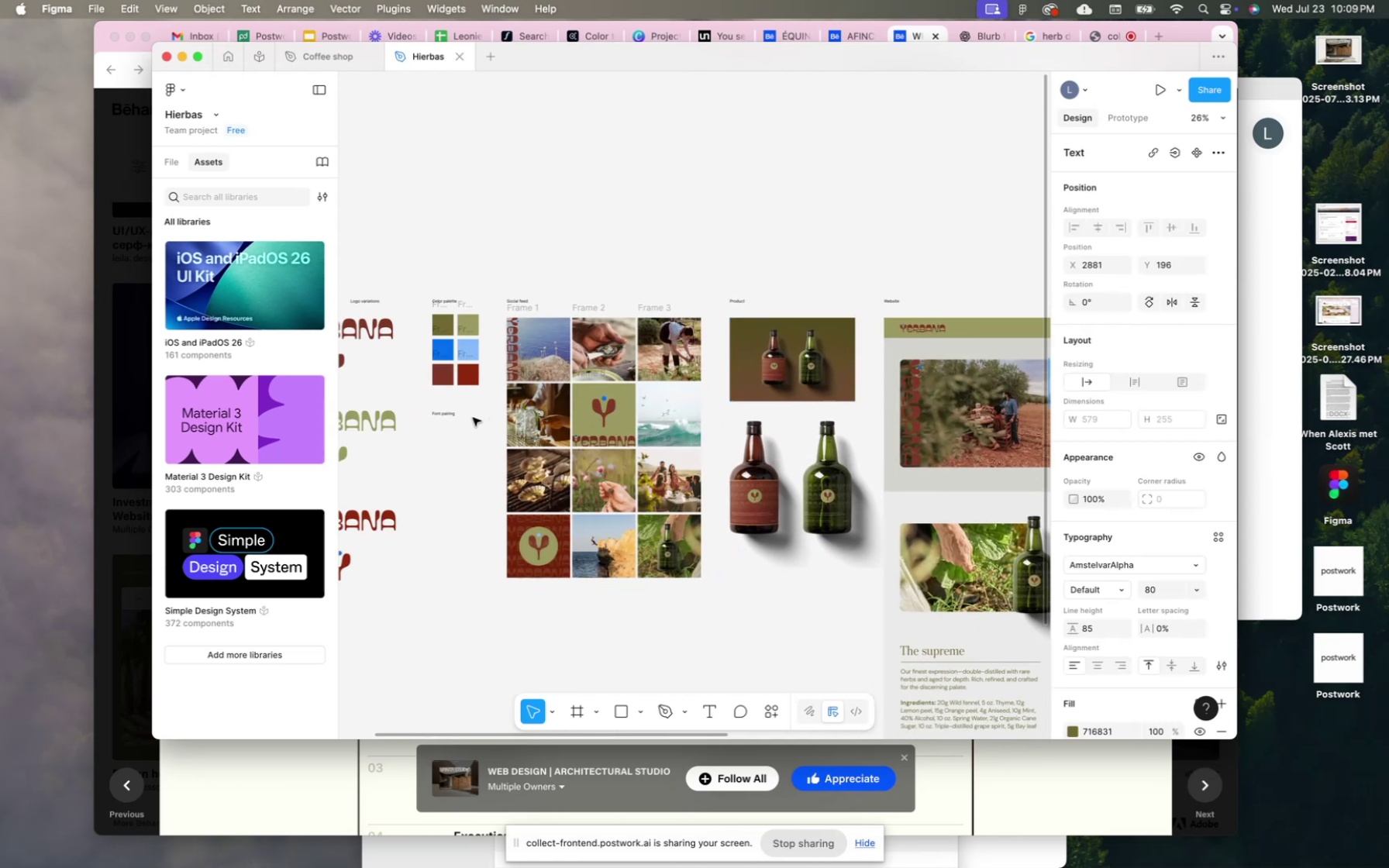 
key(Meta+V)
 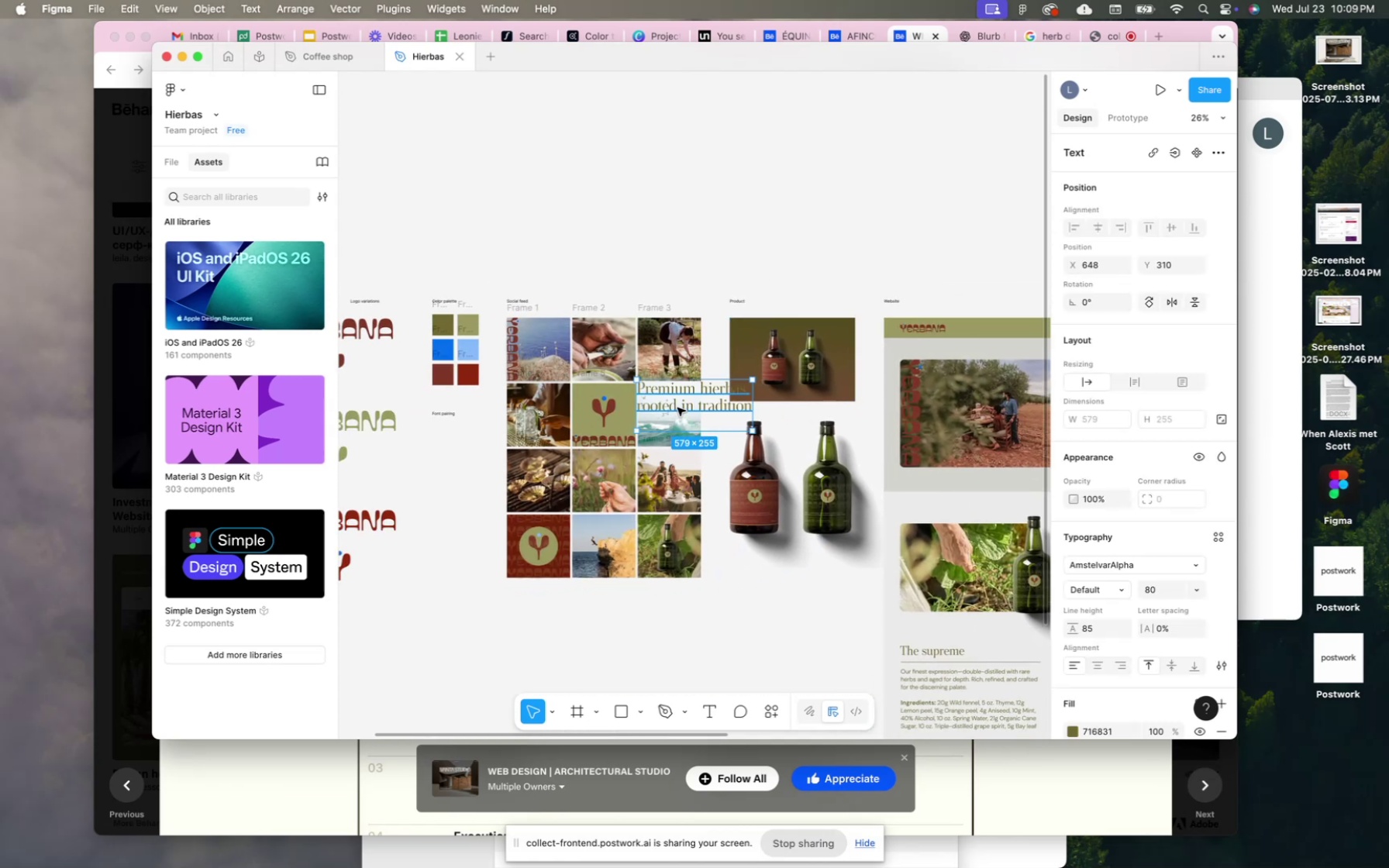 
left_click_drag(start_coordinate=[668, 391], to_coordinate=[459, 443])
 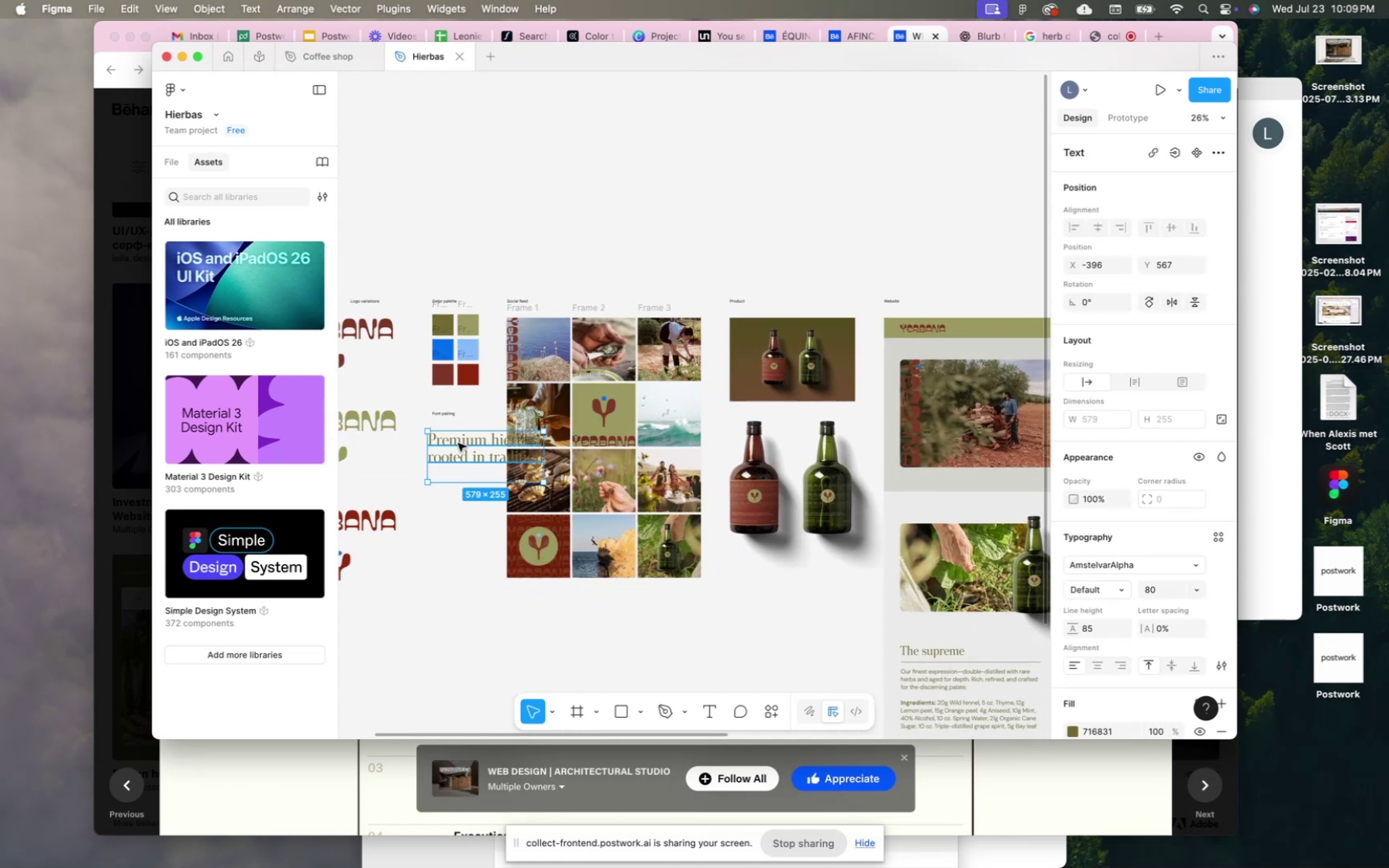 
double_click([458, 443])
 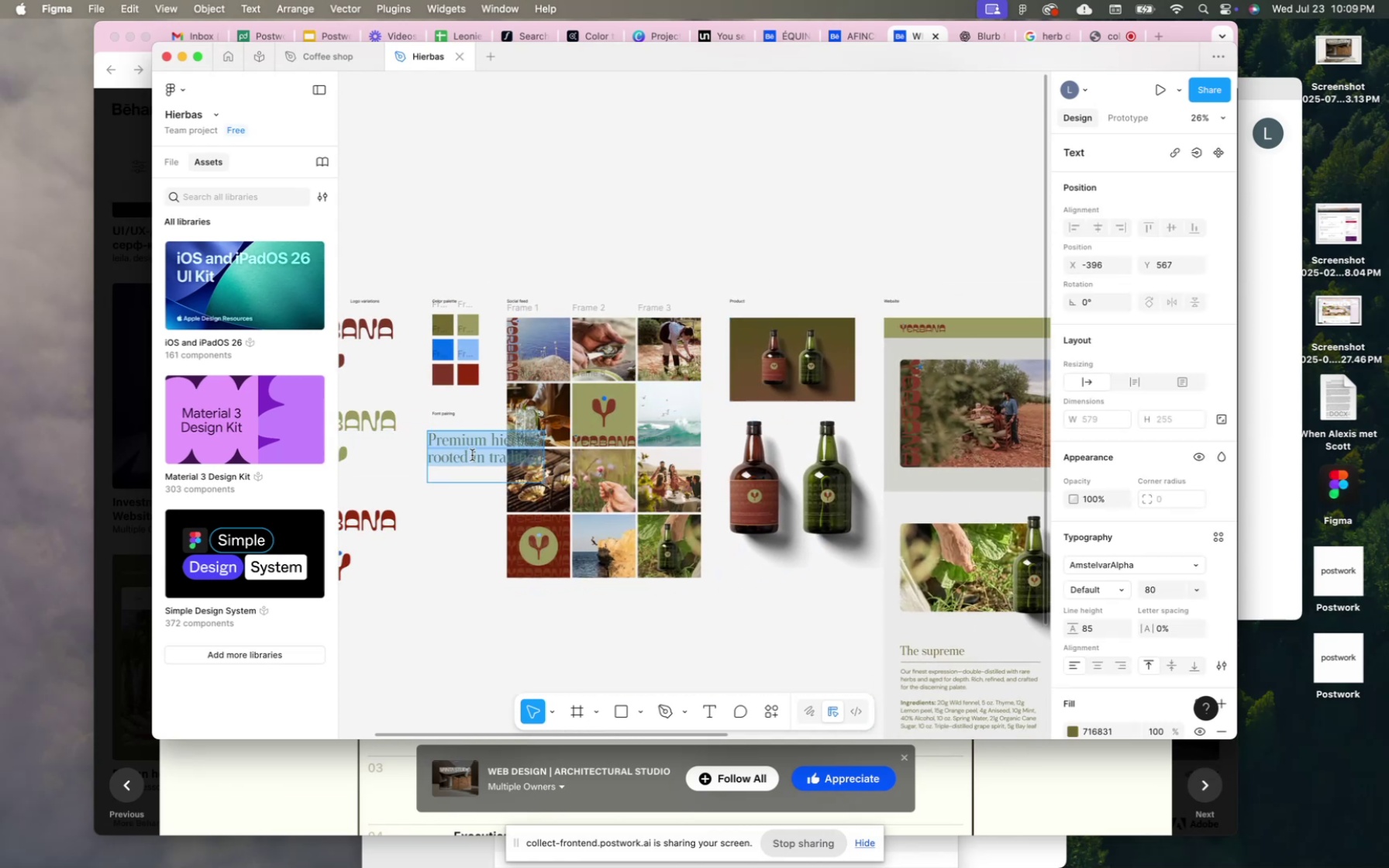 
left_click([453, 523])
 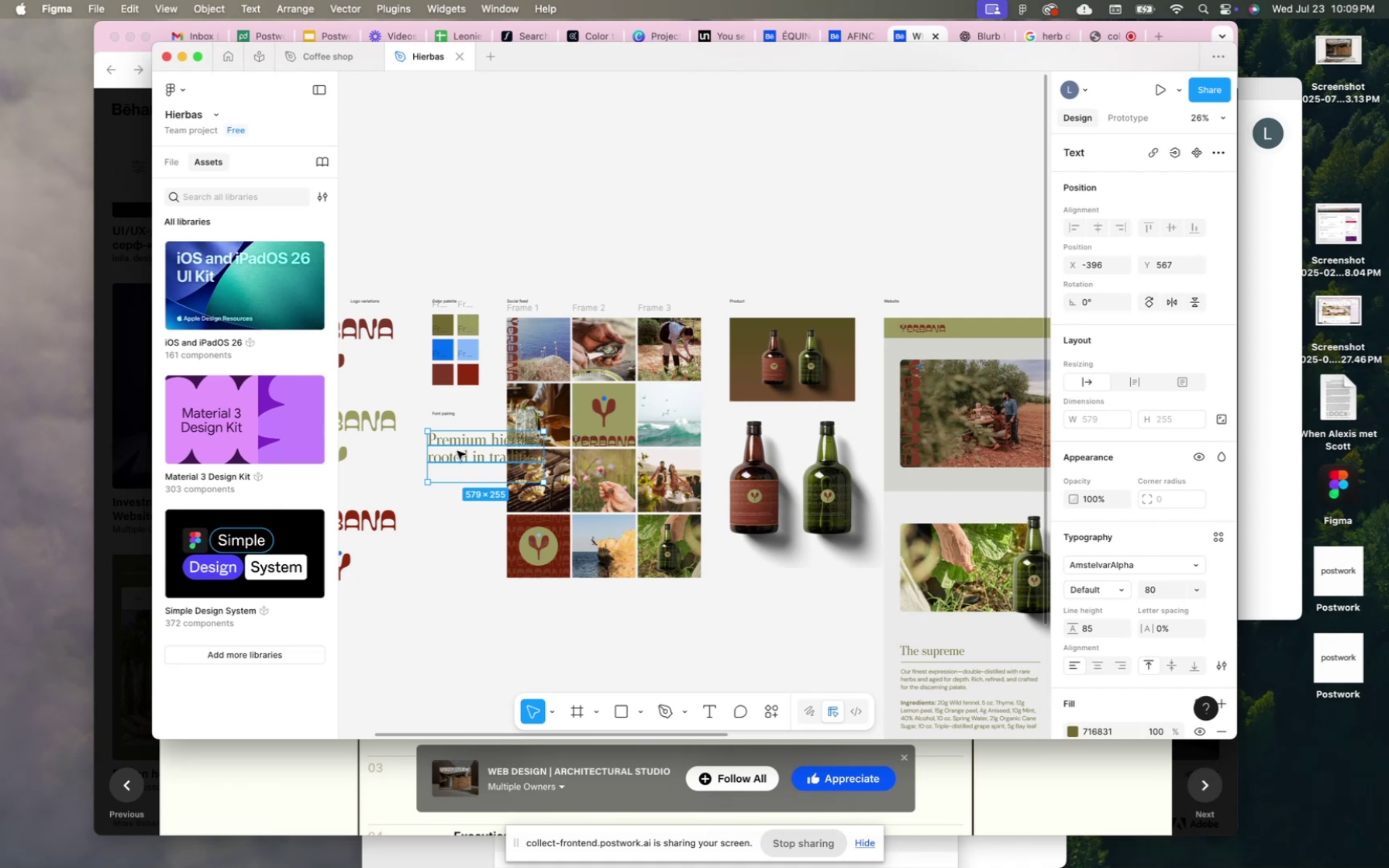 
double_click([457, 451])
 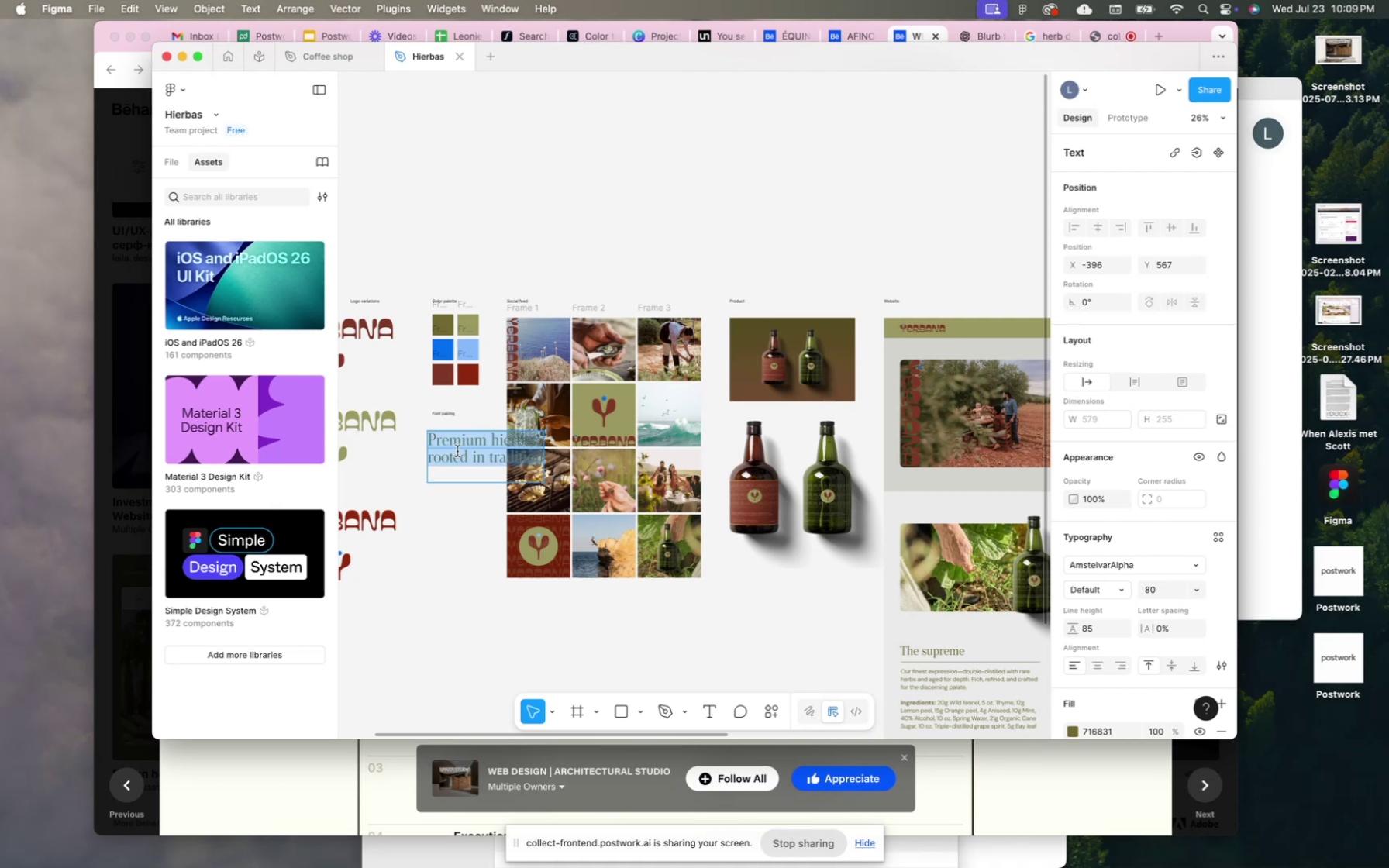 
triple_click([457, 451])
 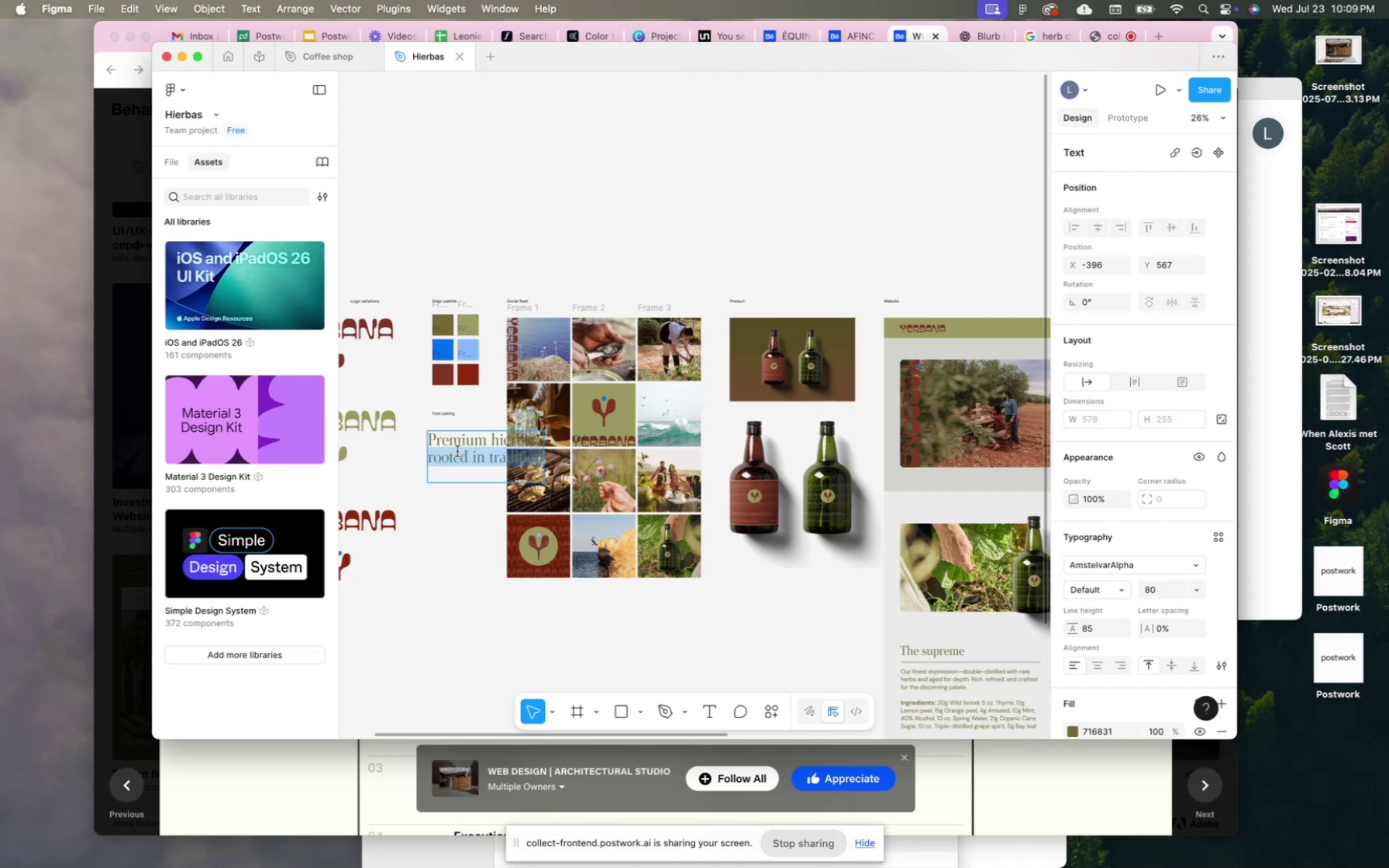 
key(Meta+A)
 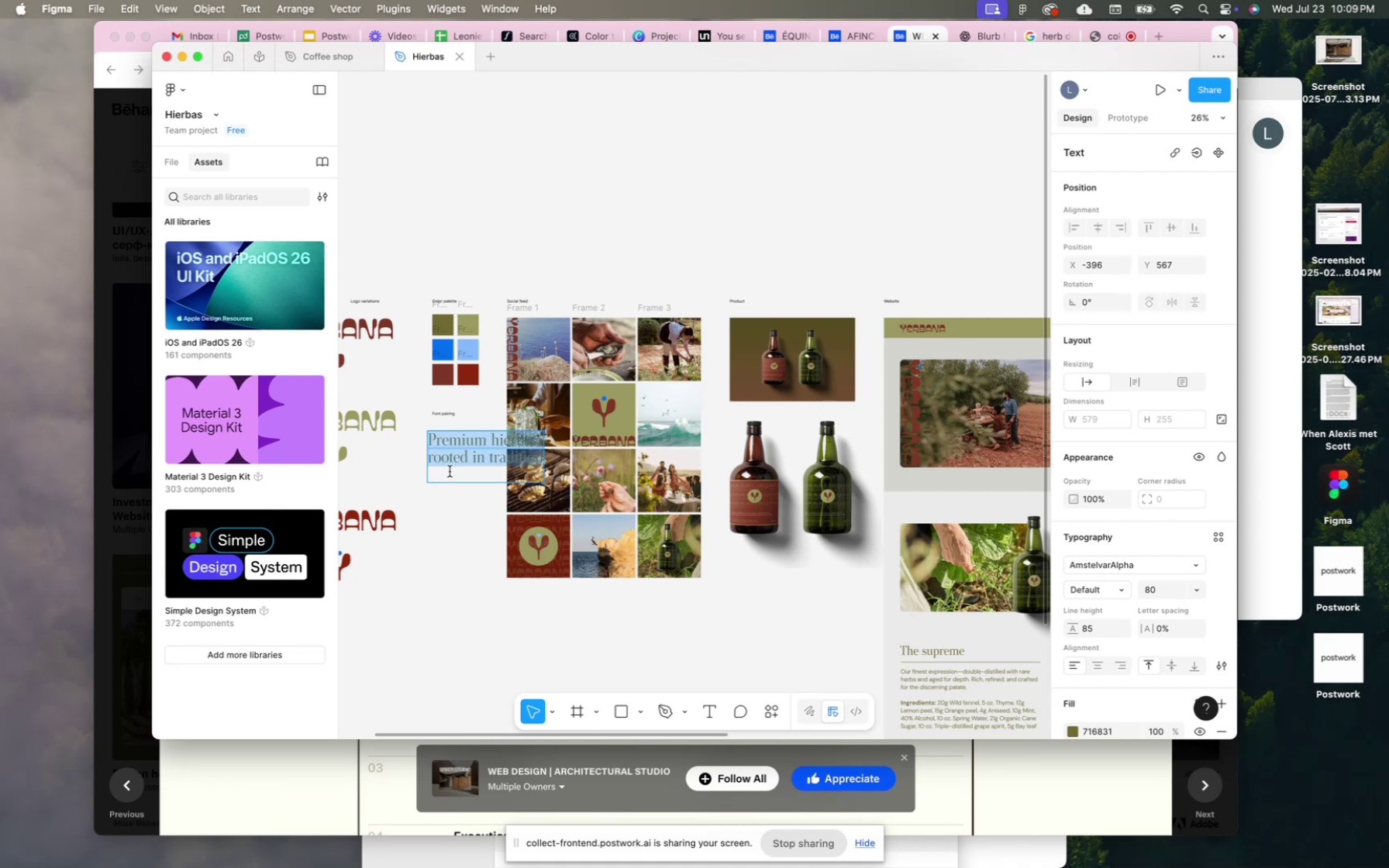 
type(Amstel)
 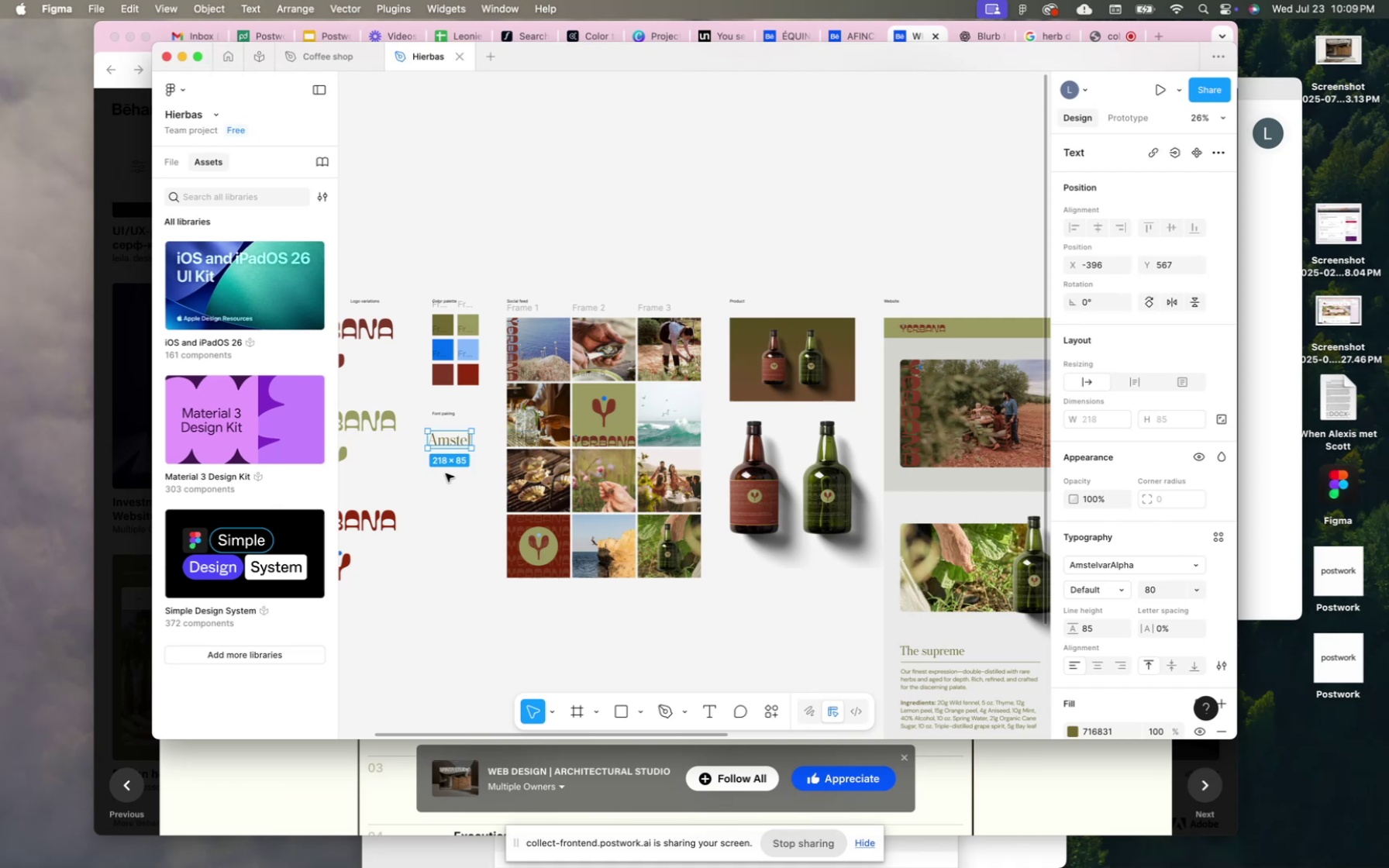 
left_click_drag(start_coordinate=[445, 443], to_coordinate=[450, 438])
 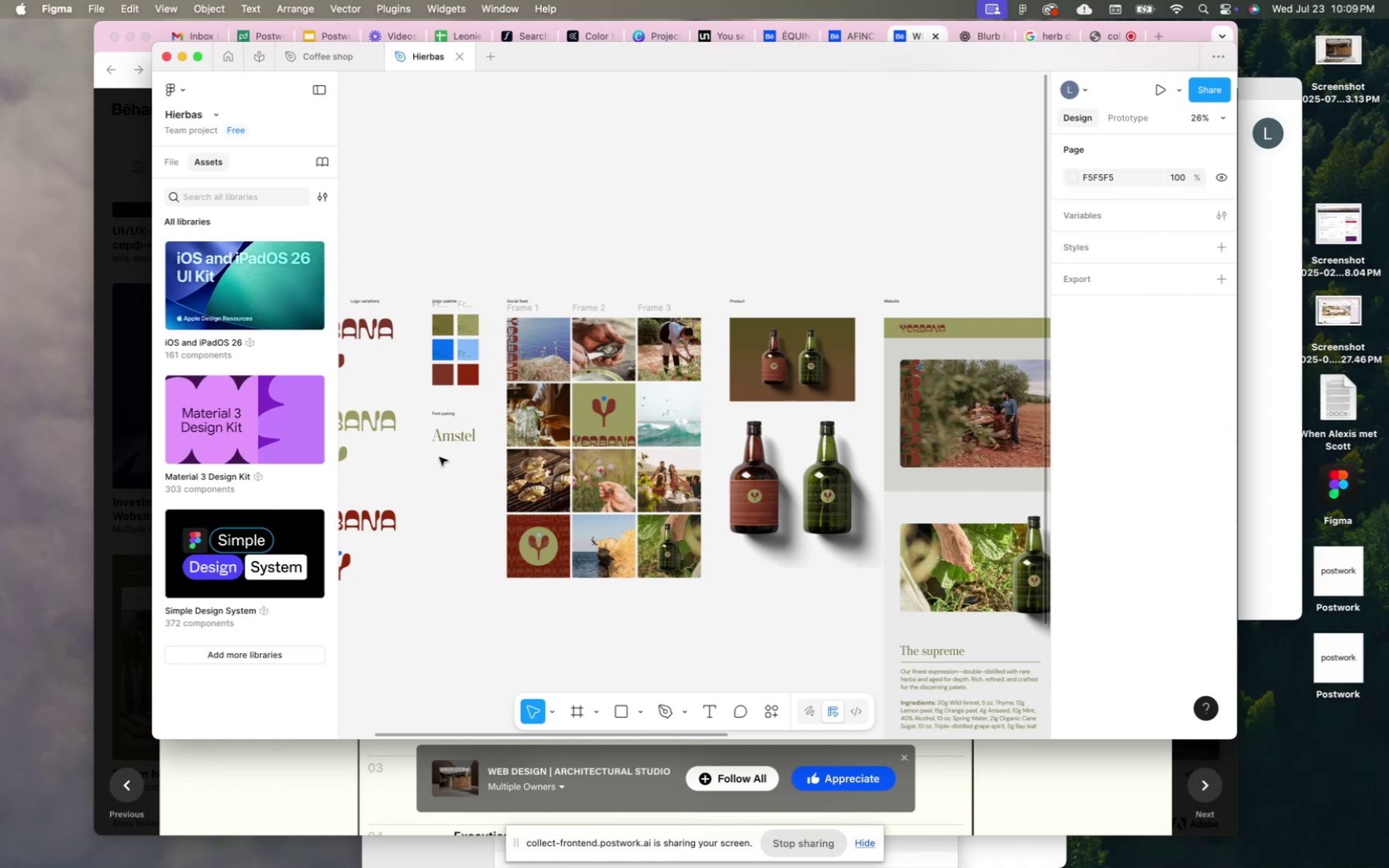 
left_click([447, 436])
 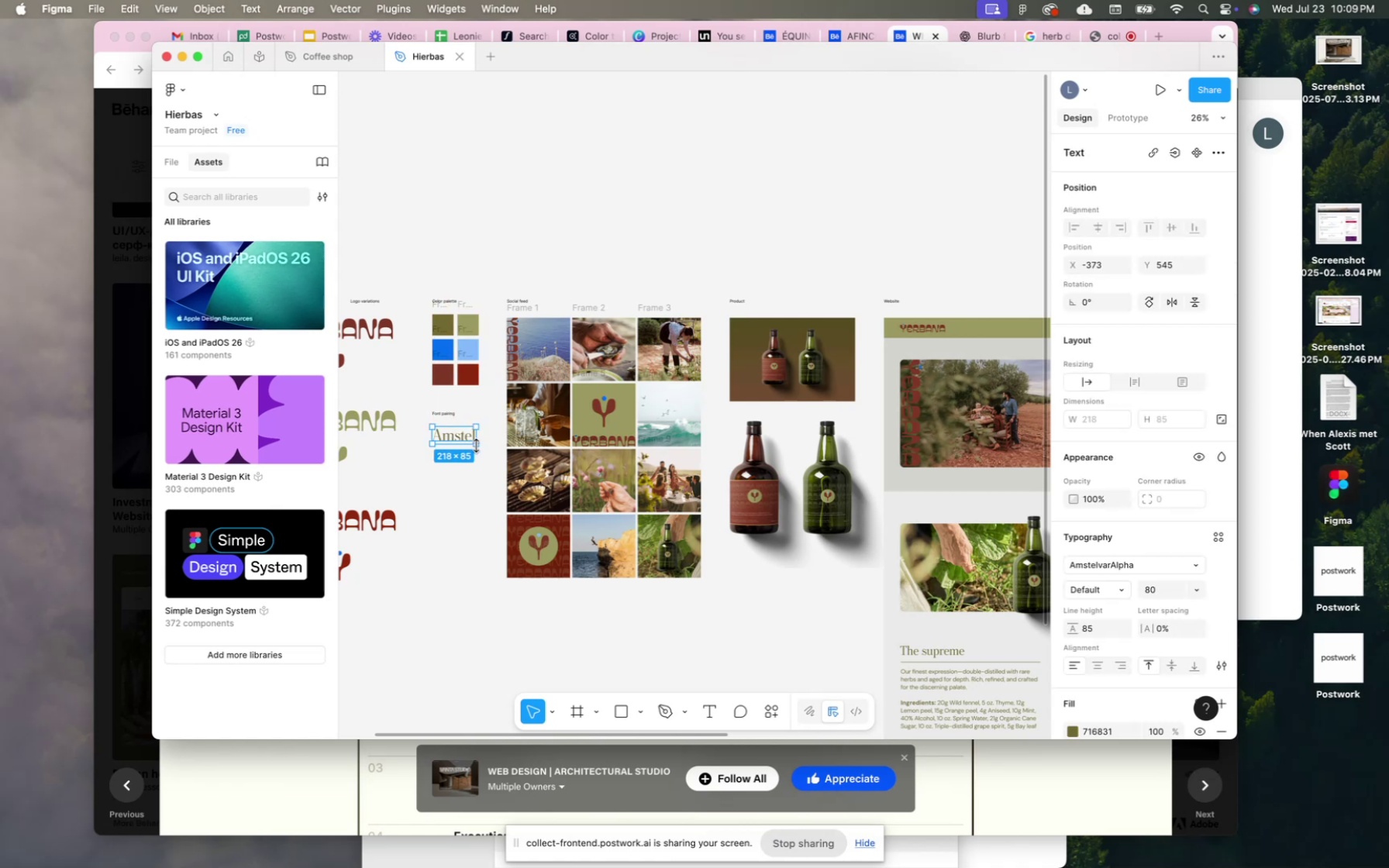 
left_click_drag(start_coordinate=[477, 444], to_coordinate=[464, 443])
 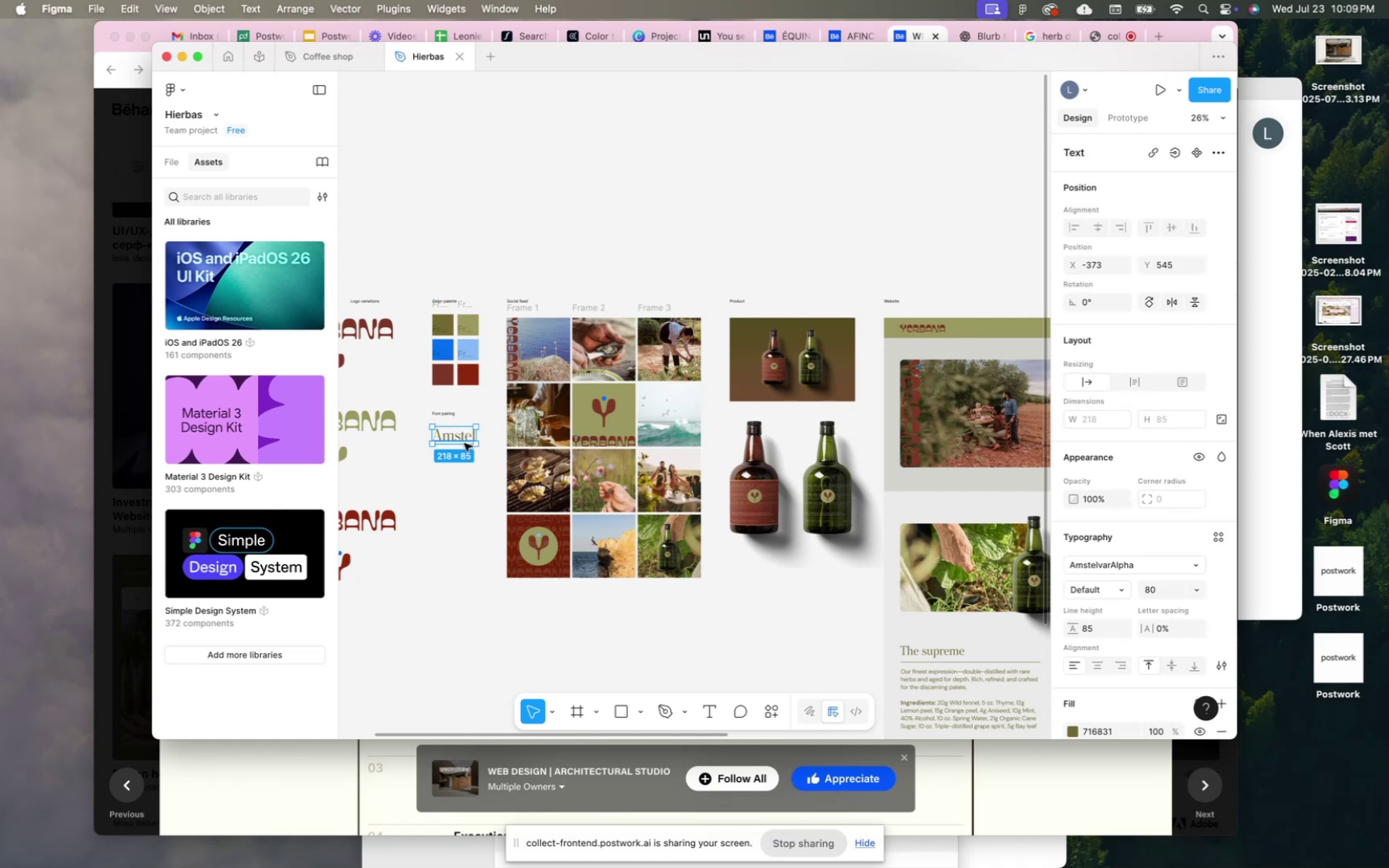 
key(Meta+Z)
 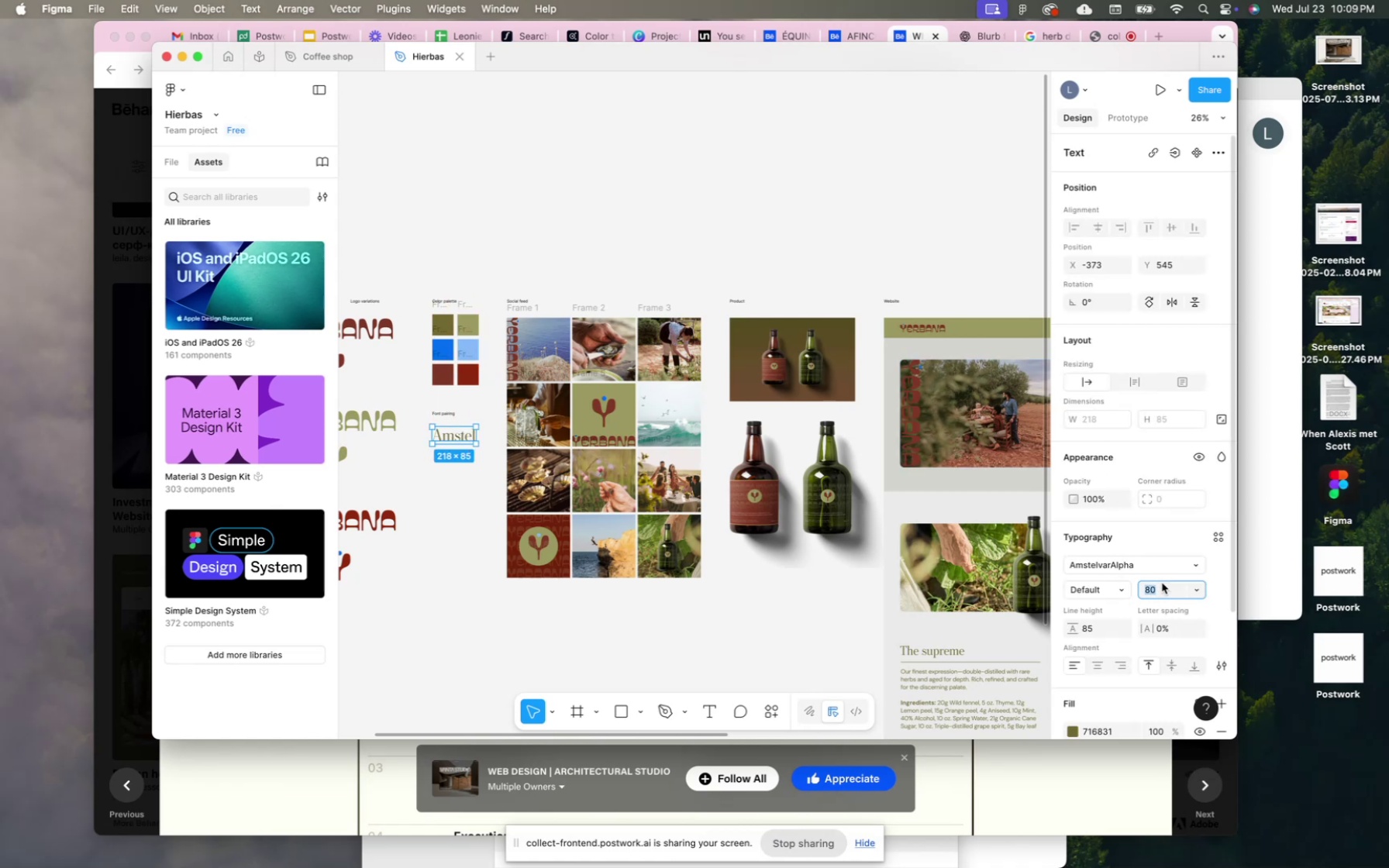 
type(60)
 